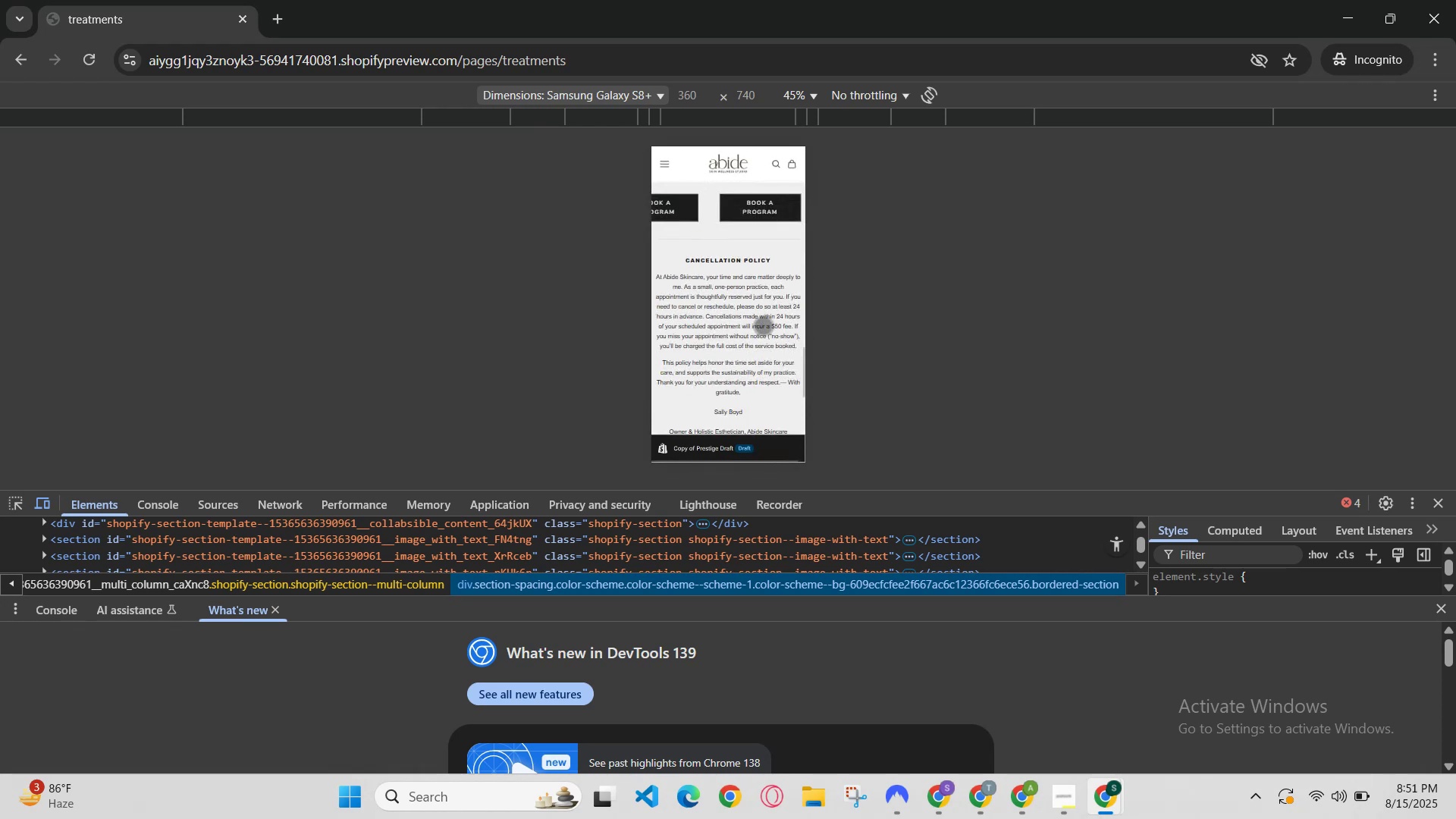 
scroll: coordinate [763, 324], scroll_direction: none, amount: 0.0
 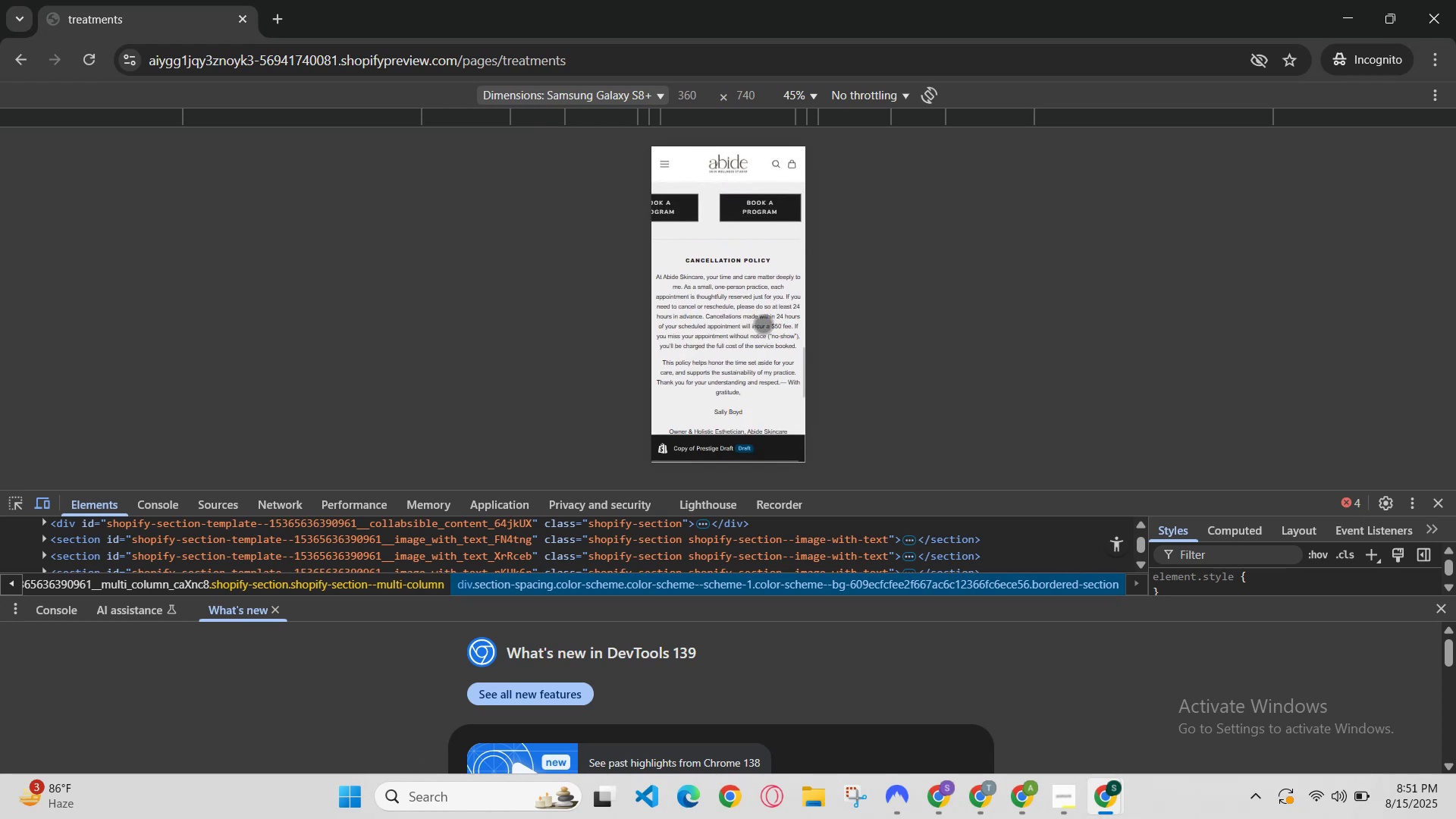 
scroll: coordinate [763, 324], scroll_direction: up, amount: 3.0
 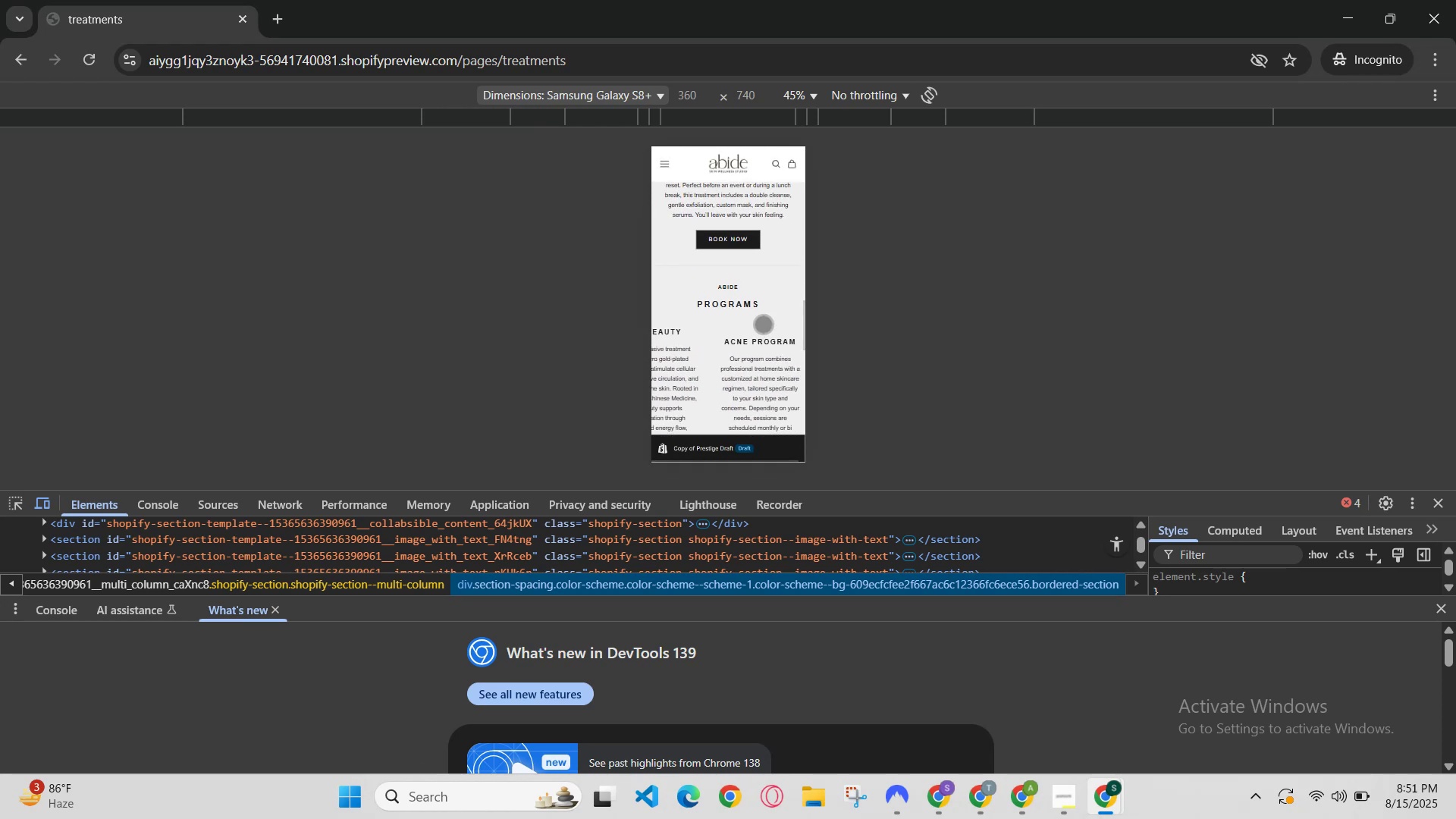 
scroll: coordinate [763, 324], scroll_direction: down, amount: 1.0
 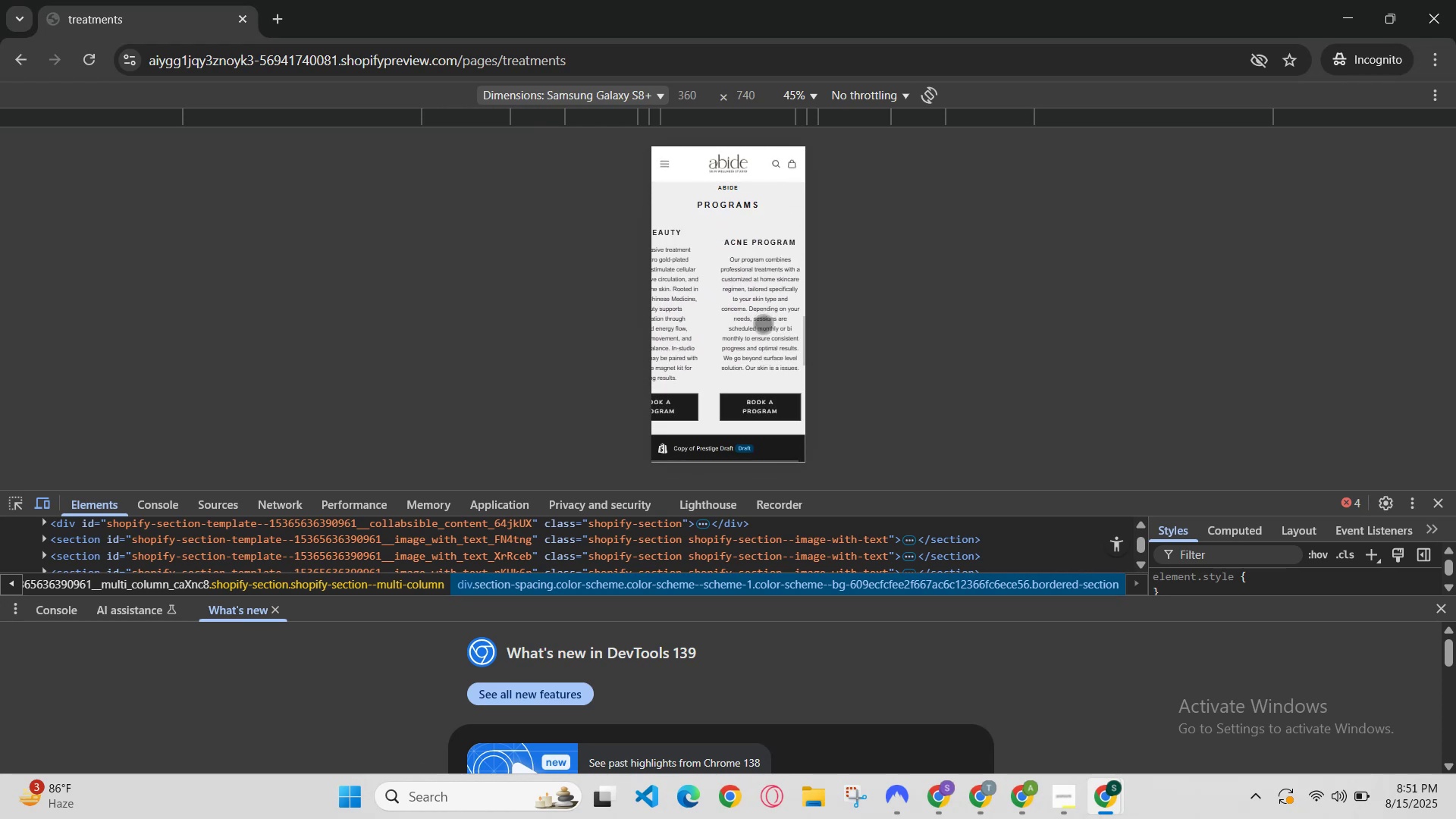 
left_click_drag(start_coordinate=[763, 322], to_coordinate=[640, 319])
 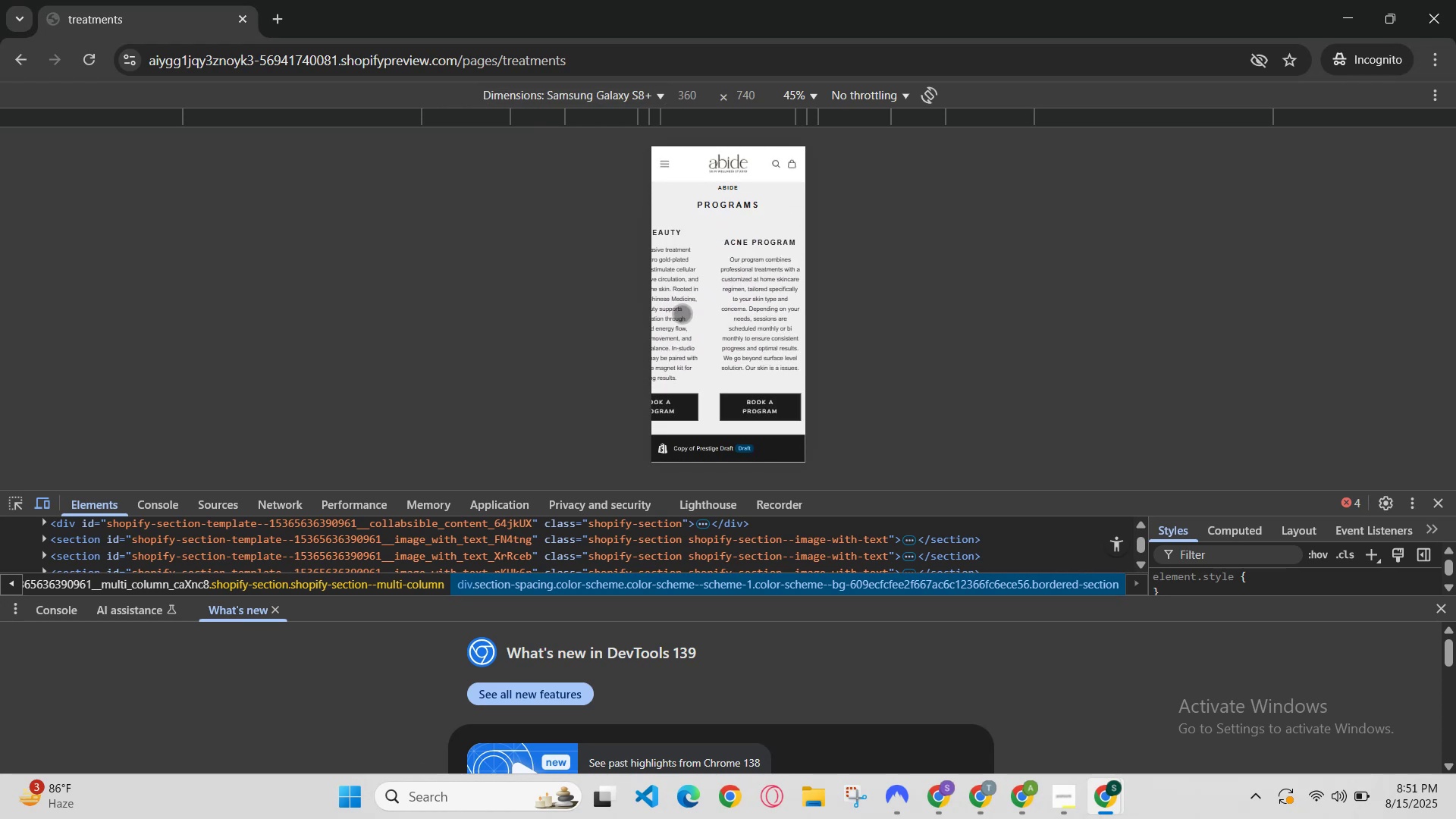 
scroll: coordinate [761, 305], scroll_direction: up, amount: 7.0
 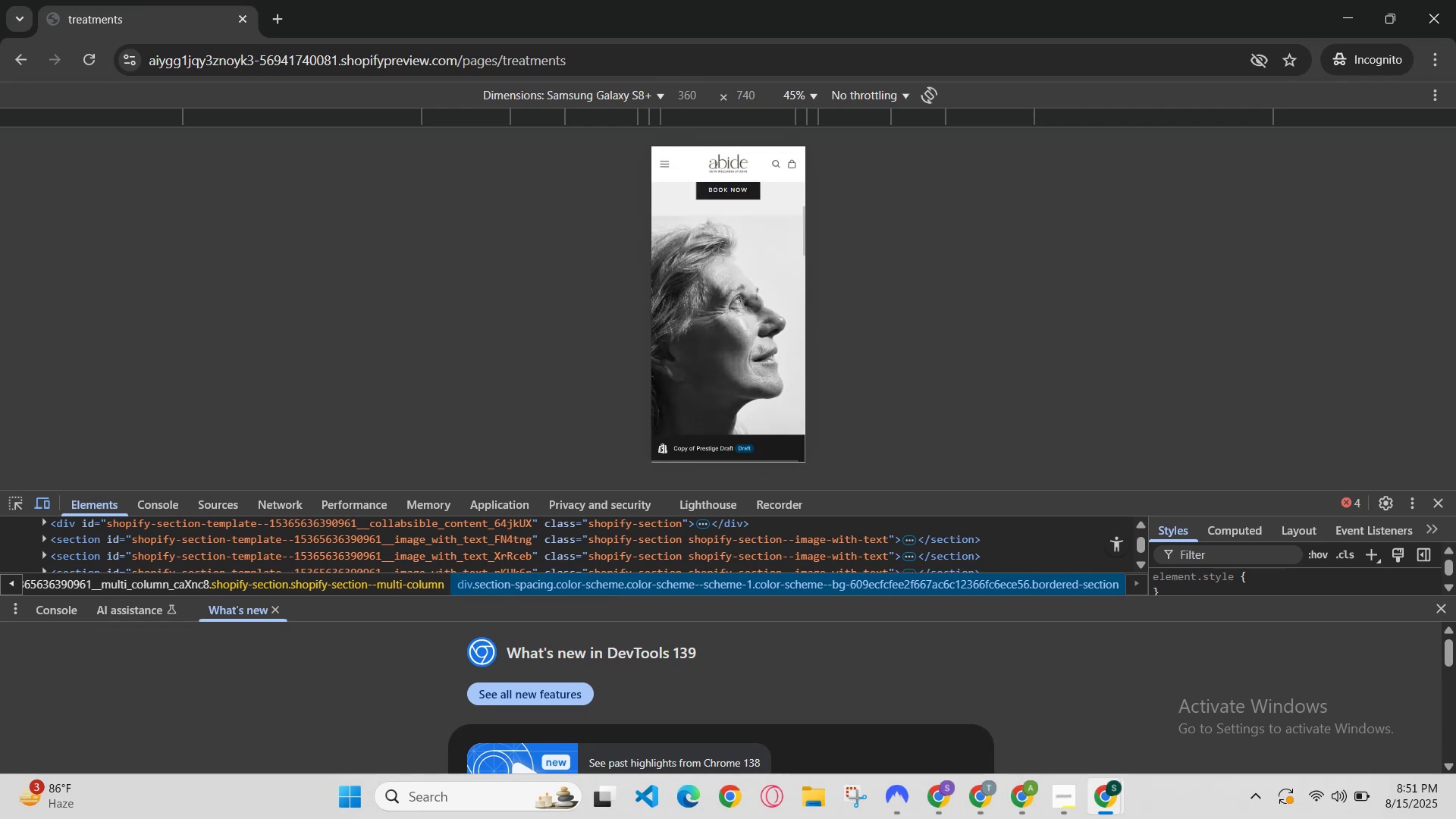 
scroll: coordinate [750, 306], scroll_direction: down, amount: 2.0
 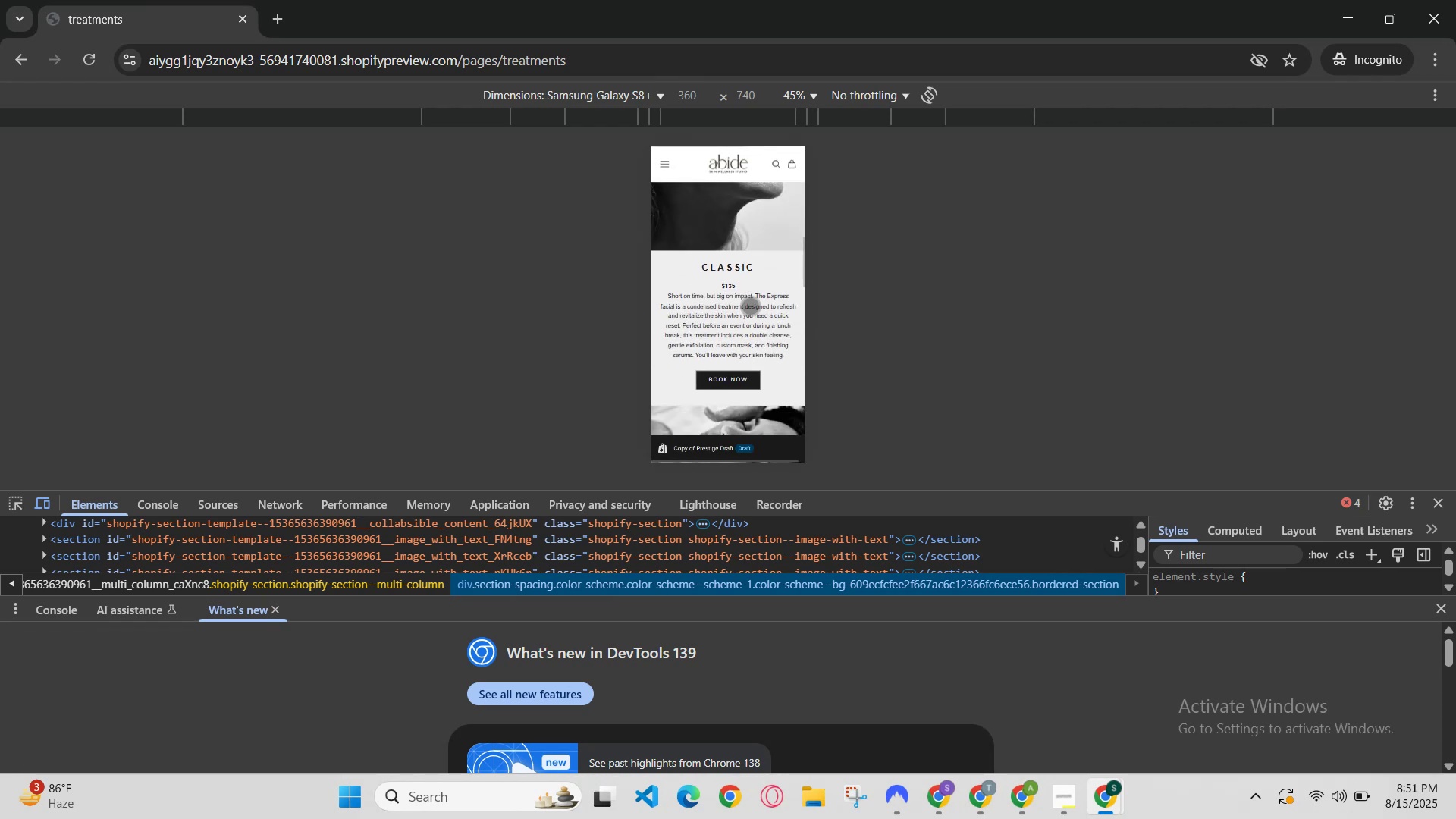 
scroll: coordinate [765, 307], scroll_direction: up, amount: 2.0
 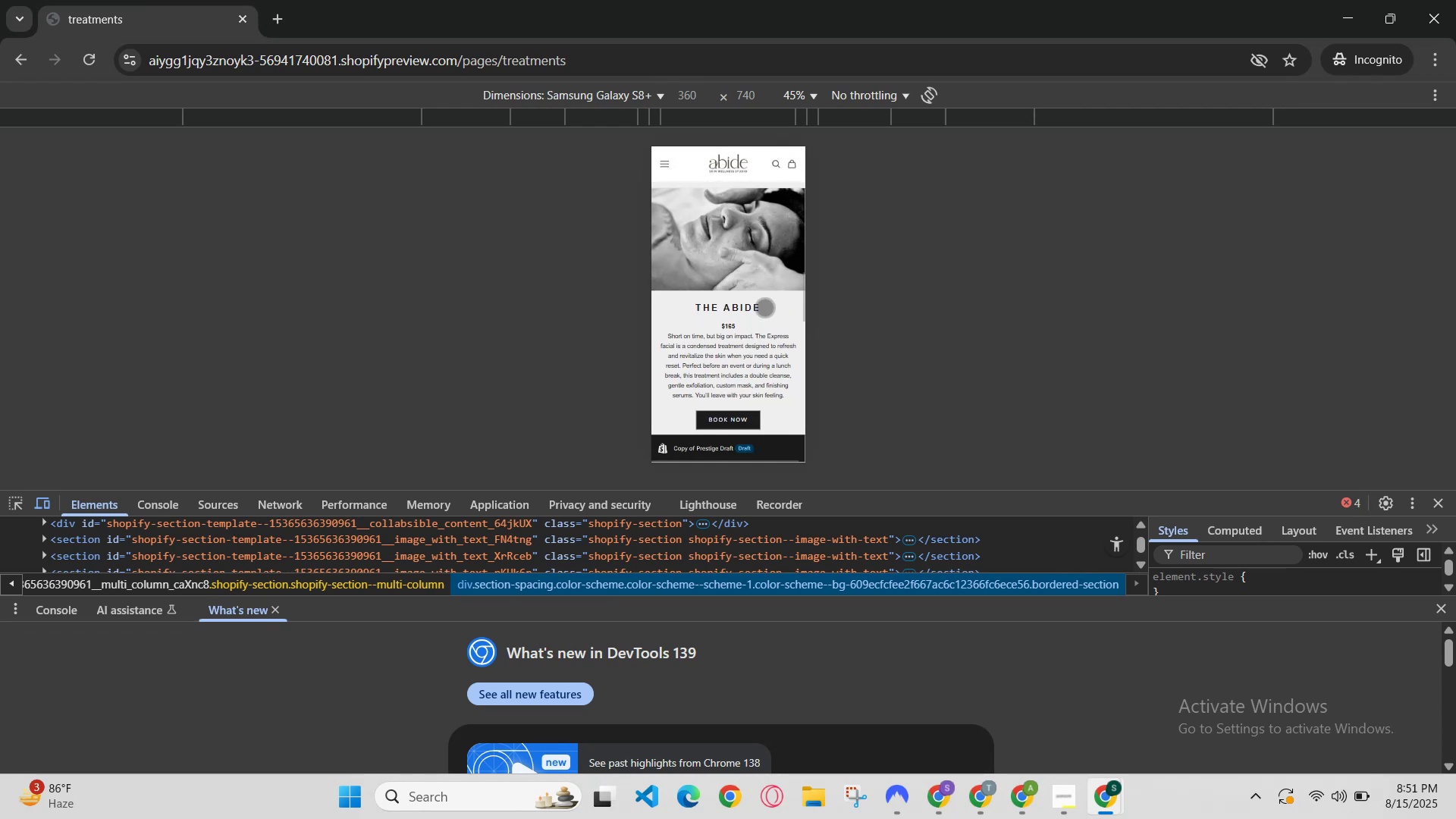 
scroll: coordinate [753, 293], scroll_direction: down, amount: 3.0
 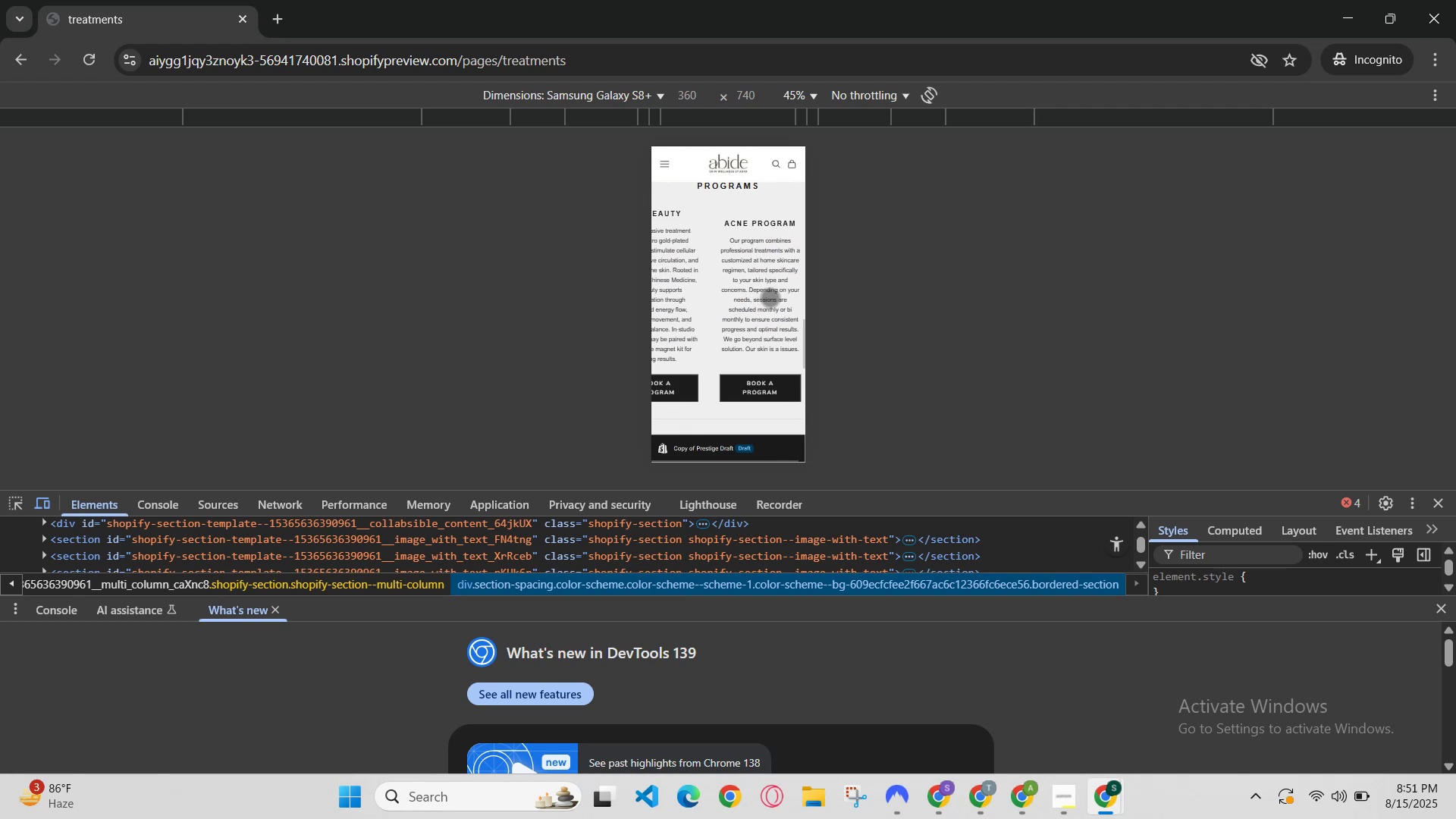 
left_click_drag(start_coordinate=[772, 297], to_coordinate=[689, 298])
 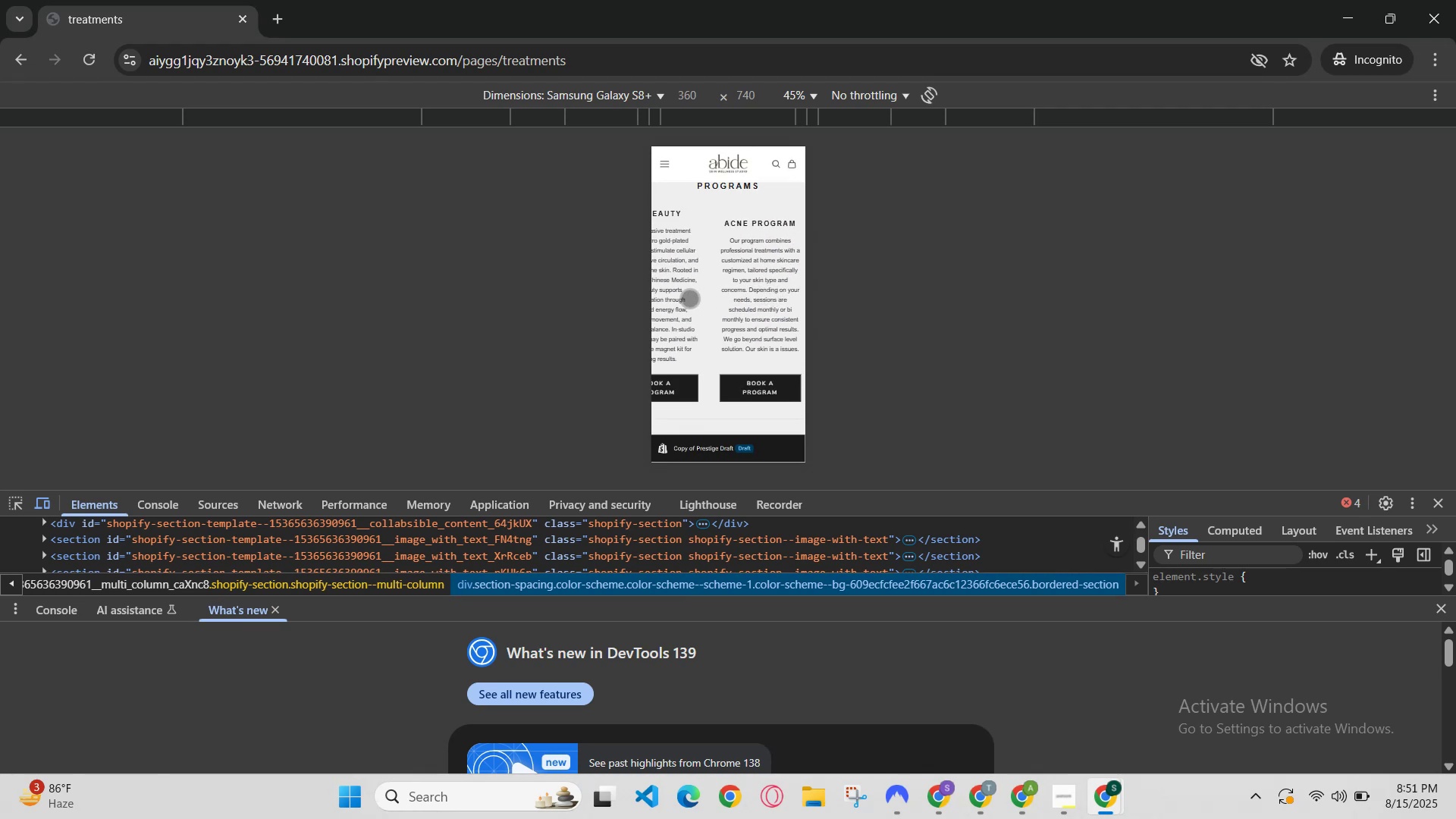 
left_click_drag(start_coordinate=[692, 300], to_coordinate=[781, 293])
 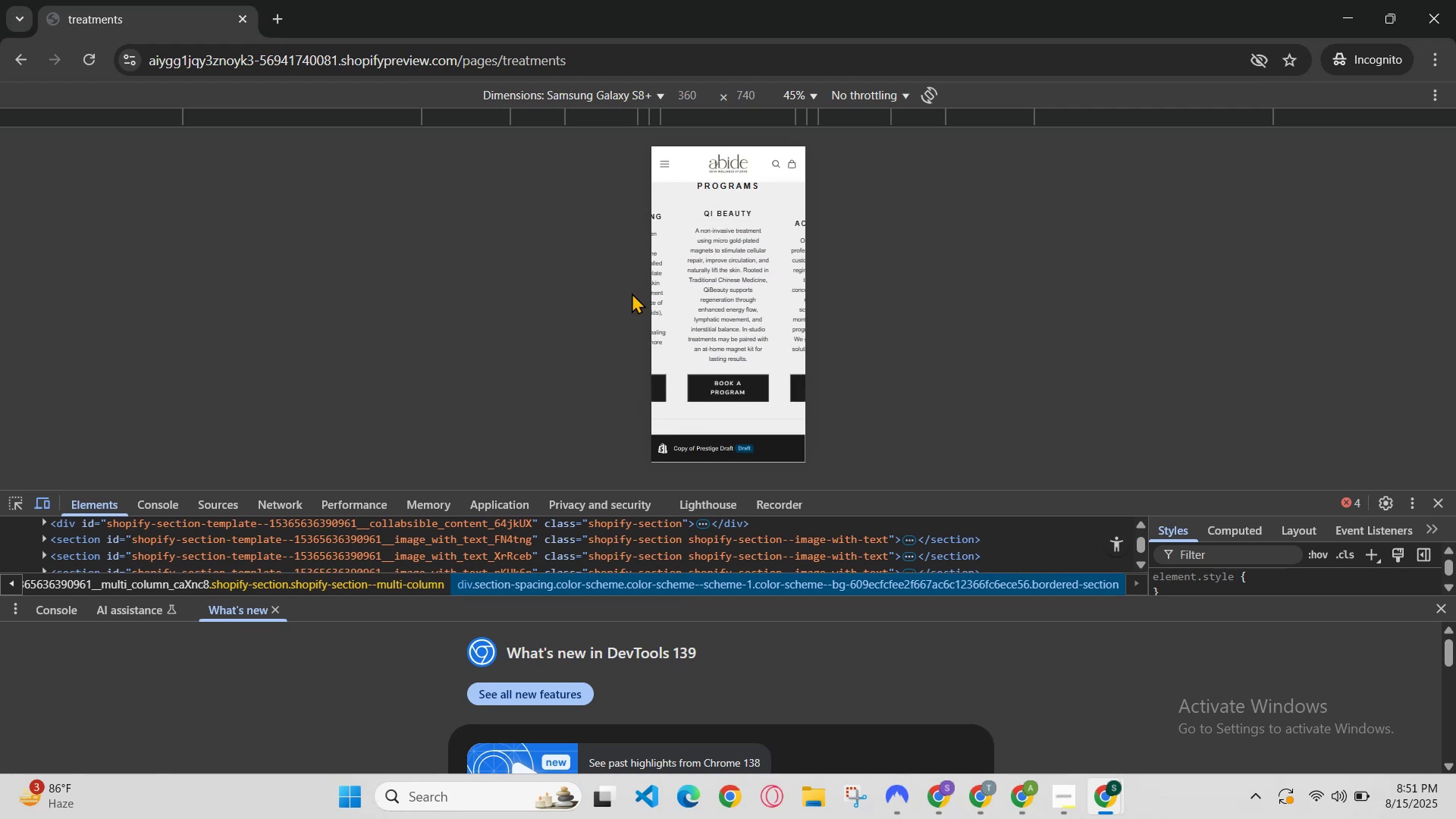 
left_click_drag(start_coordinate=[639, 298], to_coordinate=[648, 299])
 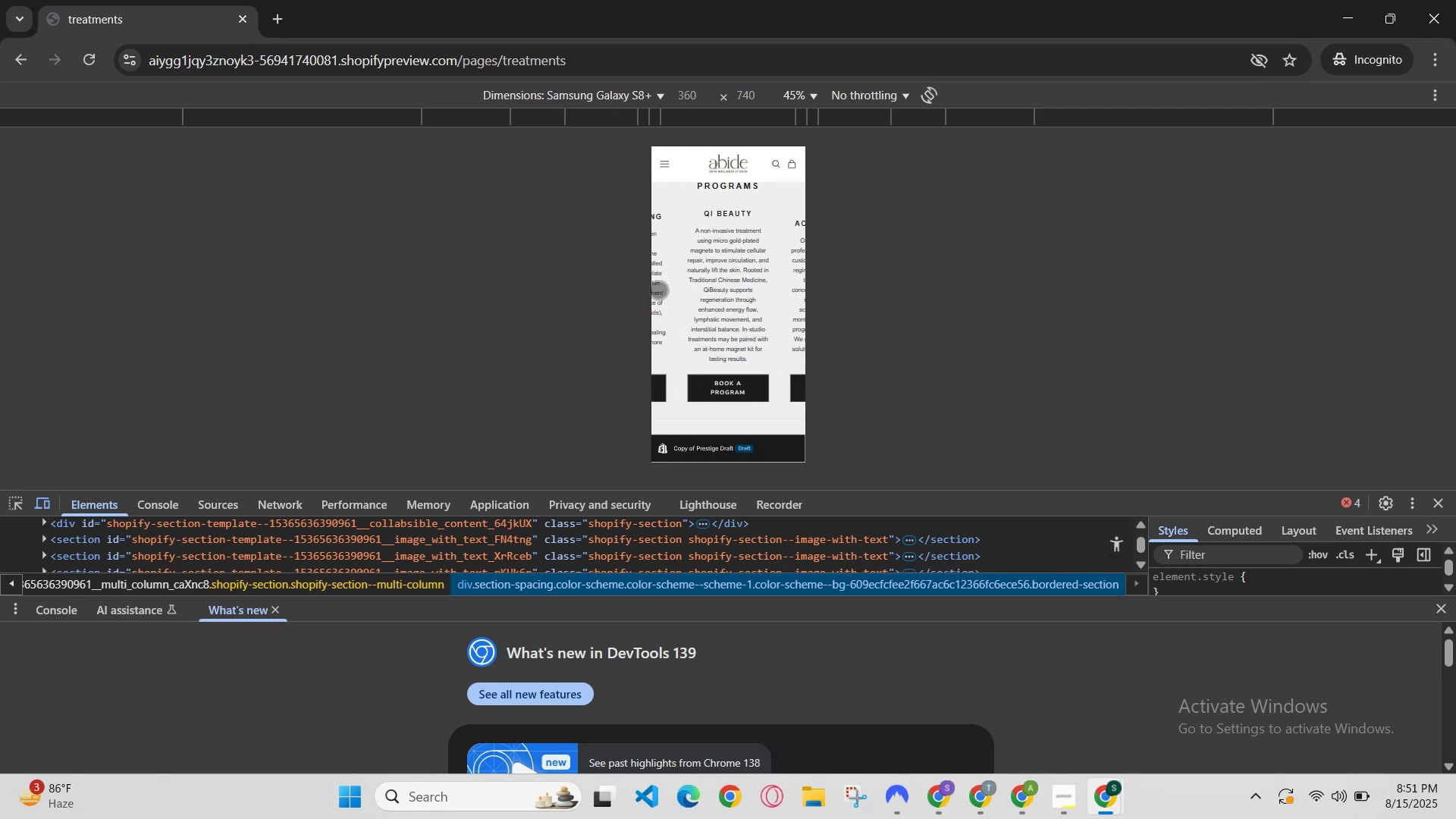 
left_click_drag(start_coordinate=[661, 290], to_coordinate=[817, 270])
 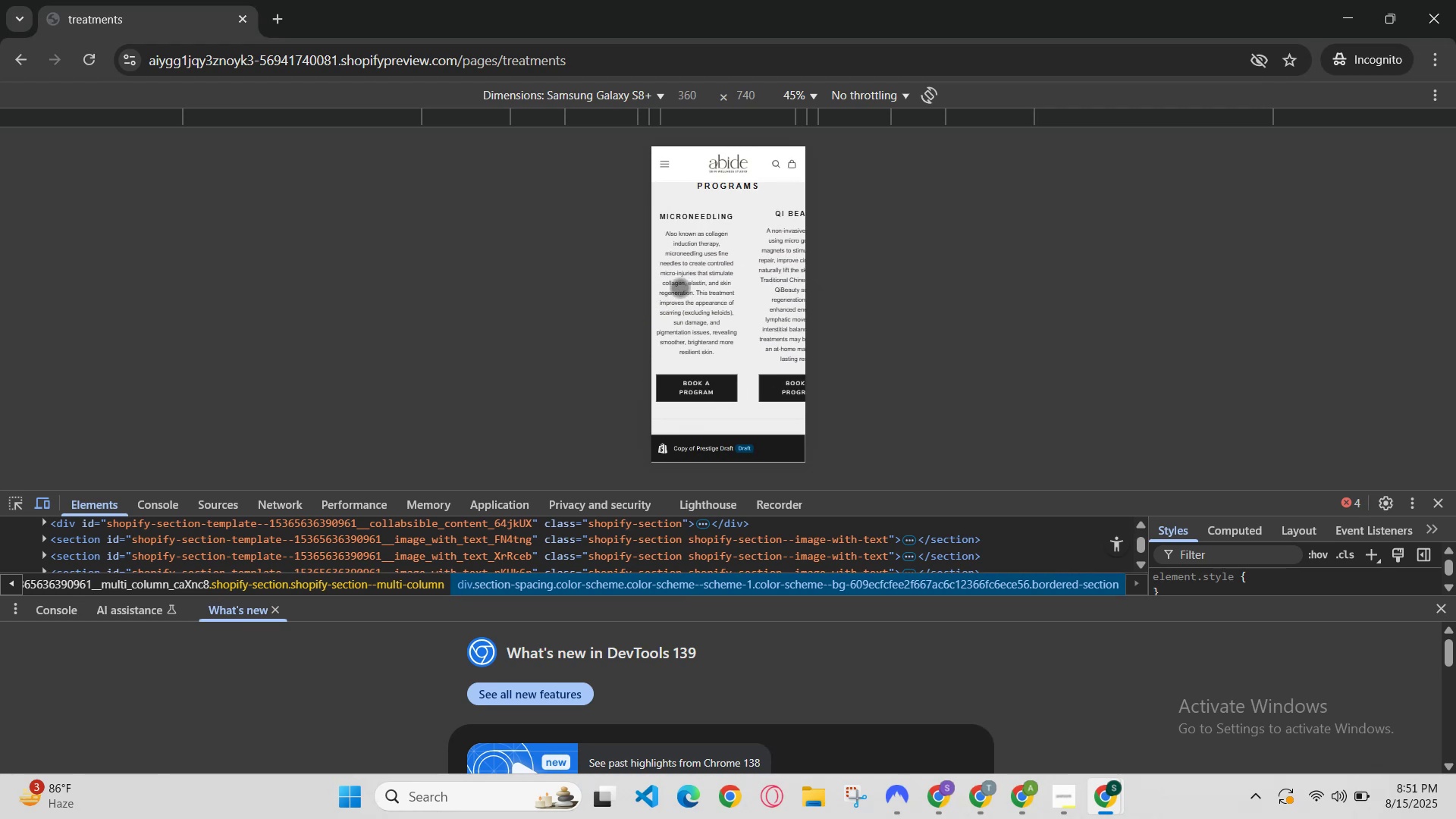 
left_click_drag(start_coordinate=[687, 291], to_coordinate=[755, 286])
 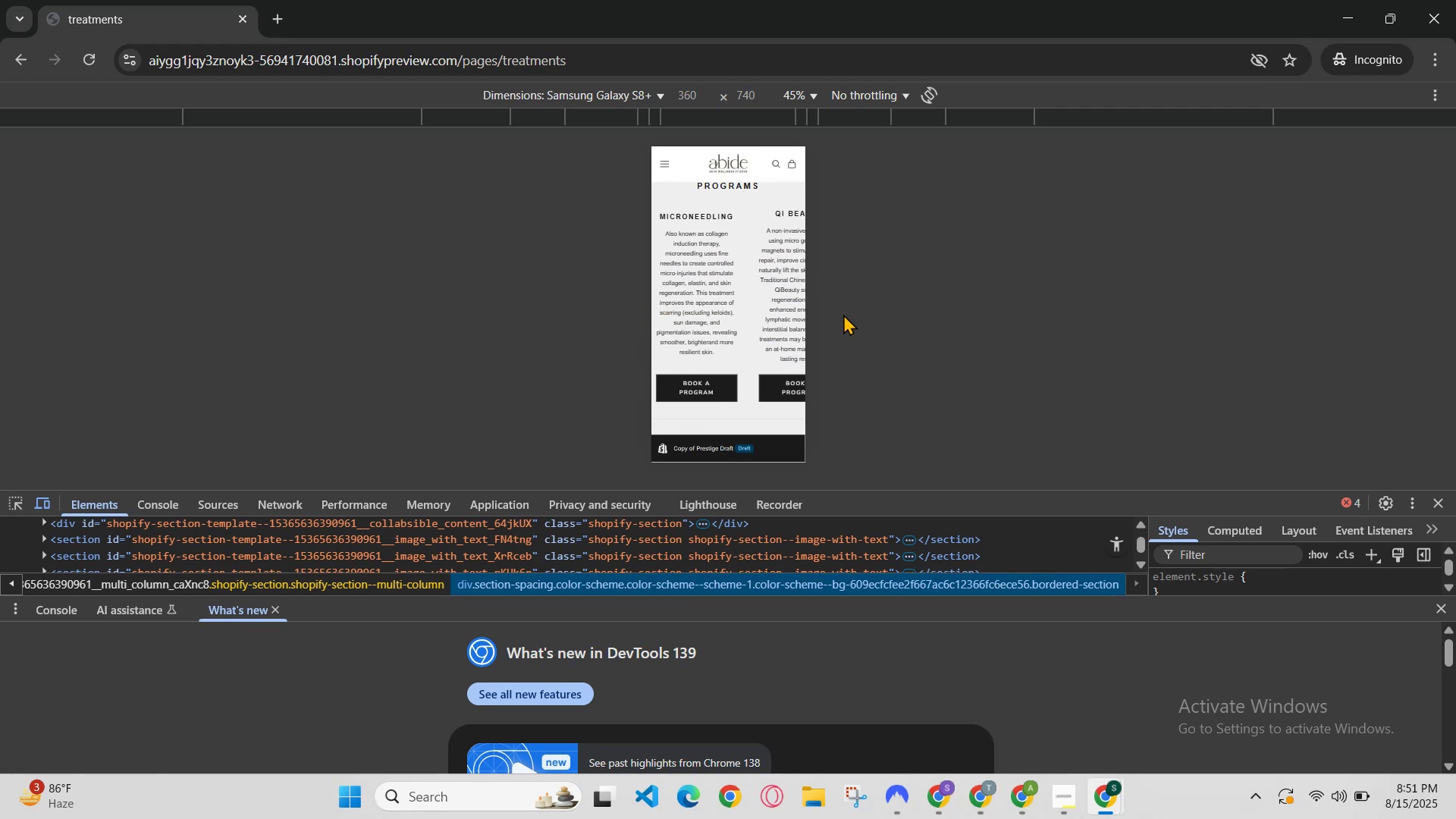 
left_click_drag(start_coordinate=[806, 318], to_coordinate=[718, 322])
 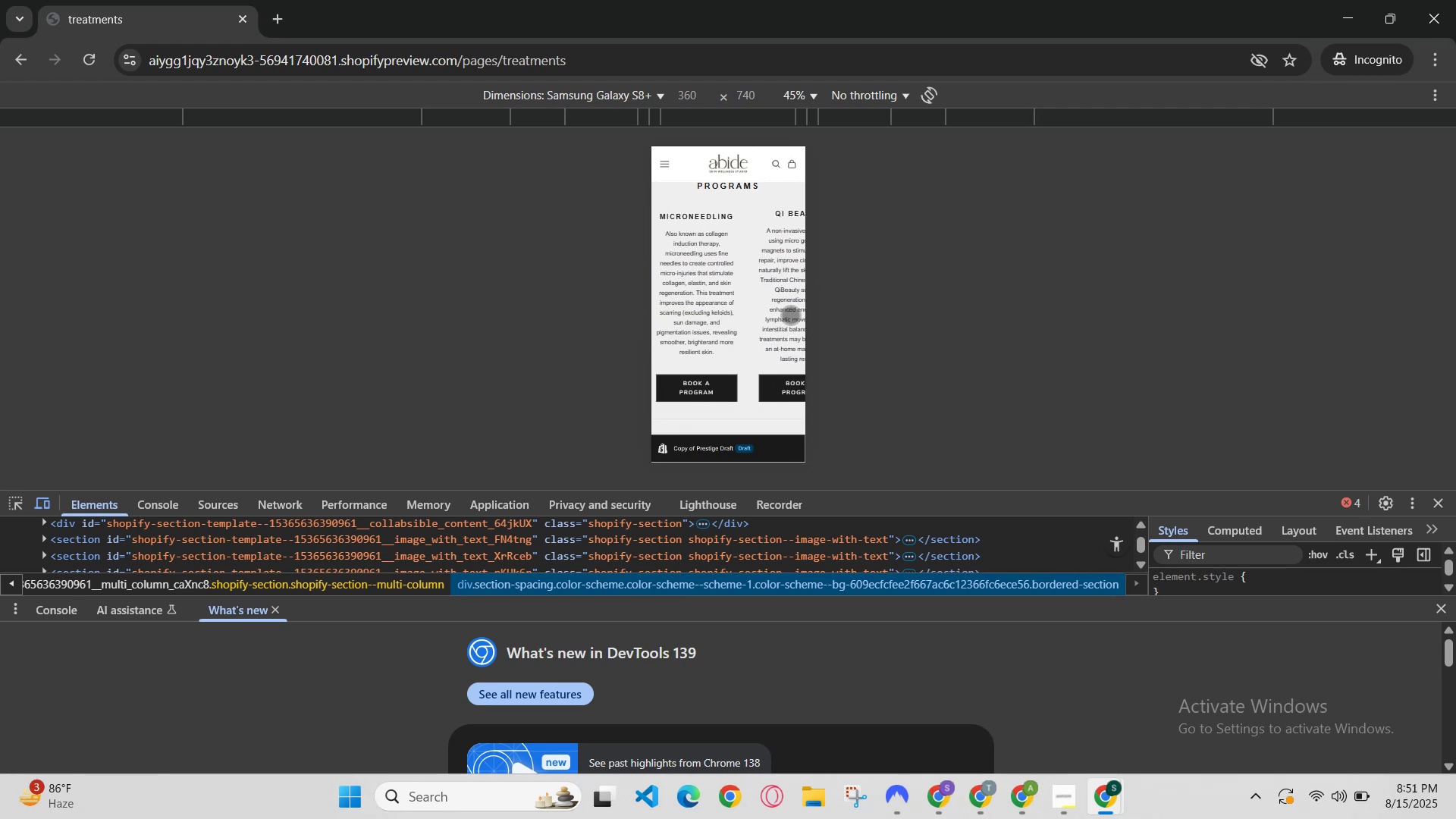 
left_click_drag(start_coordinate=[790, 315], to_coordinate=[701, 322])
 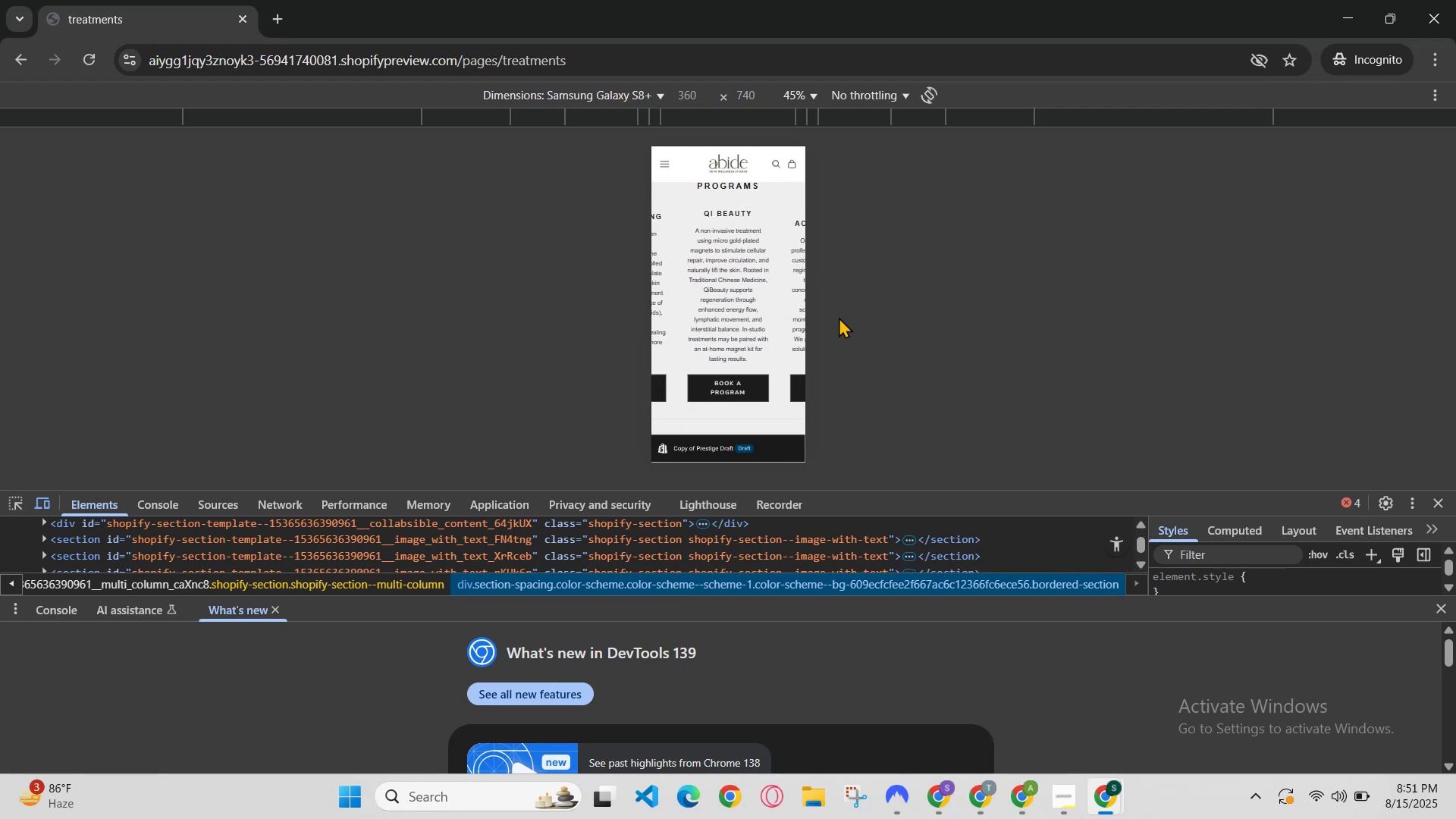 
left_click_drag(start_coordinate=[761, 314], to_coordinate=[669, 317])
 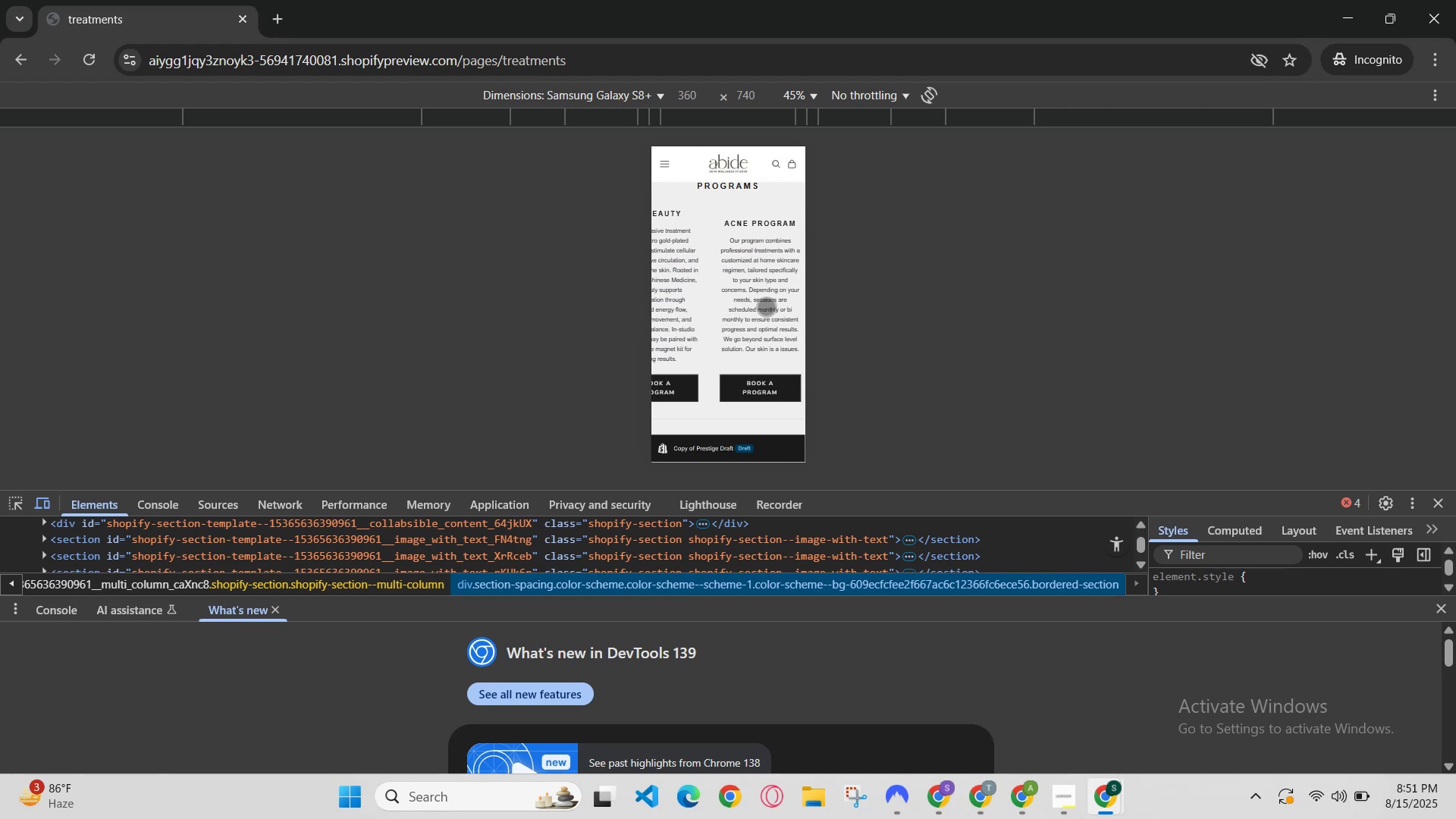 
left_click_drag(start_coordinate=[771, 306], to_coordinate=[679, 305])
 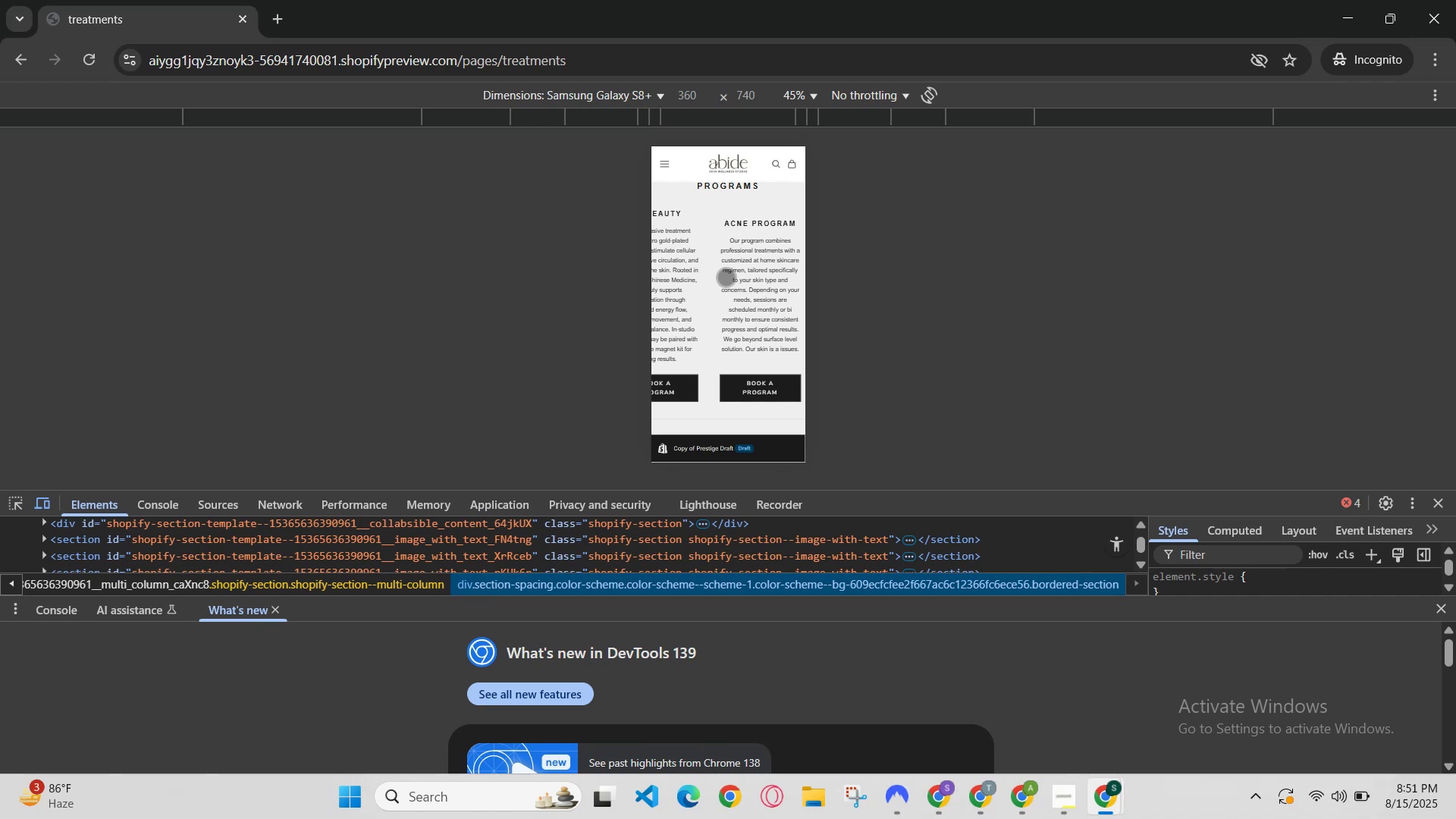 
left_click_drag(start_coordinate=[733, 277], to_coordinate=[747, 278])
 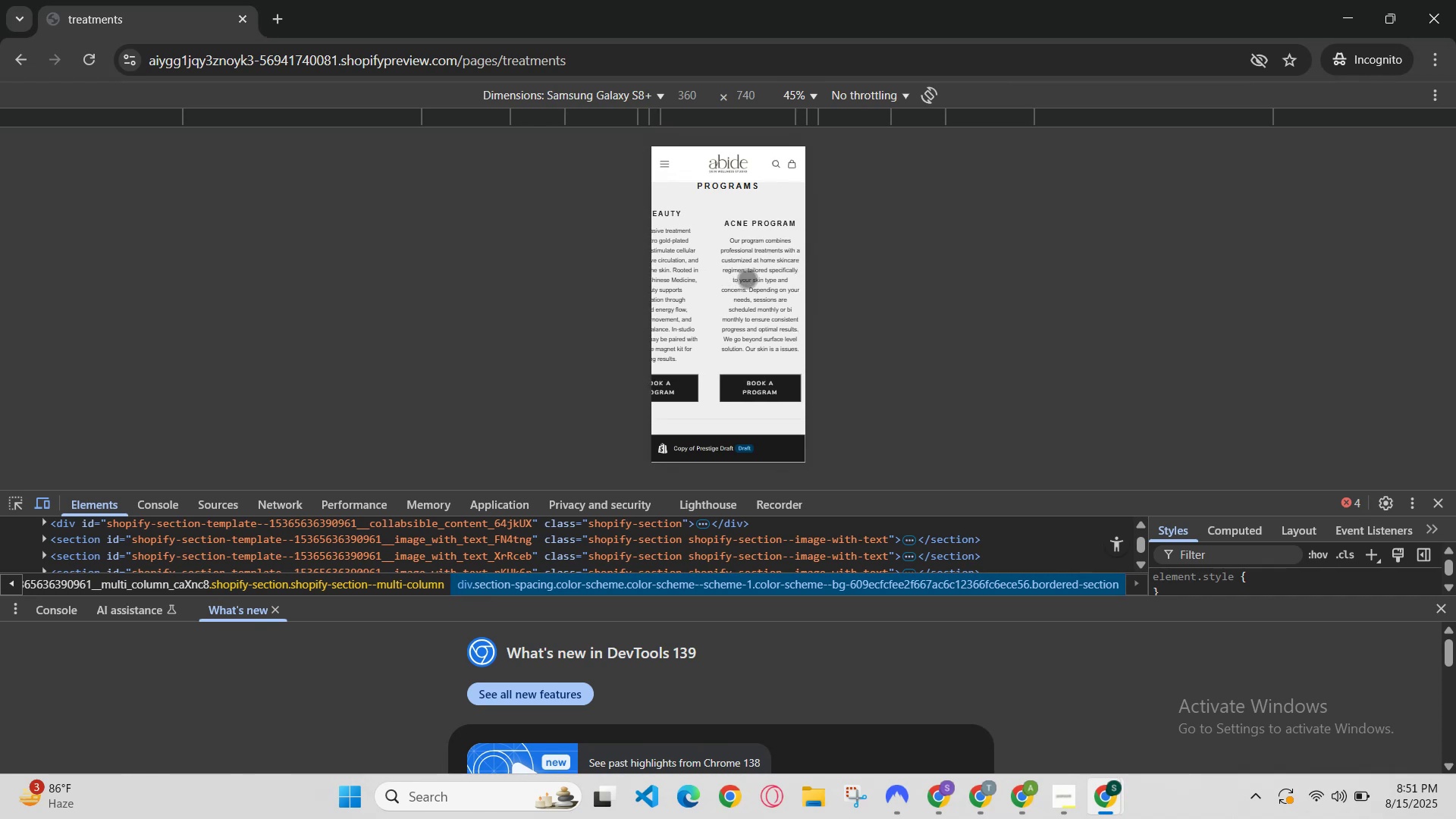 
left_click_drag(start_coordinate=[747, 278], to_coordinate=[795, 269])
 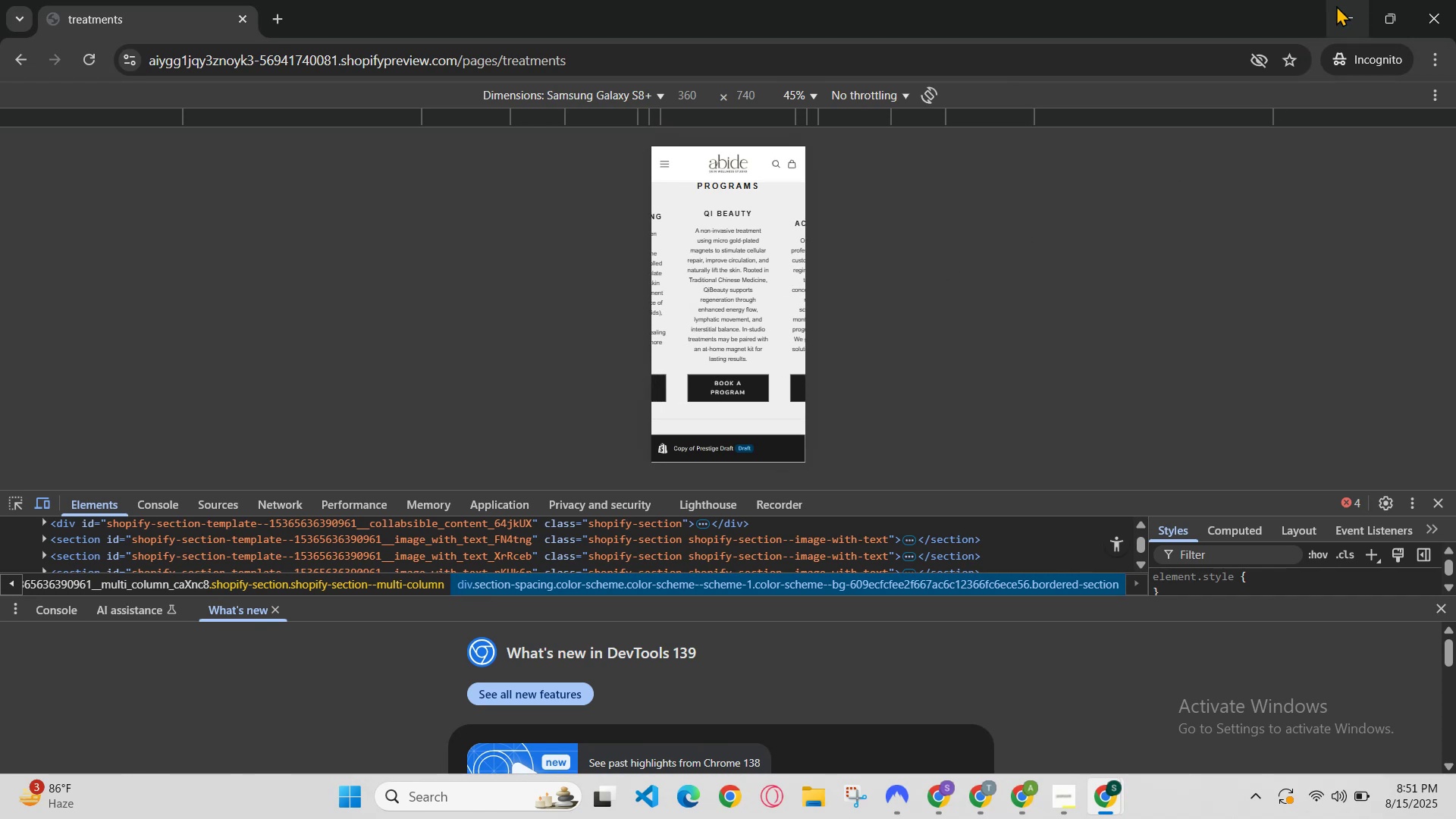 
left_click([1338, 3])
 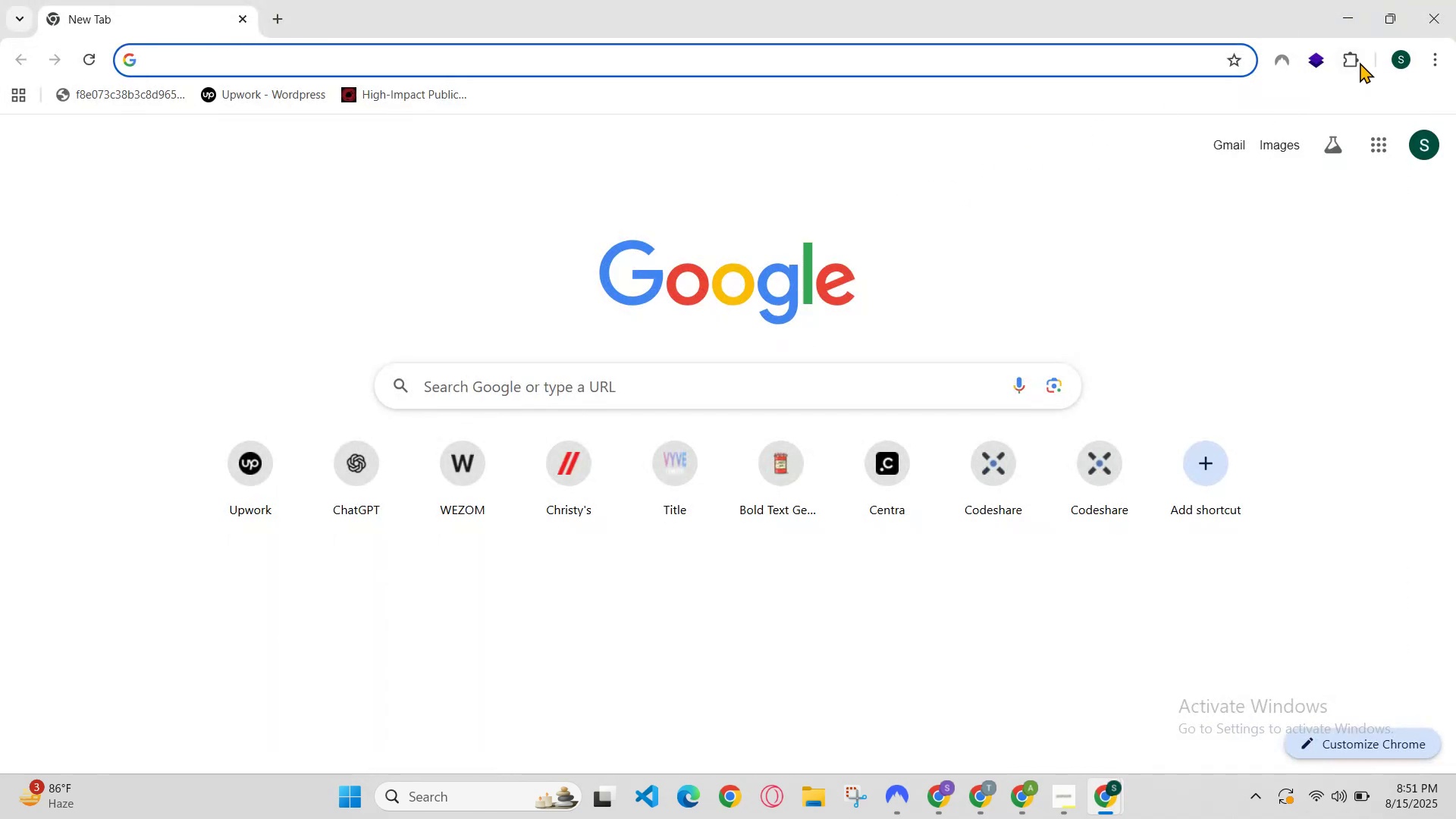 
left_click([1341, 27])
 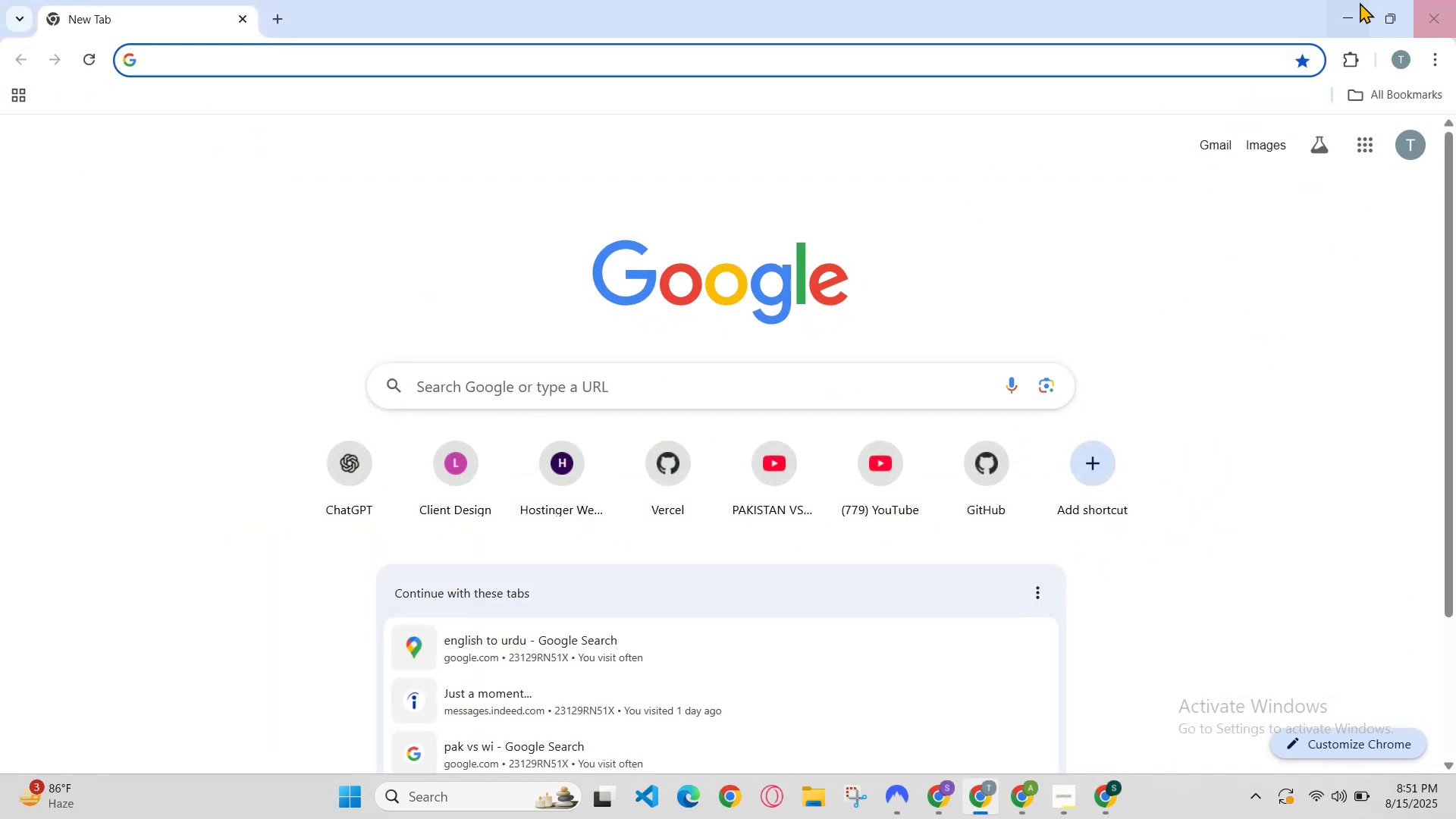 
left_click([1356, 6])
 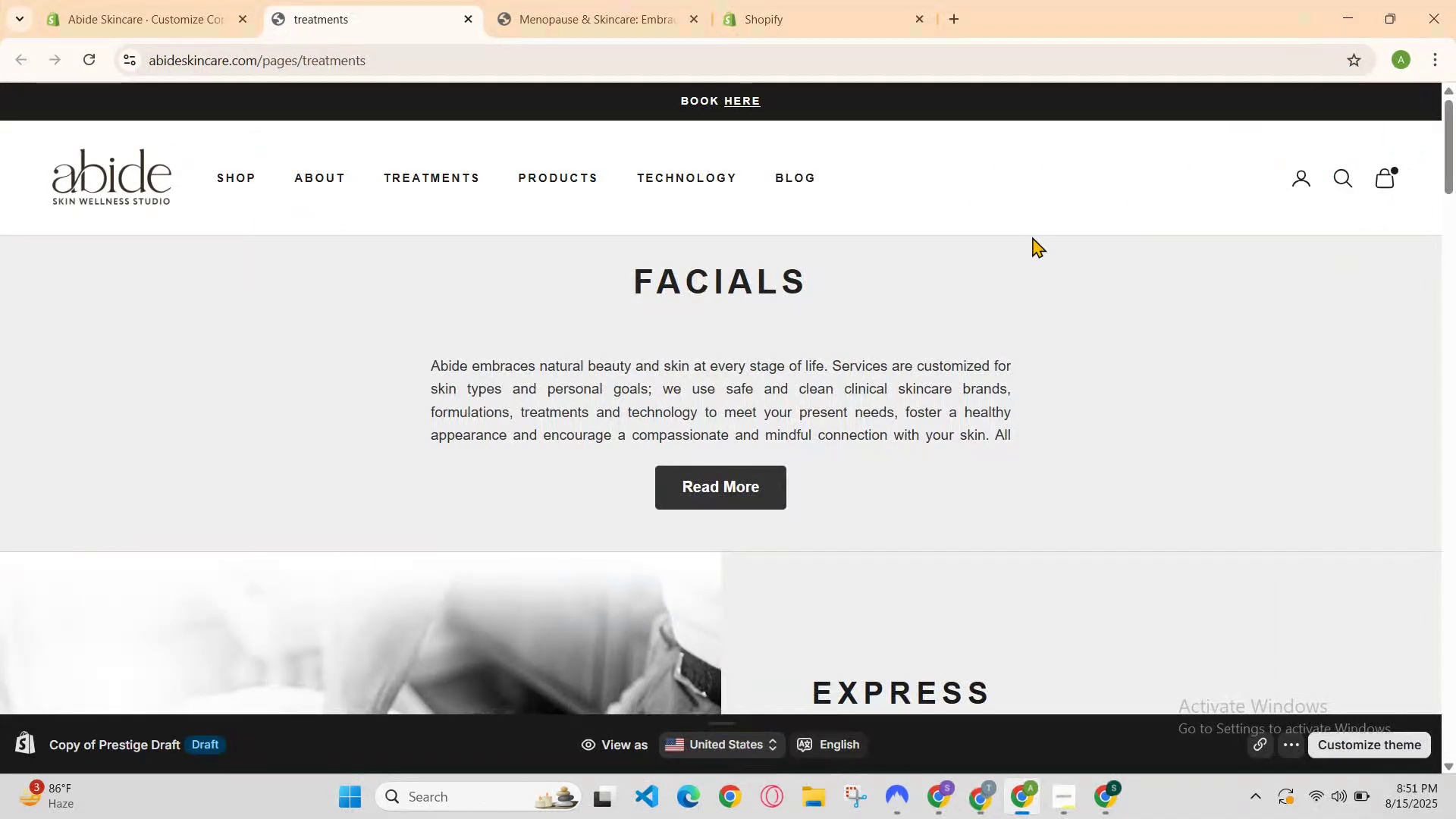 
scroll: coordinate [921, 310], scroll_direction: down, amount: 6.0
 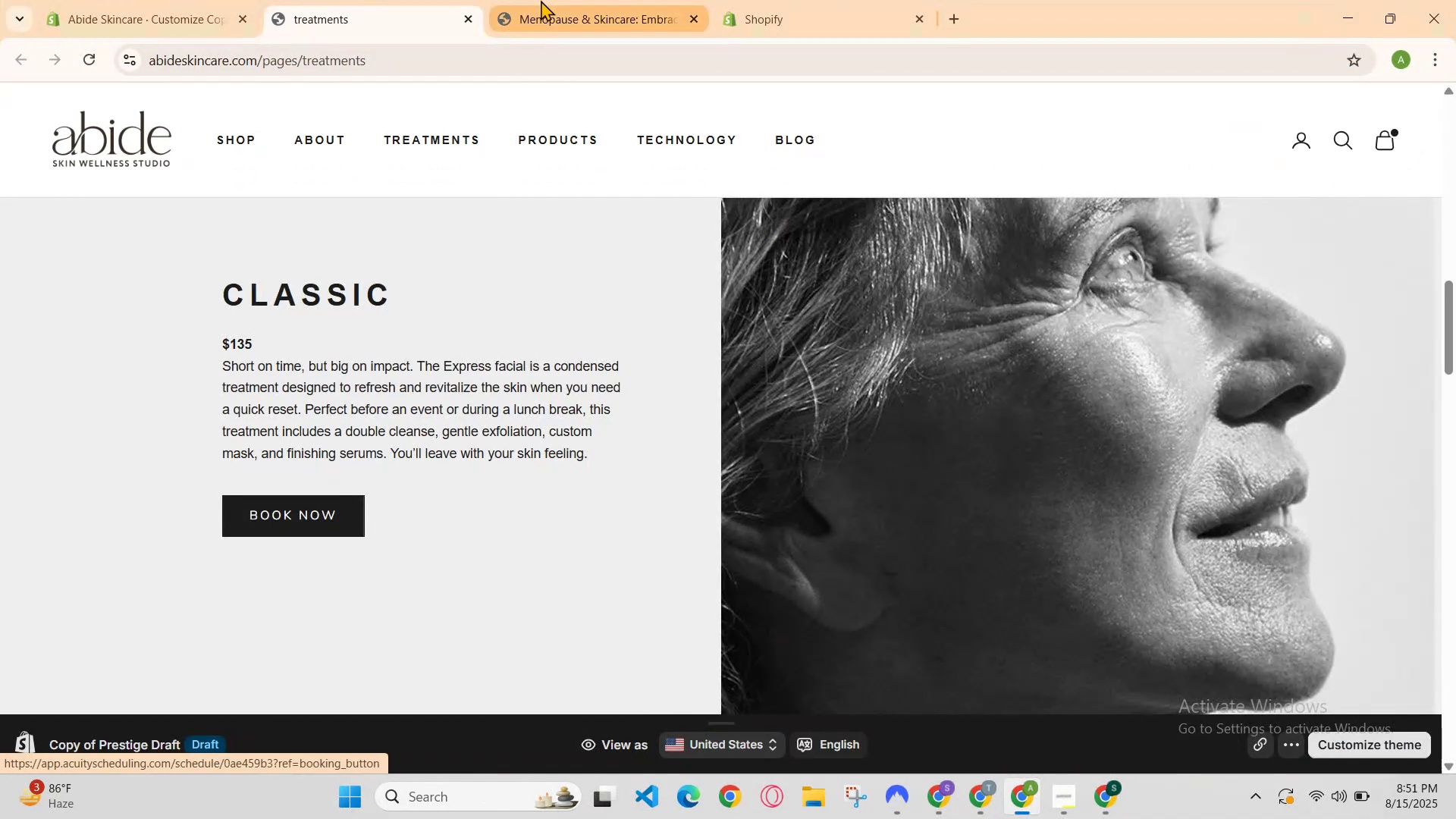 
left_click([544, 0])
 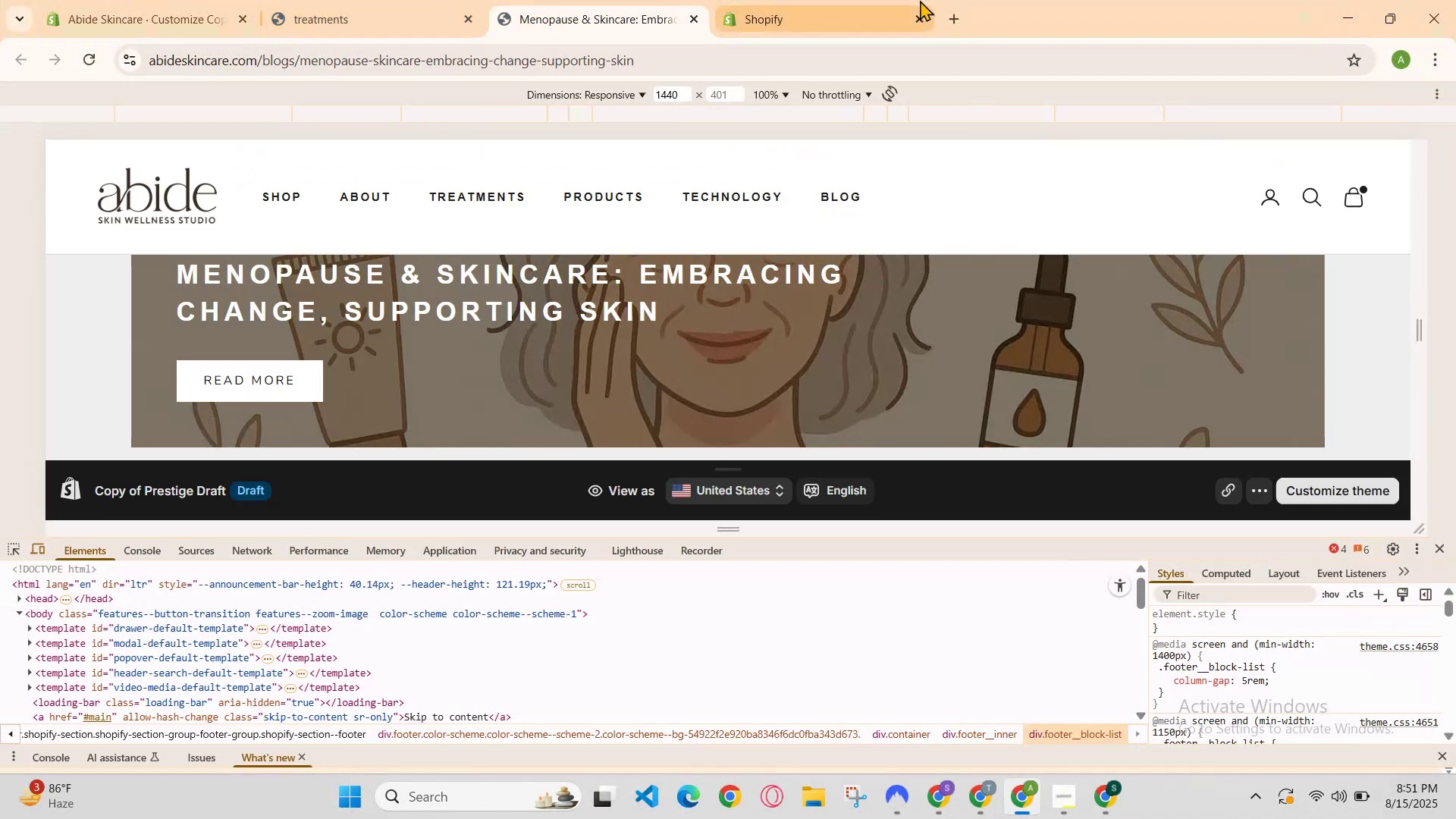 
left_click([878, 3])
 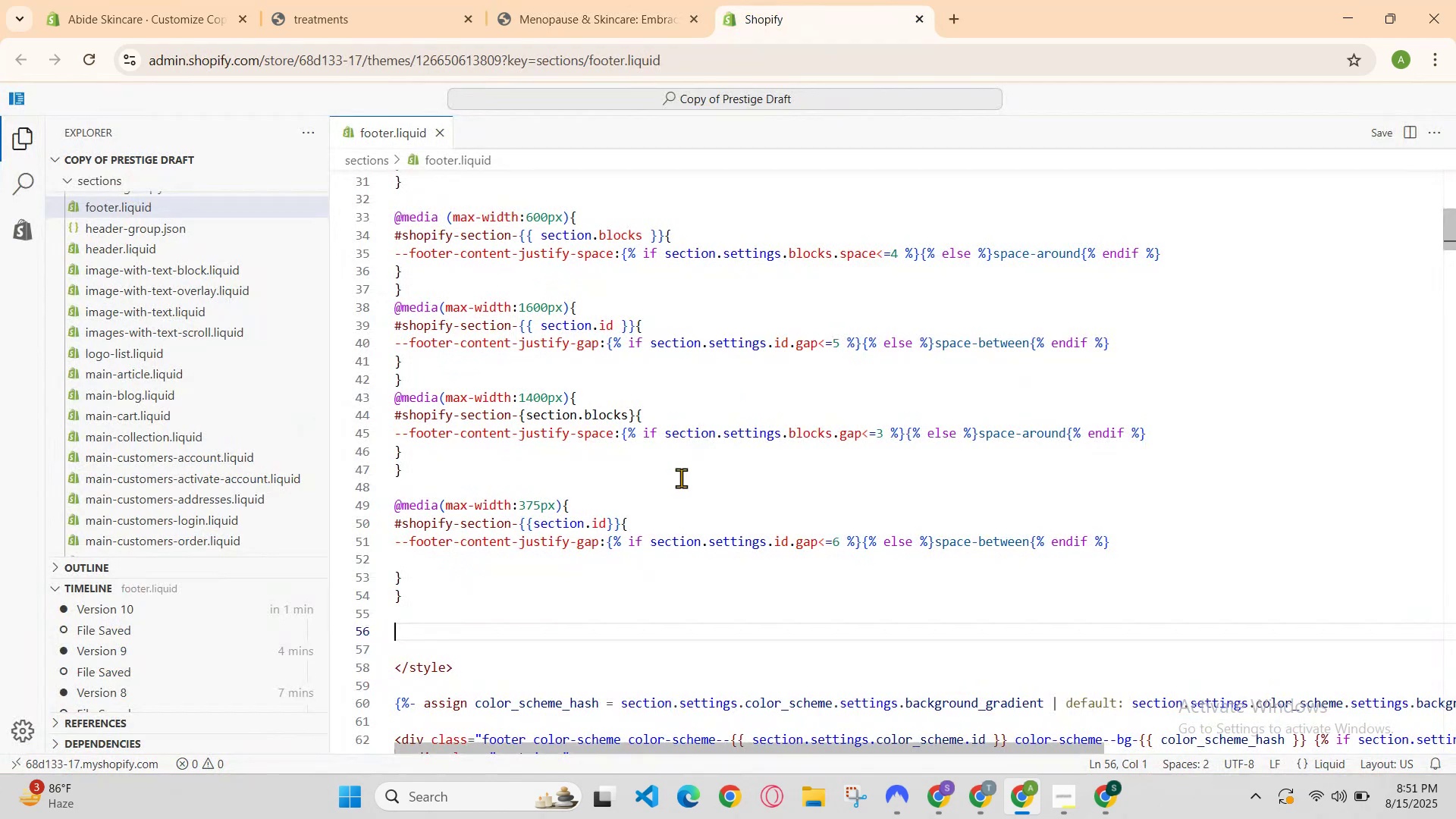 
scroll: coordinate [654, 572], scroll_direction: none, amount: 0.0
 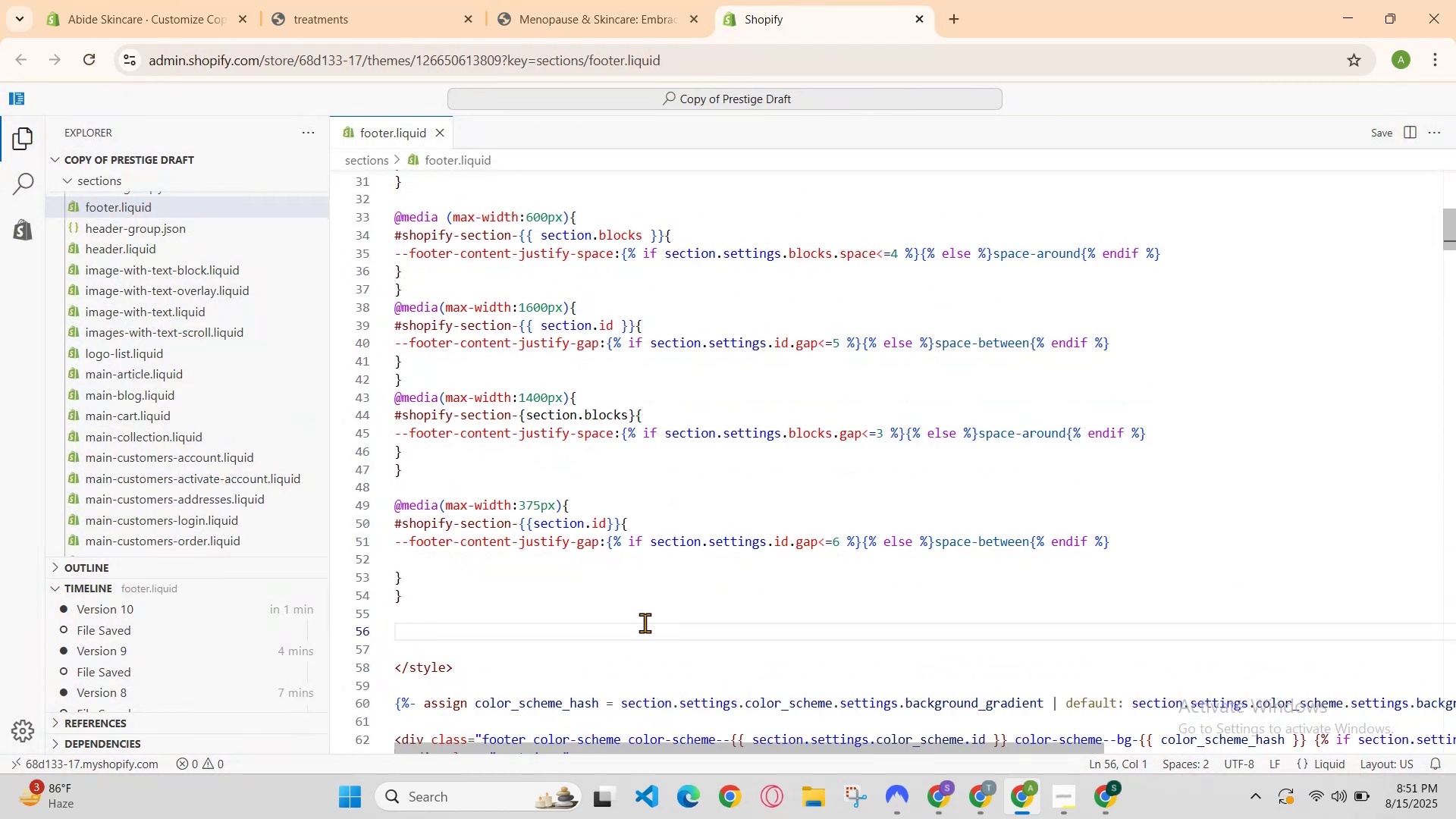 
left_click([644, 626])
 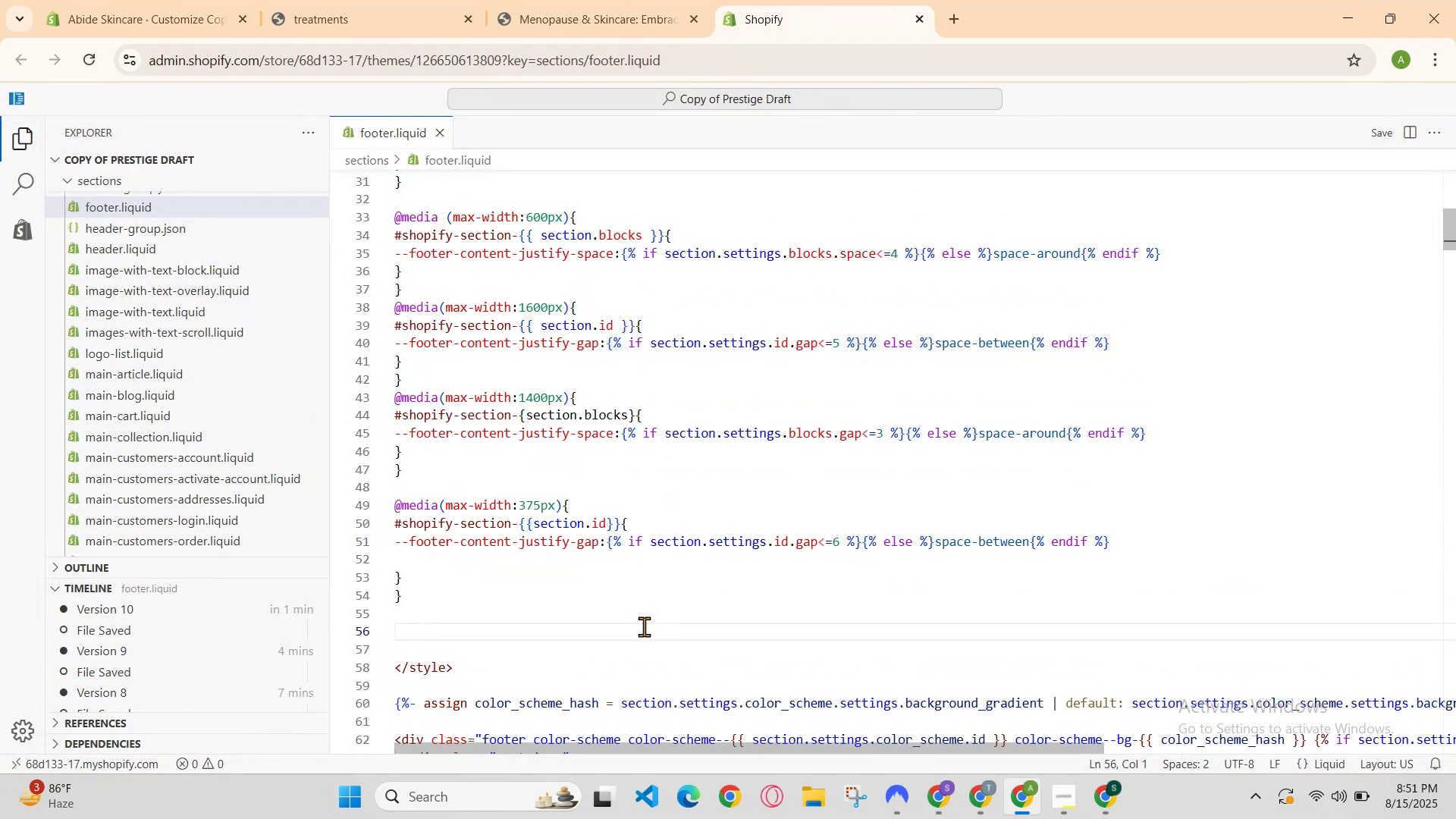 
type(#)
key(Backspace)
type(2M)
key(Backspace)
key(Backspace)
type(#)
key(Backspace)
type(2)
key(Backspace)
type(@med)
 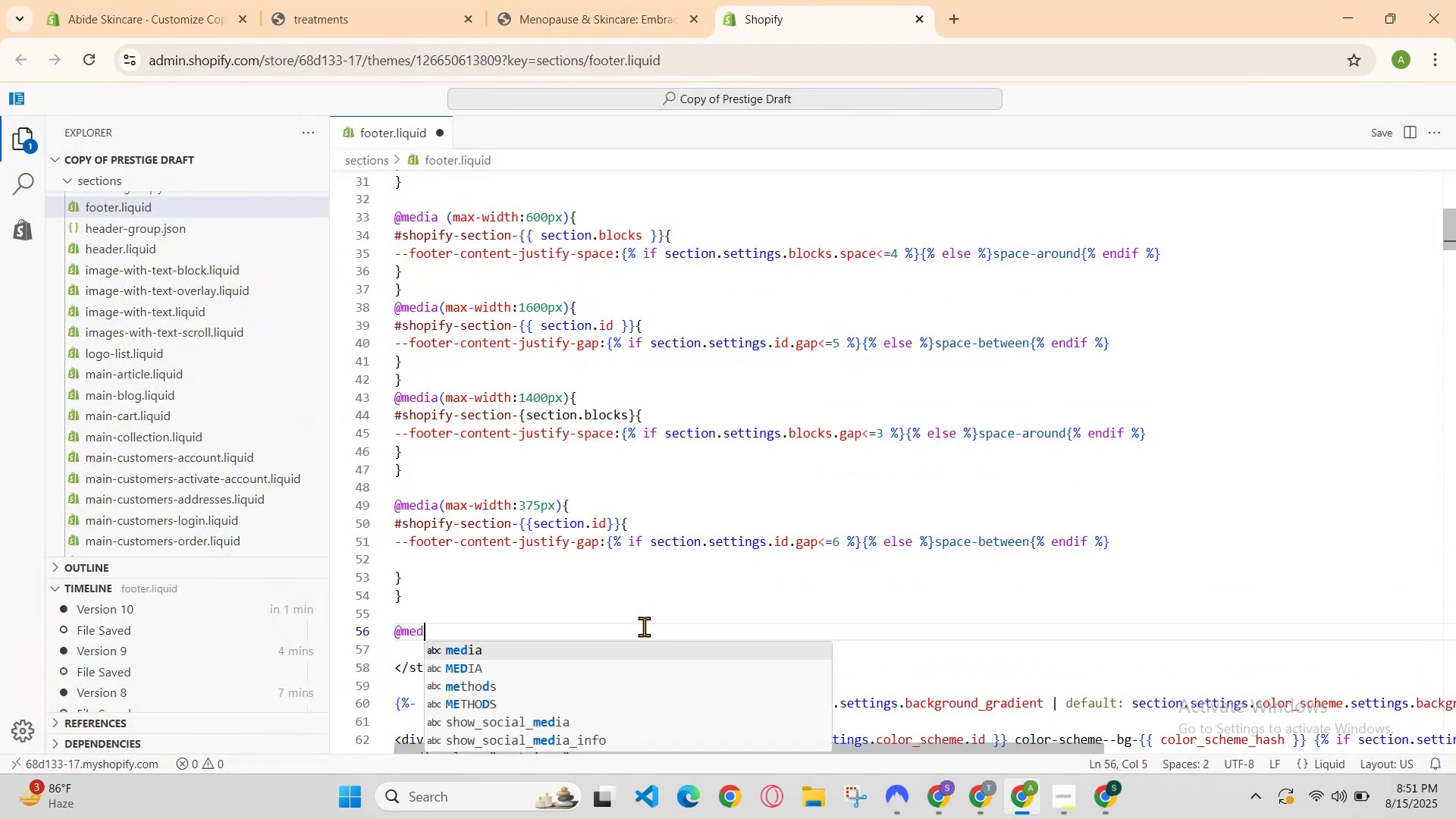 
key(Enter)
 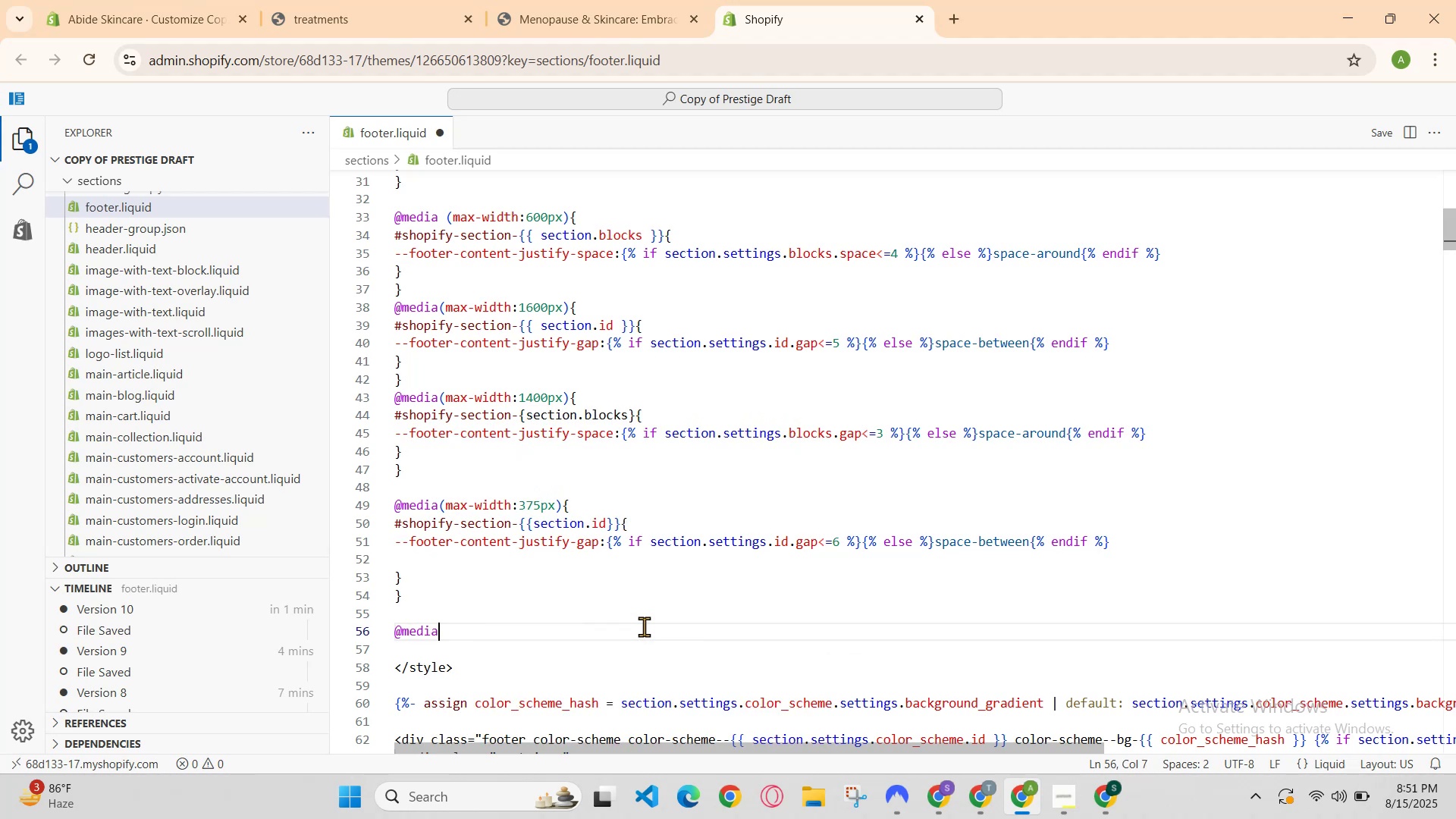 
type(()
key(Backspace)
key(Backspace)
key(Backspace)
type(ia )
key(Backspace)
type( )
key(Backspace)
type((max-width: )
key(Backspace)
type(930px)
 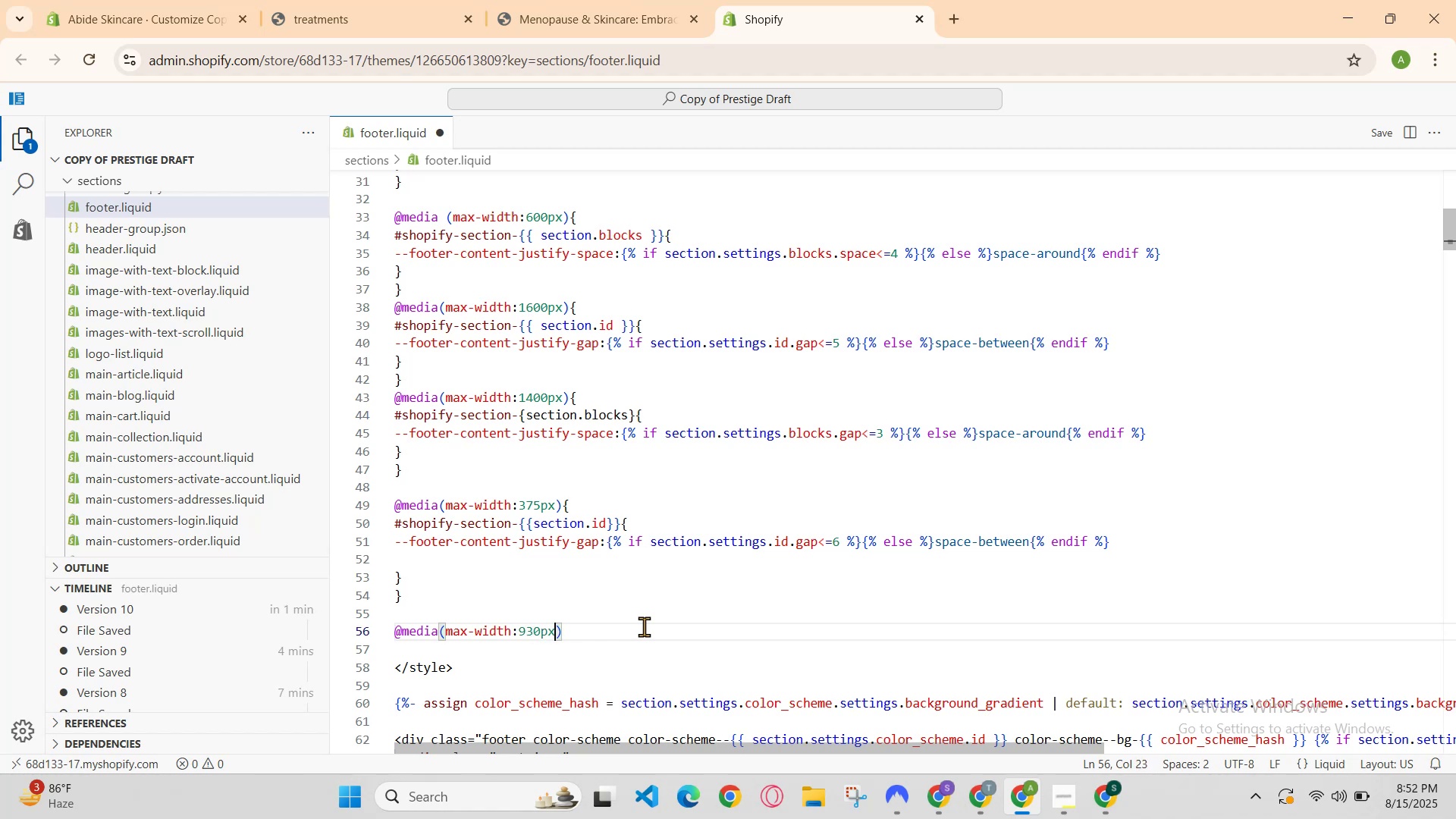 
key(ArrowRight)
 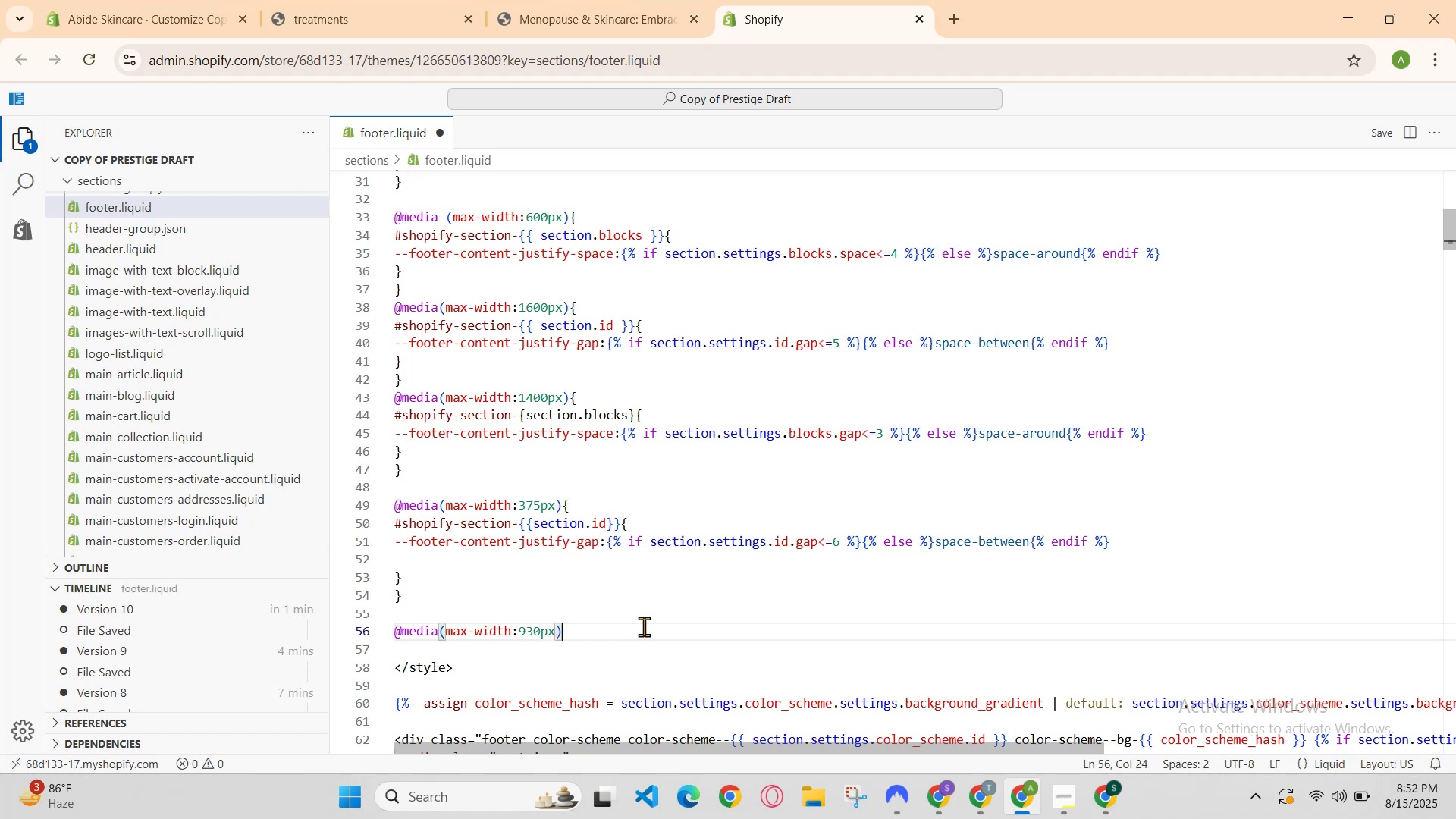 
key(Shift+BracketLeft)
 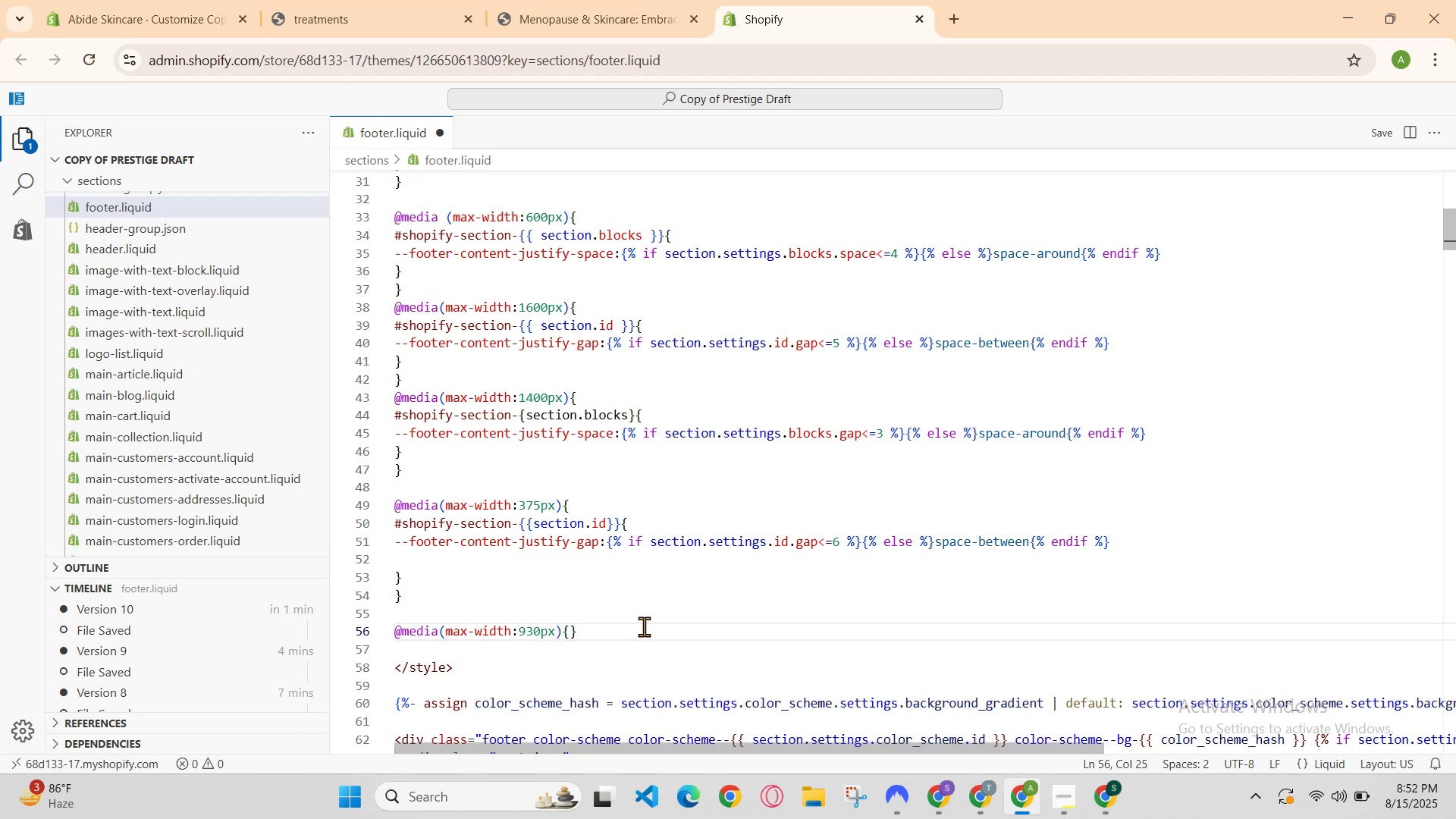 
key(Enter)
 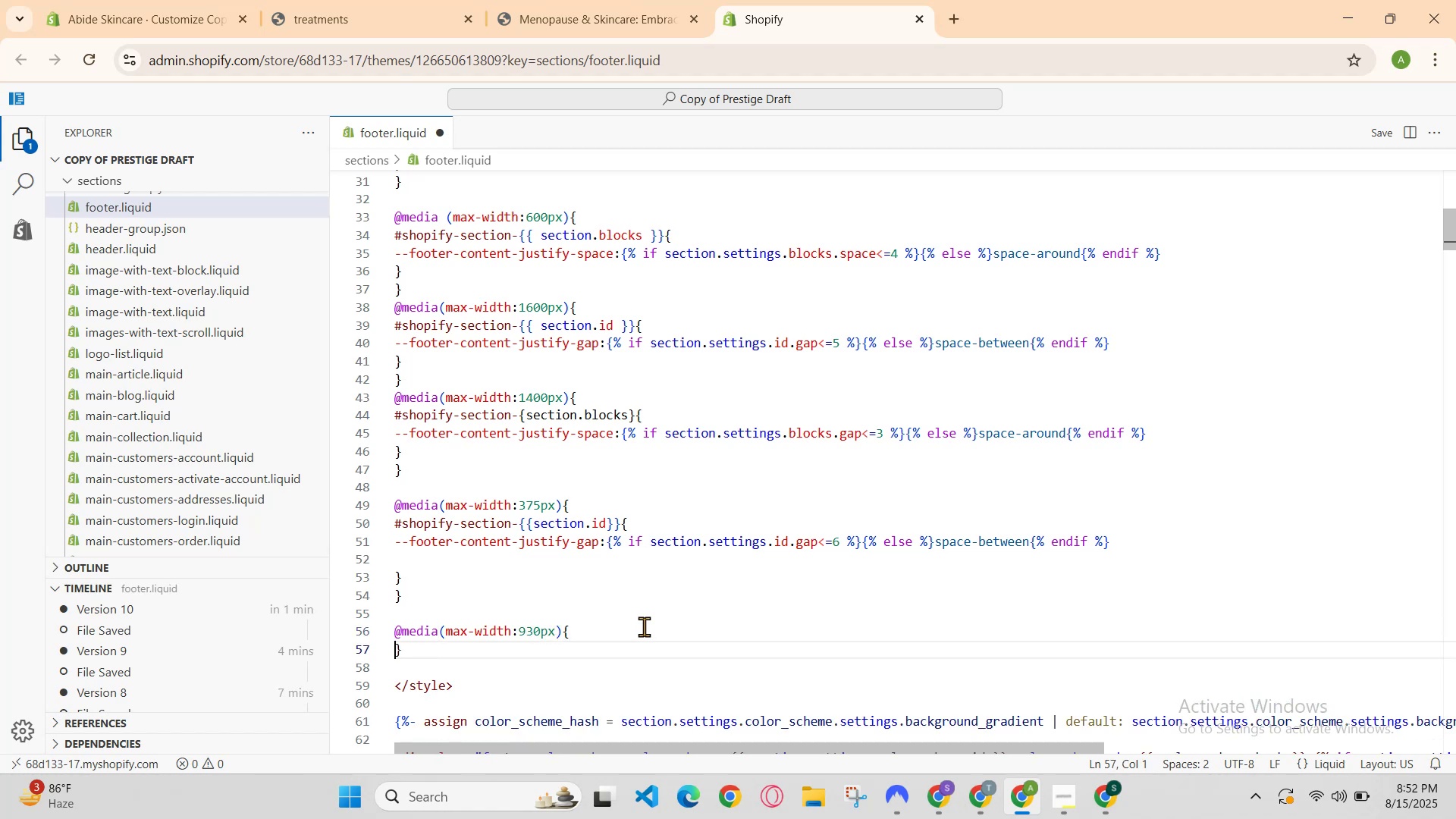 
key(Enter)
 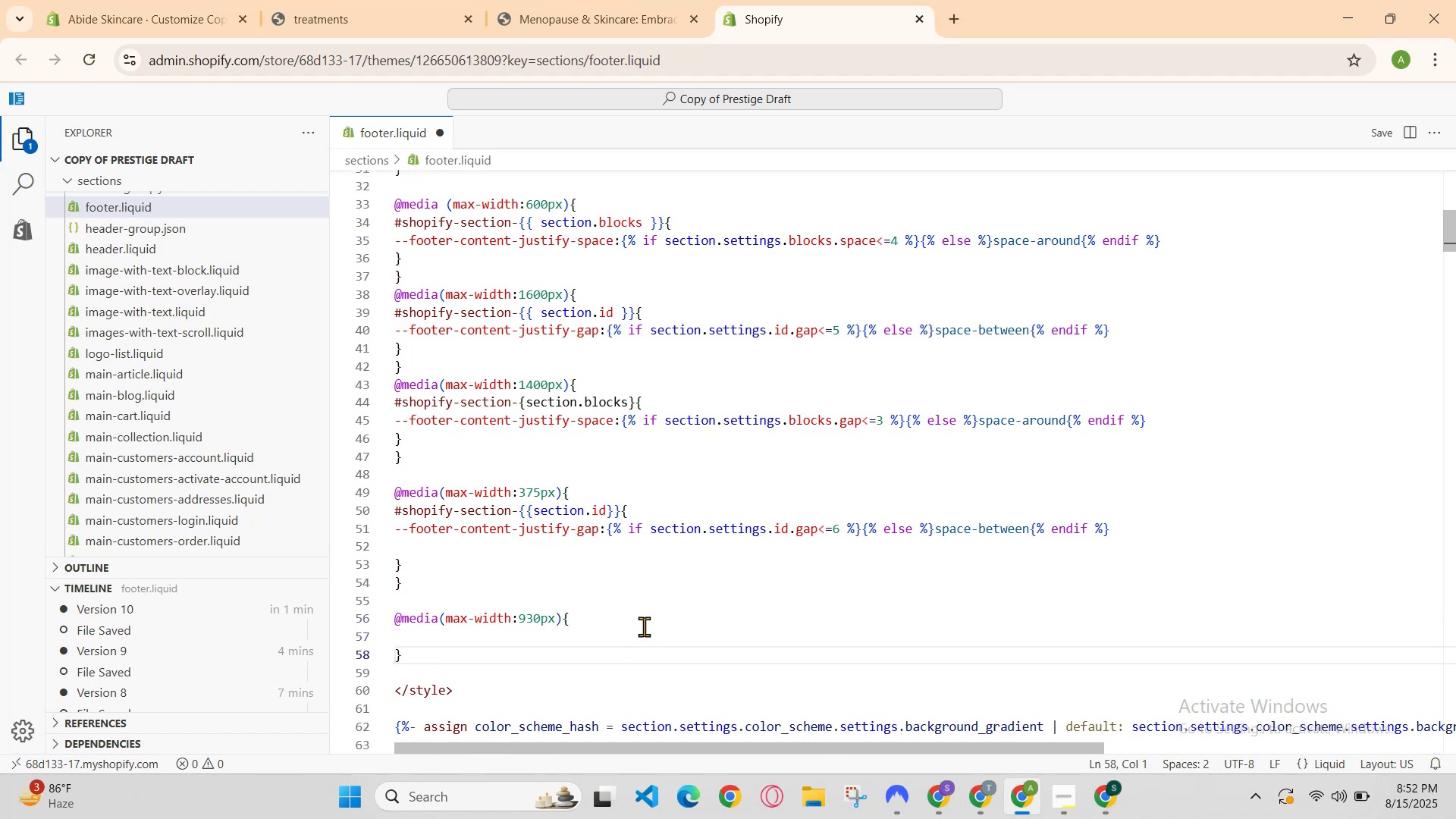 
key(ArrowUp)
 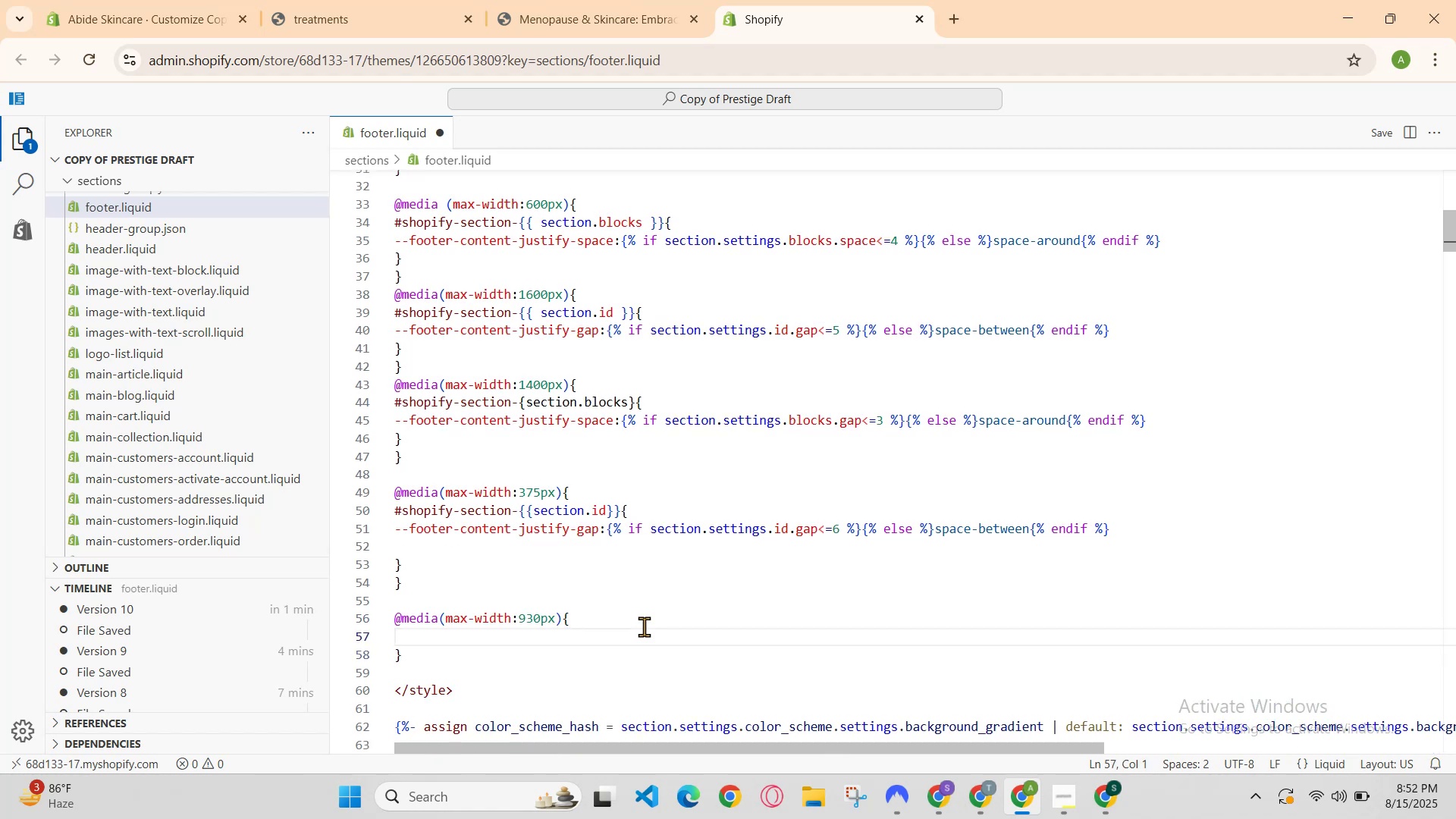 
type(#shopify-section)
key(Backspace)
type(n-{{section.bloc)
 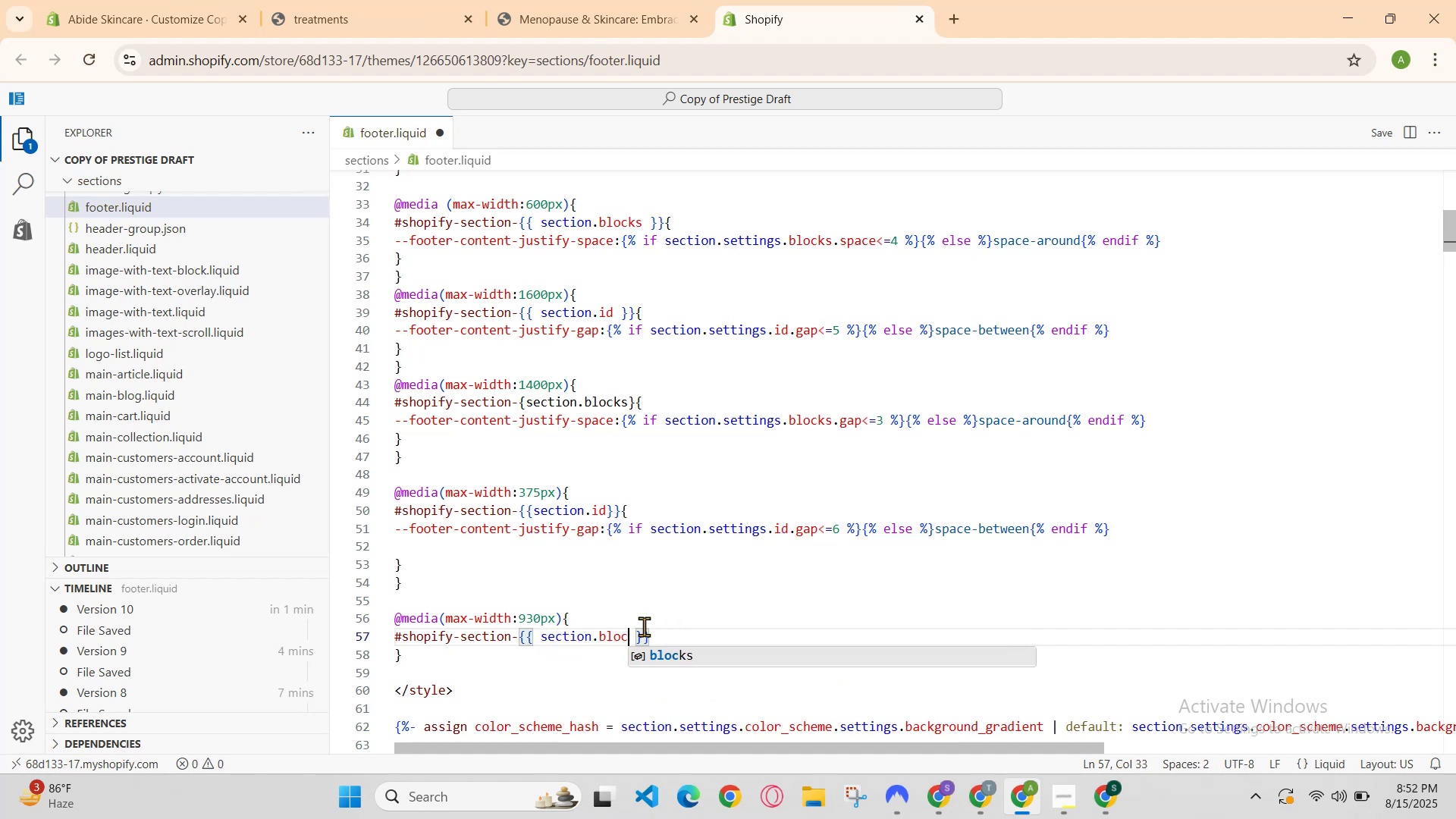 
key(Enter)
 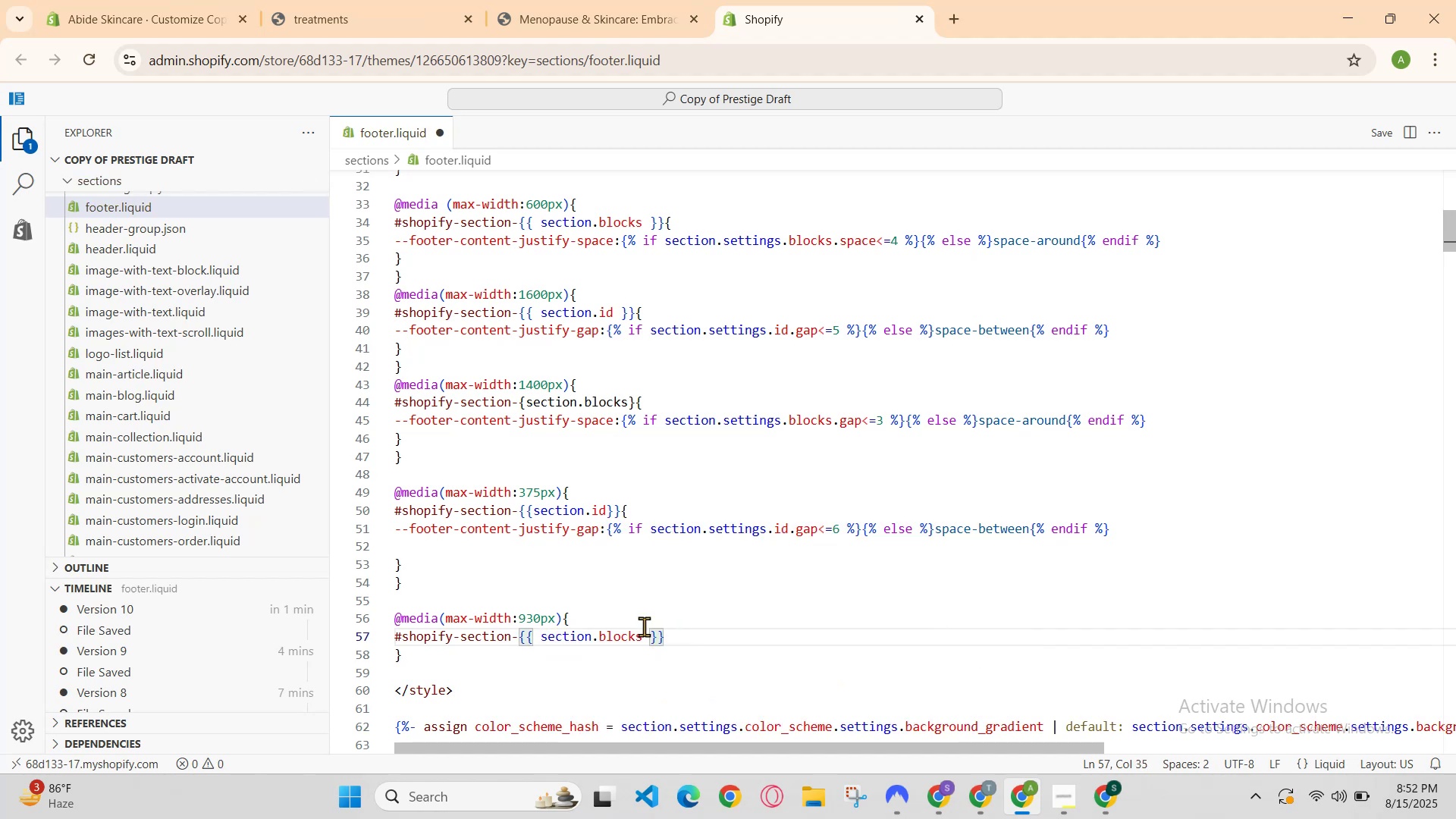 
key(ArrowRight)
 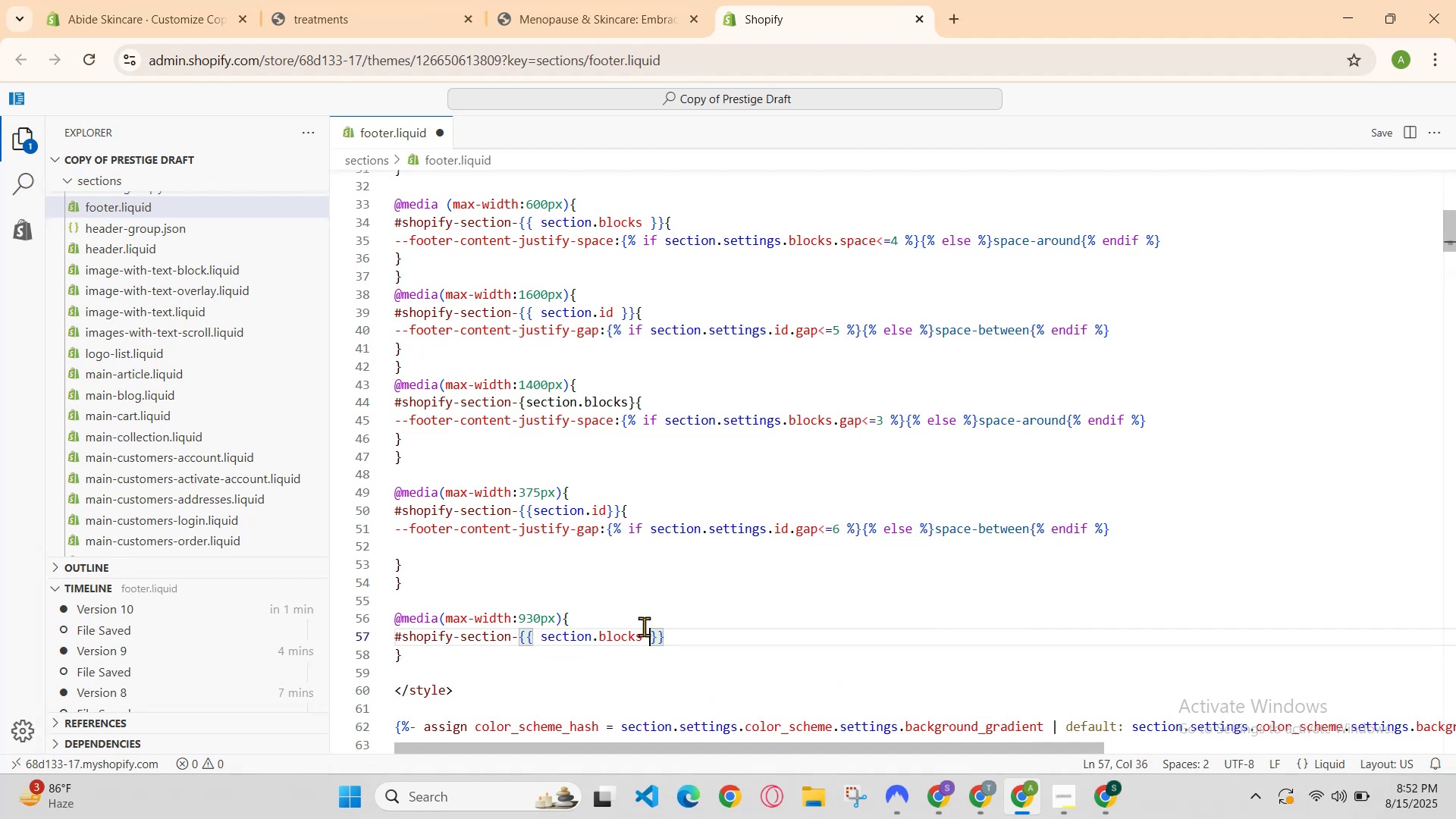 
key(ArrowRight)
 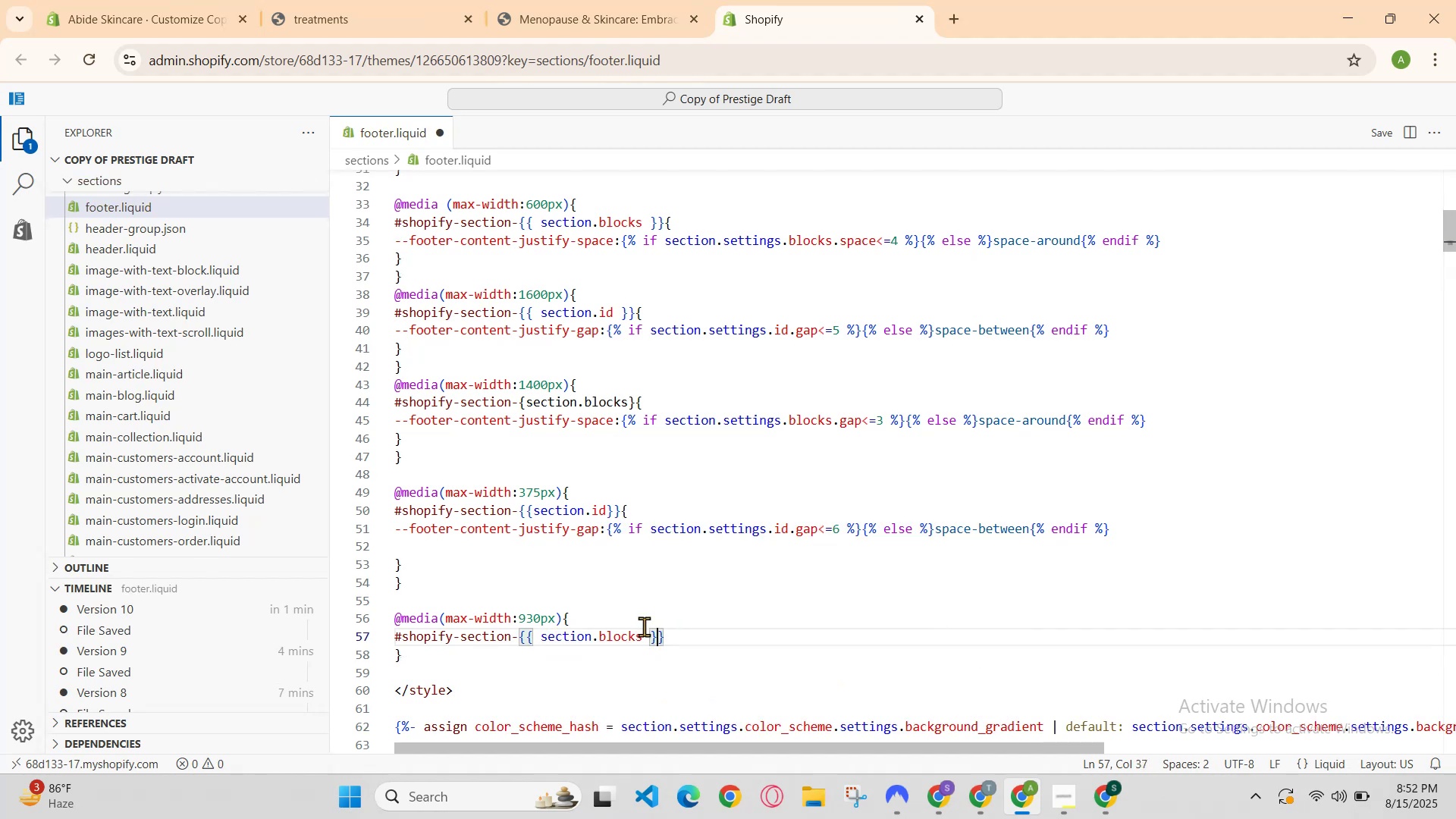 
key(ArrowRight)
 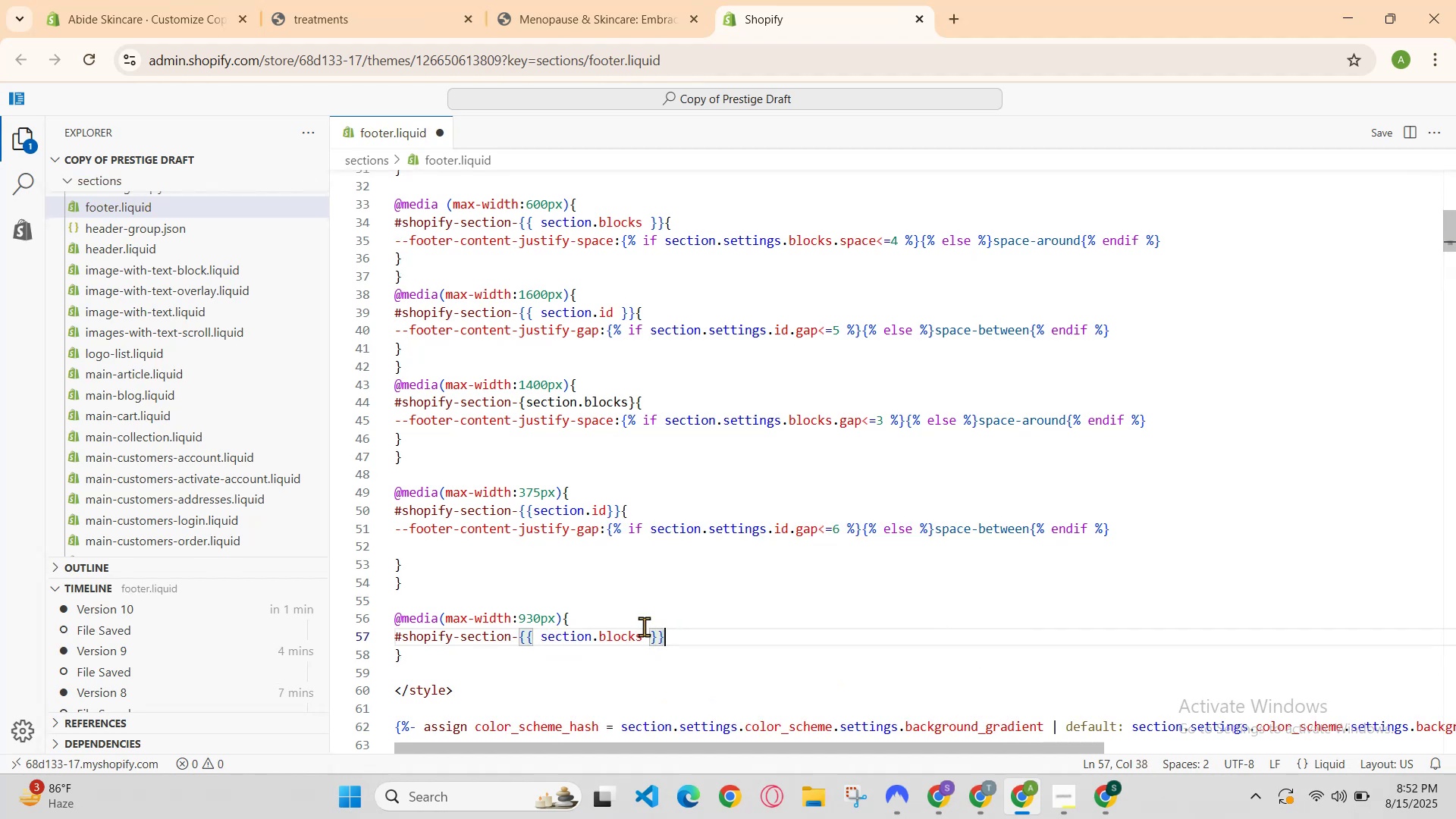 
key(Shift+BracketLeft)
 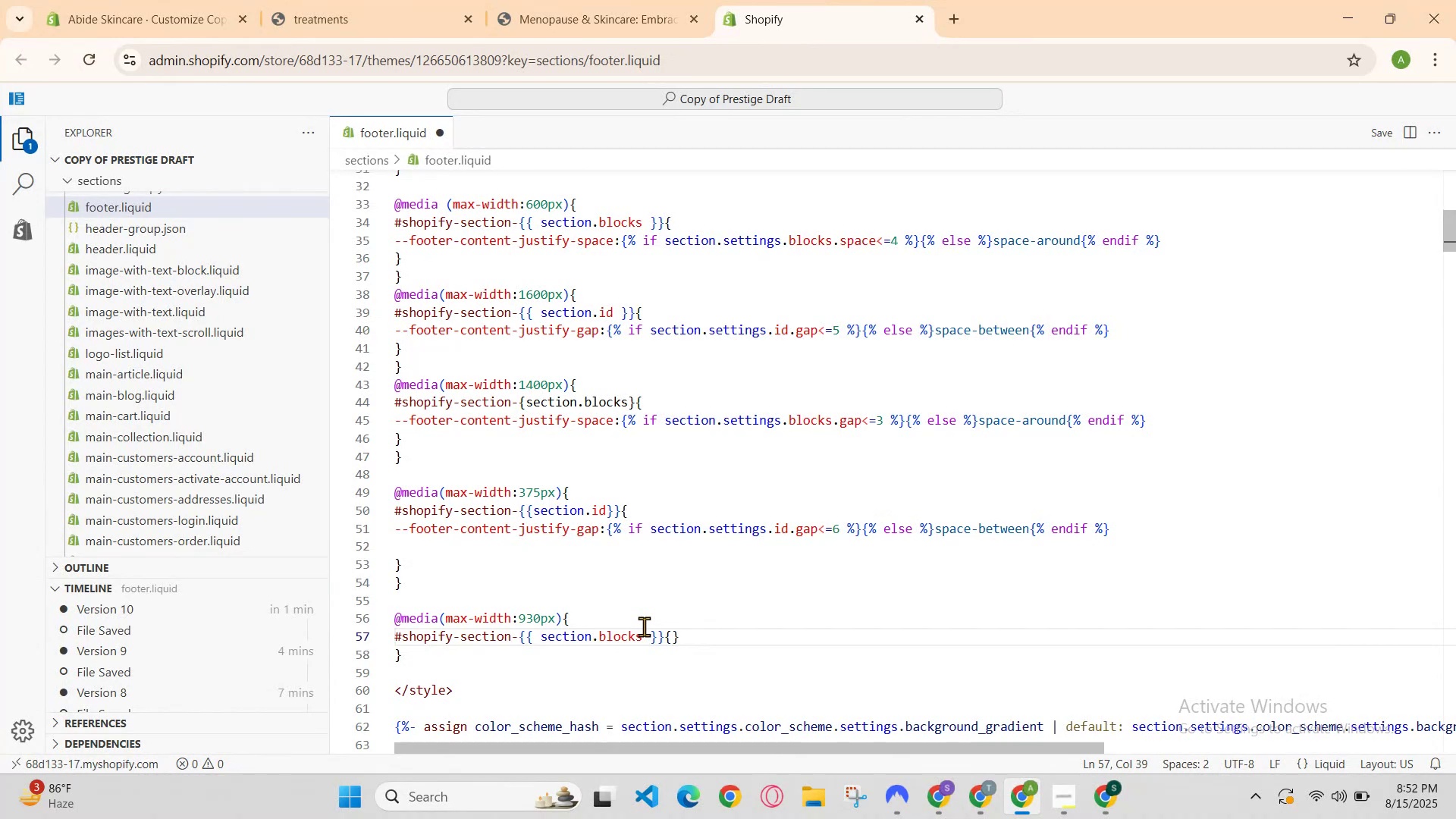 
key(Enter)
 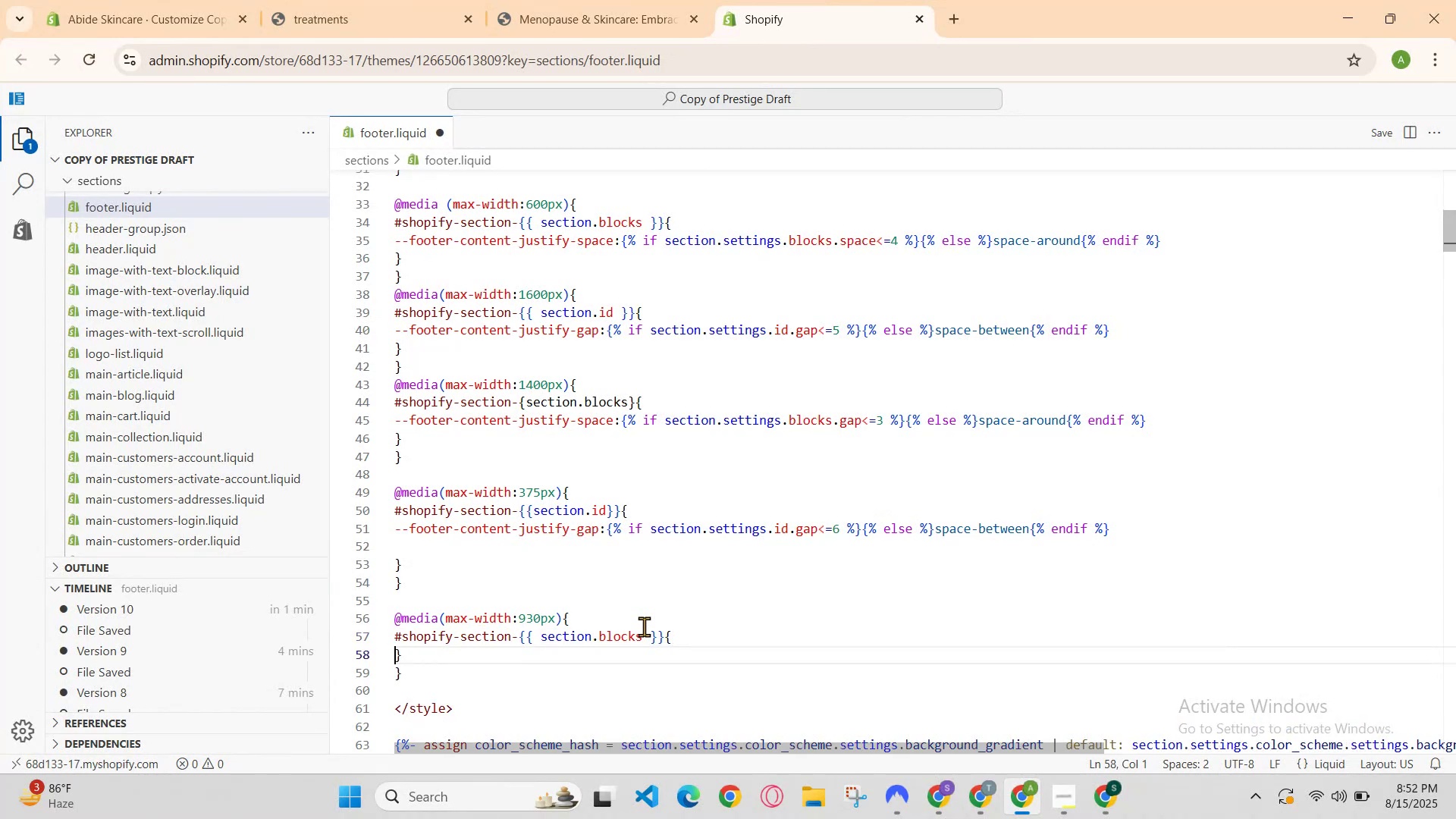 
key(Enter)
 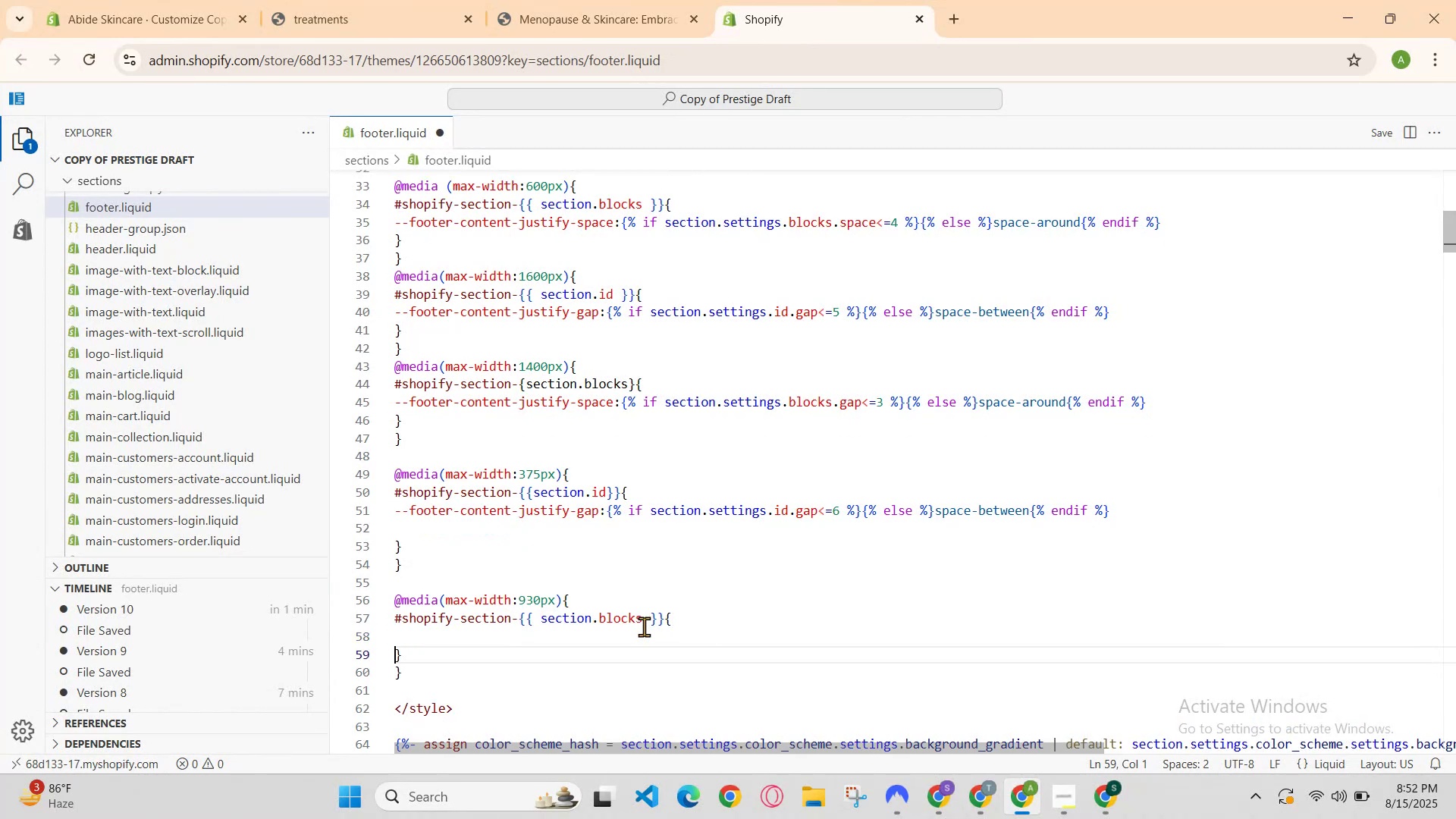 
key(ArrowUp)
 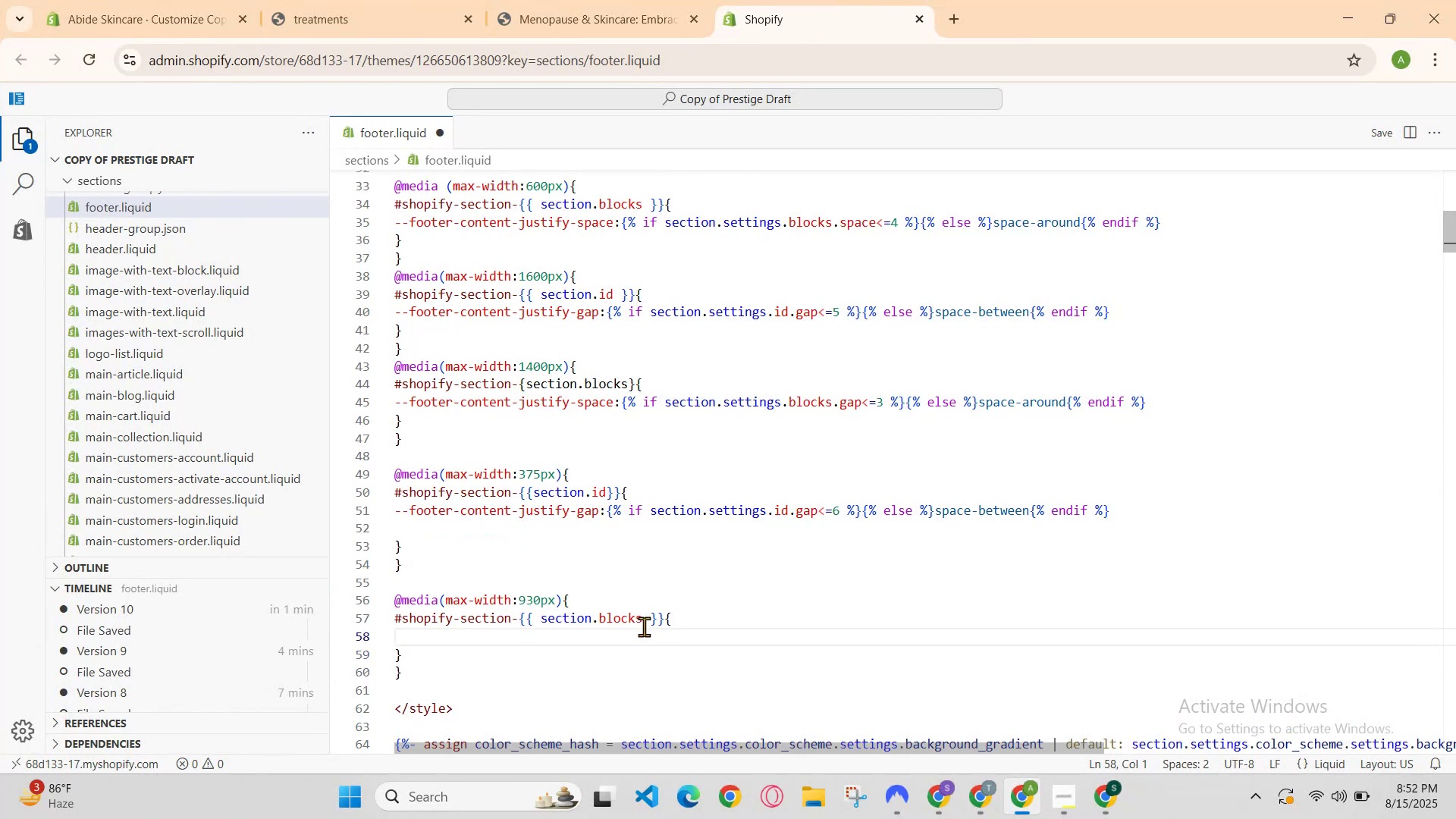 
type(--footer-content-justify-space )
key(Backspace)
type(:{%if section.sett)
 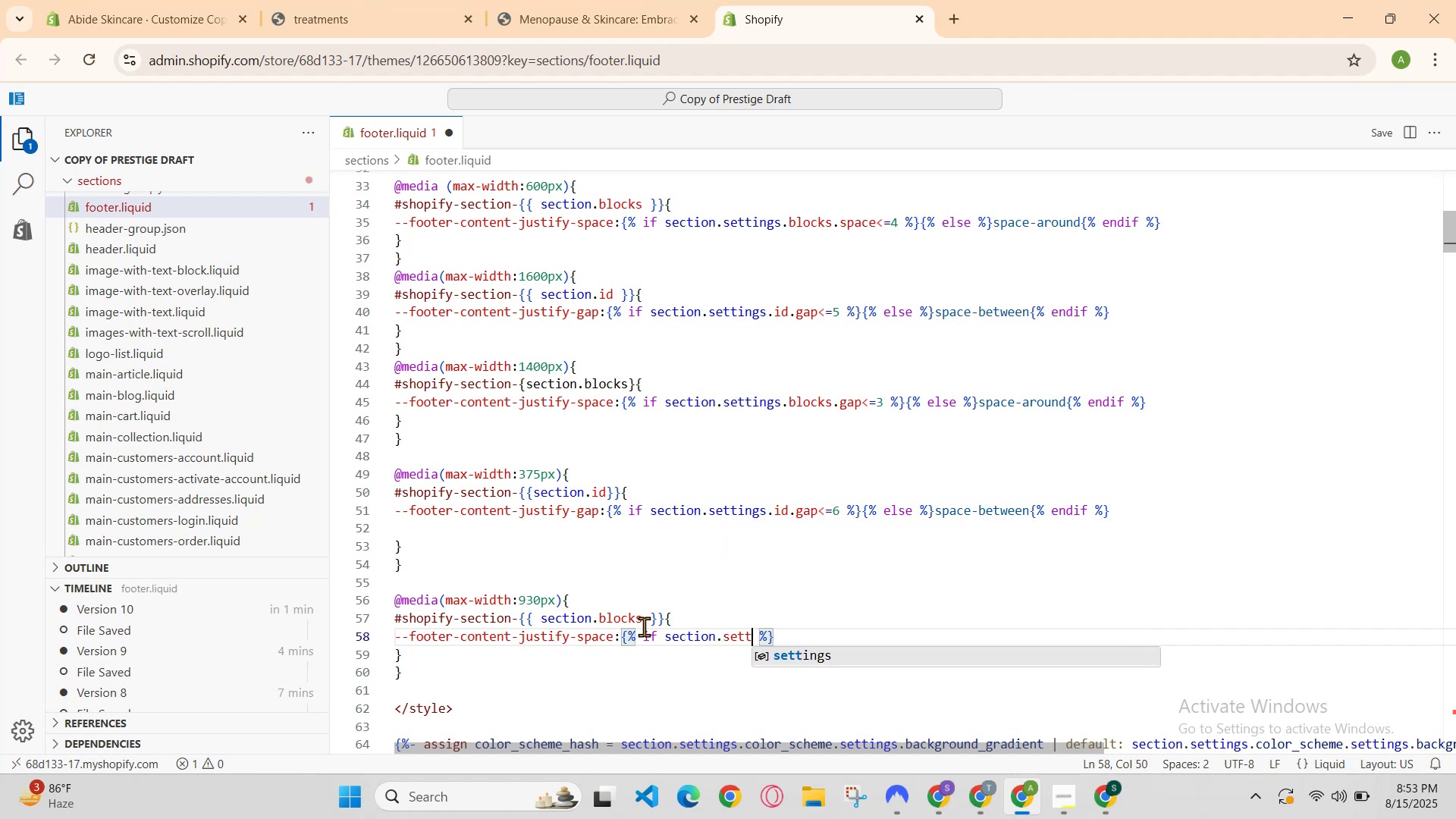 
 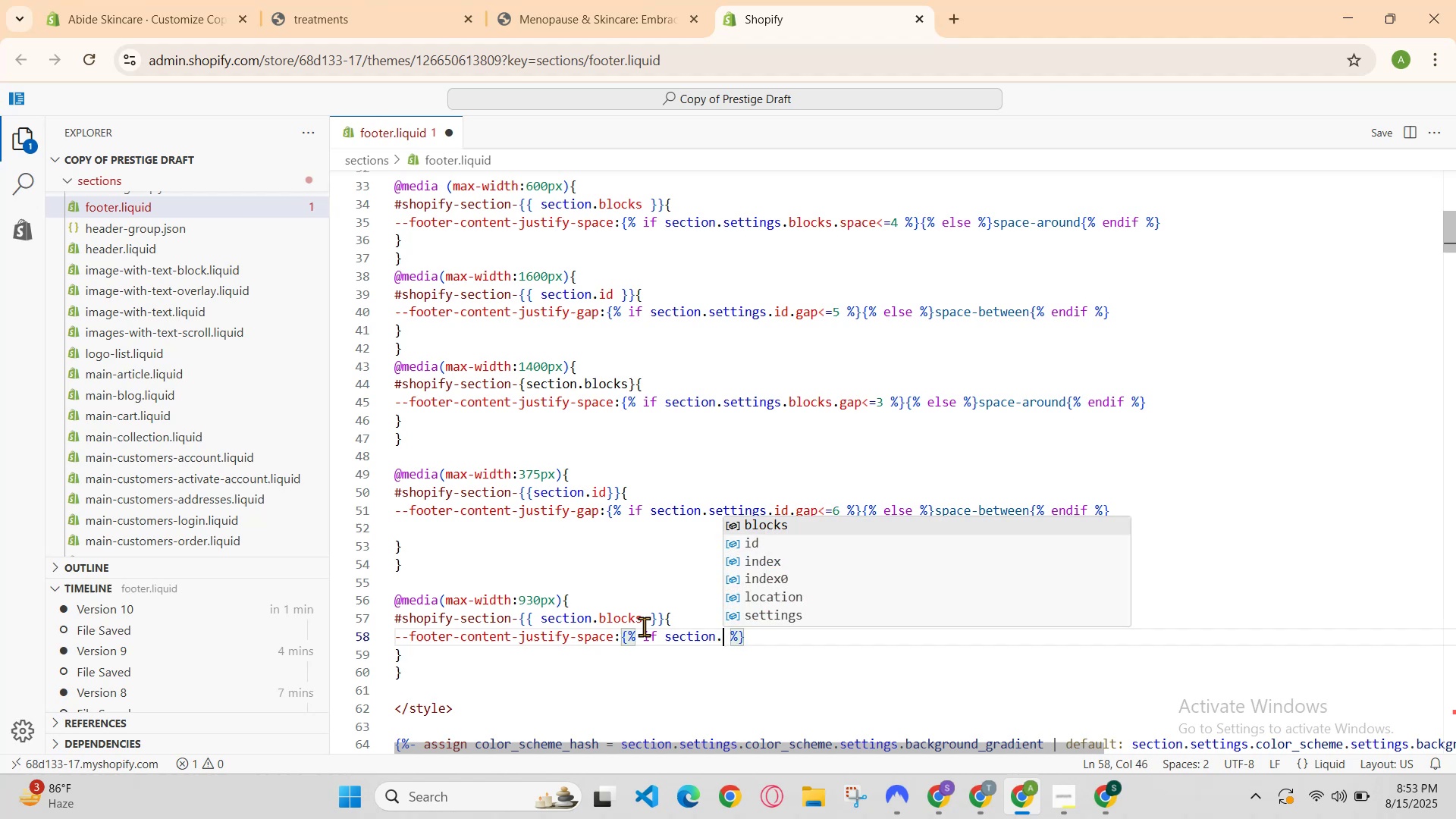 
key(Enter)
 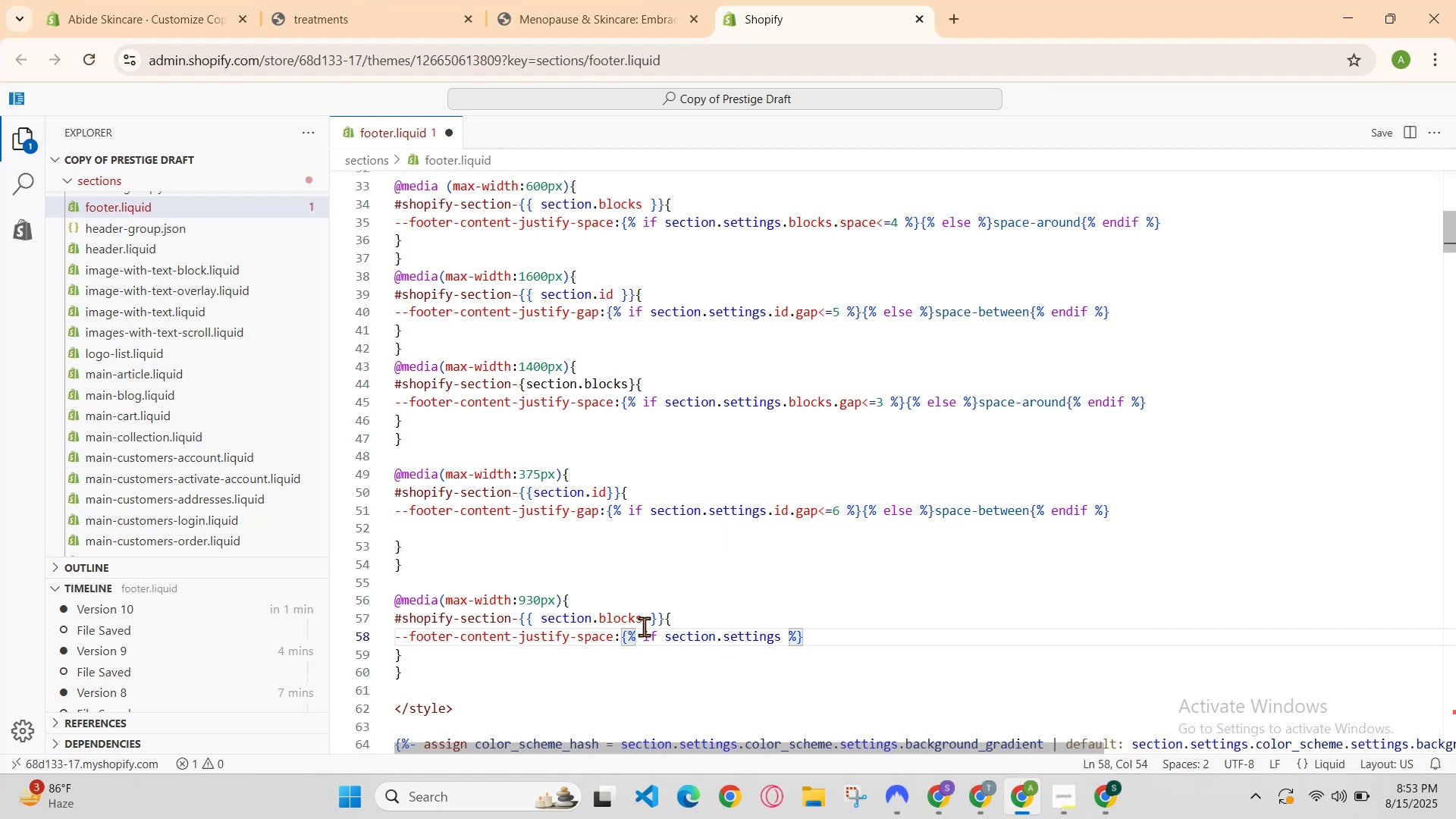 
hold_key(key=Period, duration=0.31)
 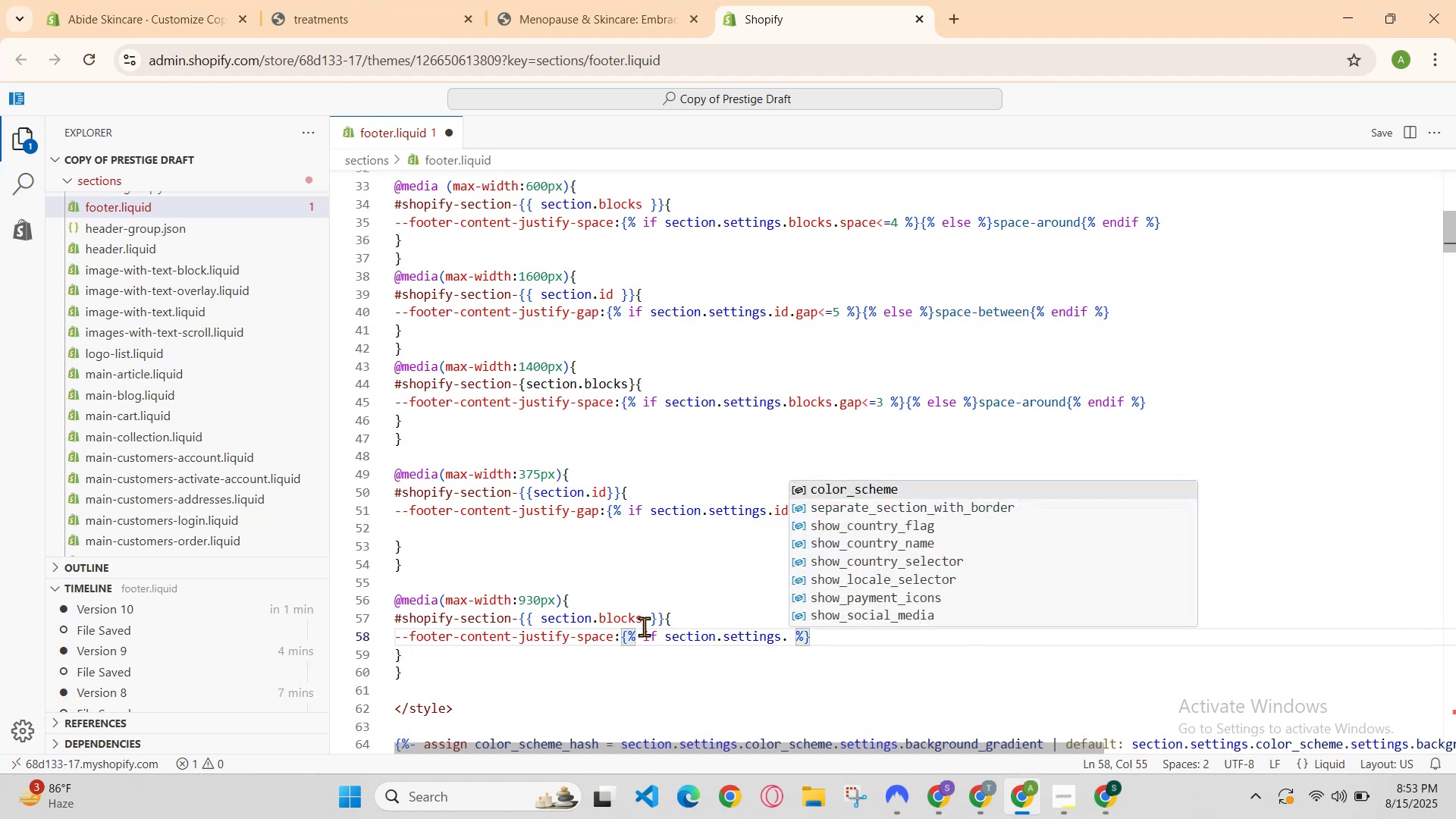 
key(Backspace)
type(.blocks)
key(Backspace)
type(s)
key(Backspace)
type(s.)
key(Backspace)
type(.)
key(Backspace)
type(.g)
key(Backspace)
type(space )
key(Backspace)
key(Backspace)
type(e <=)
 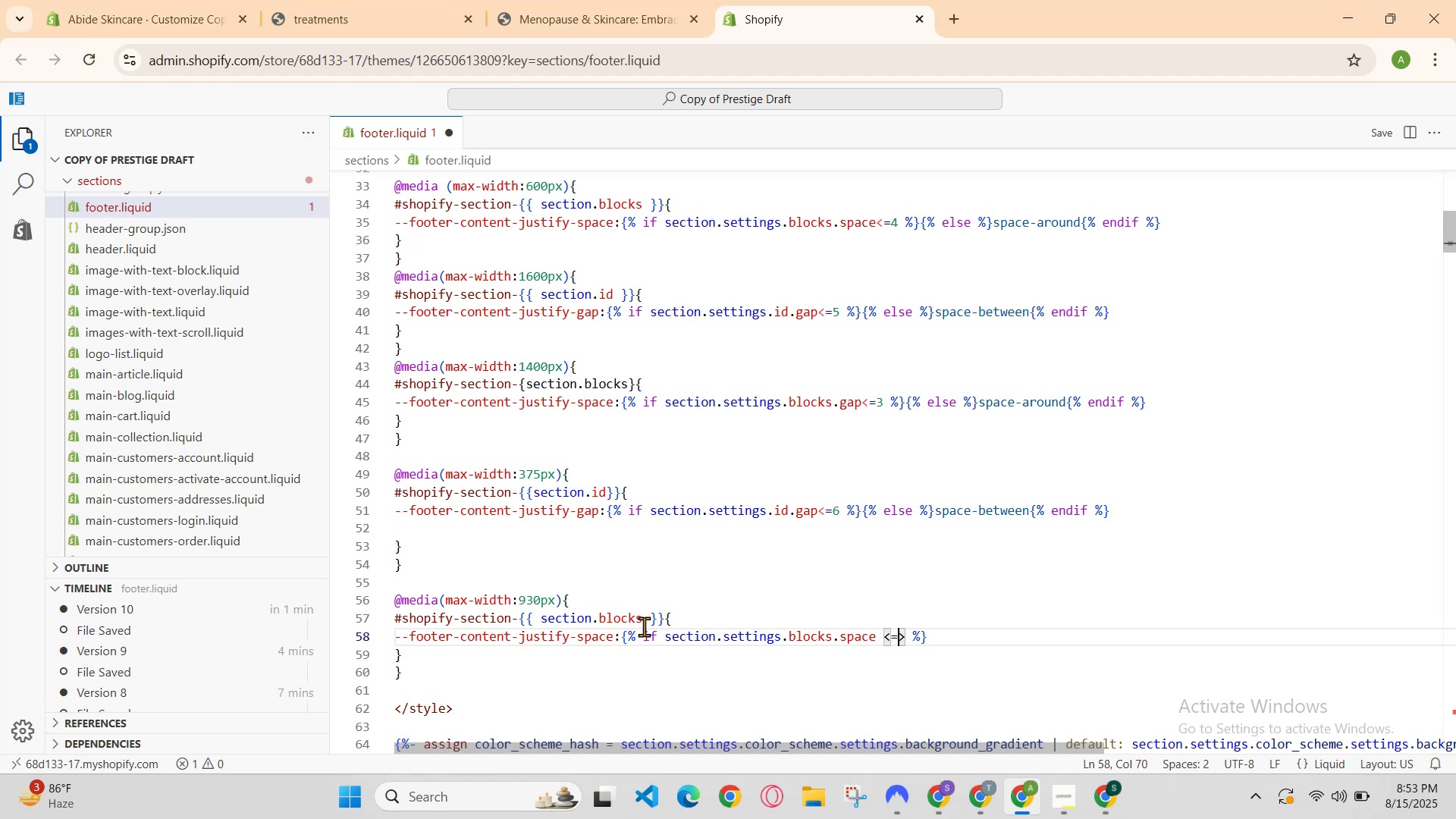 
key(ArrowRight)
 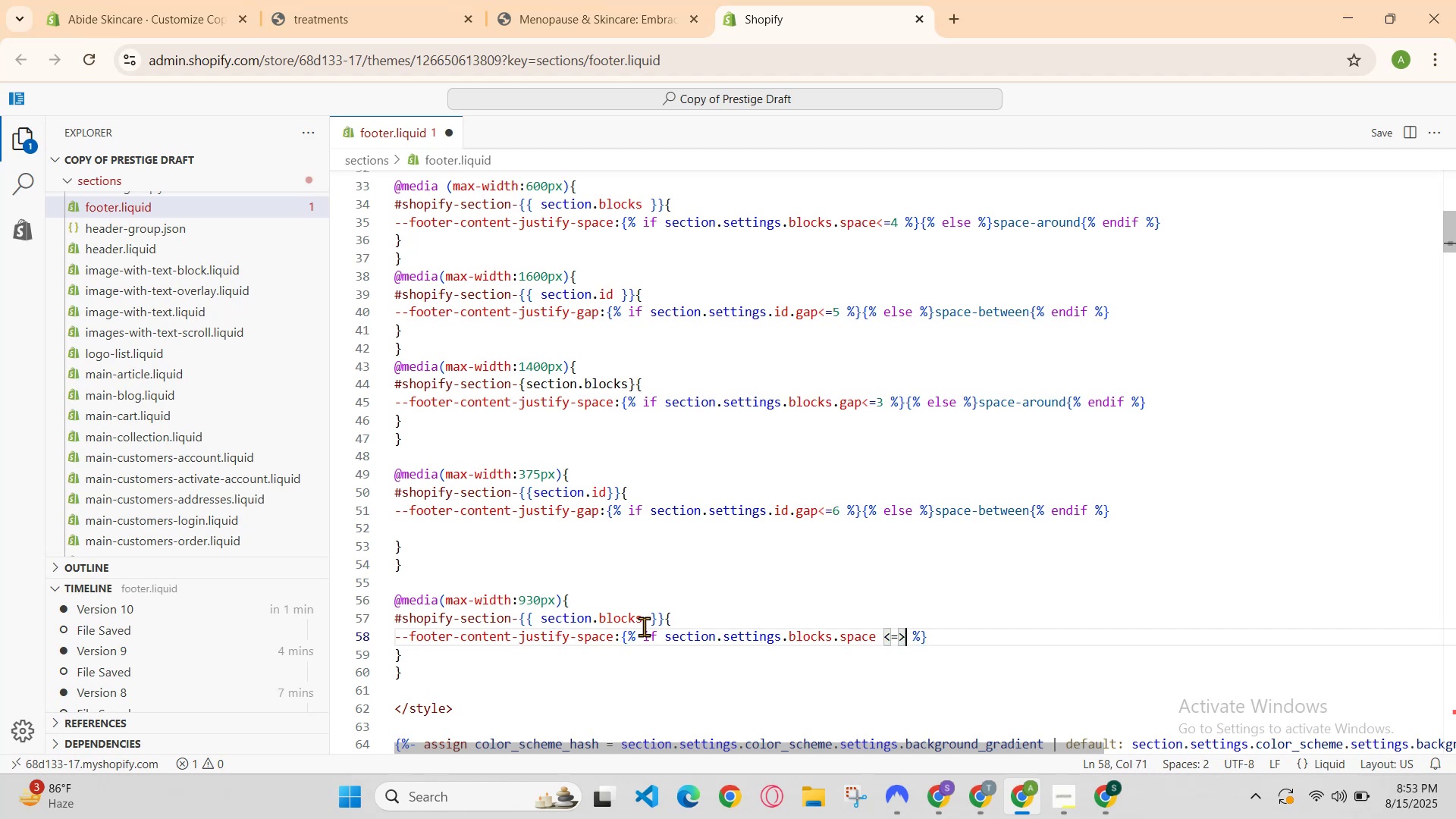 
key(Backspace)
 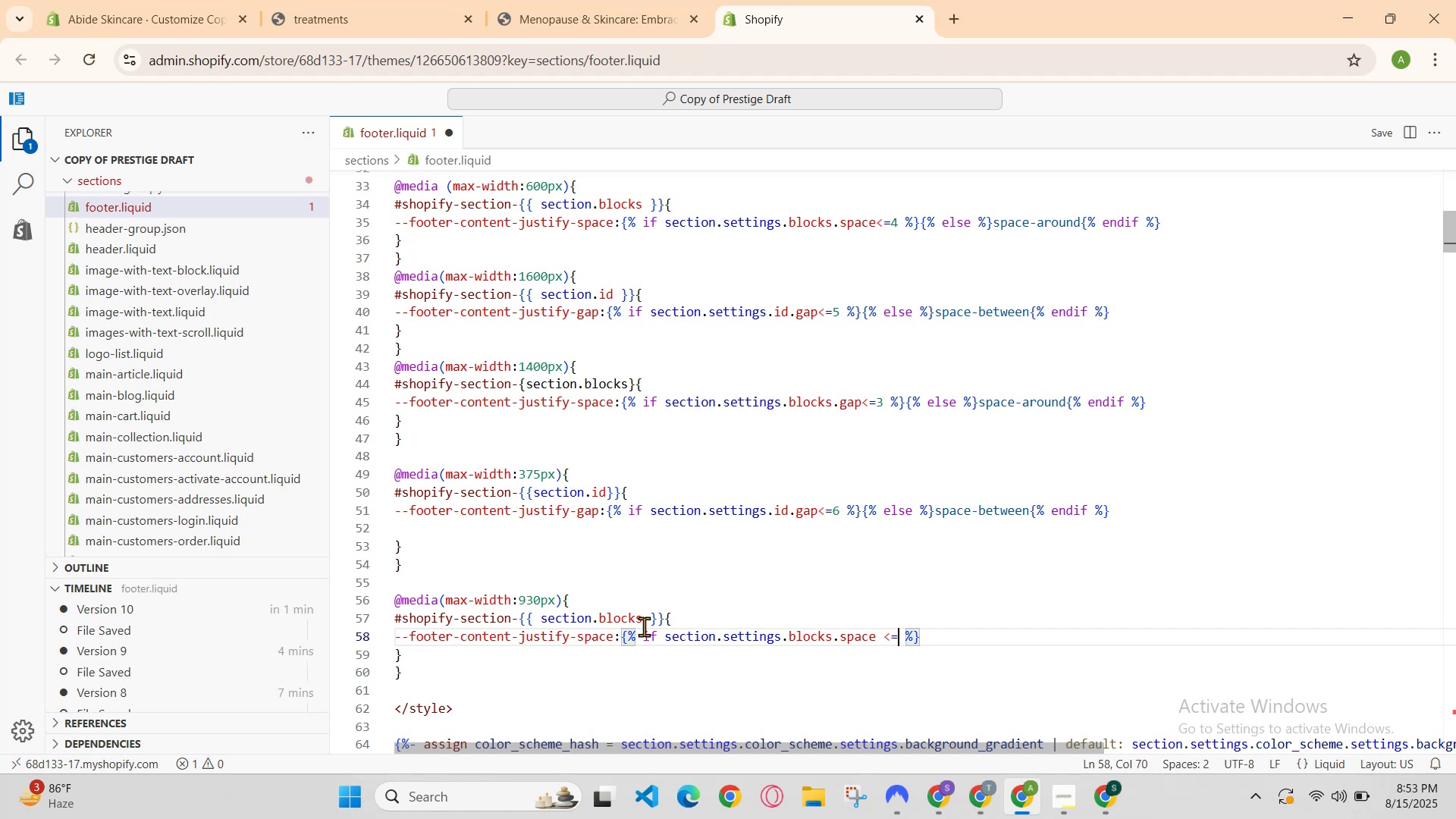 
key(8)
 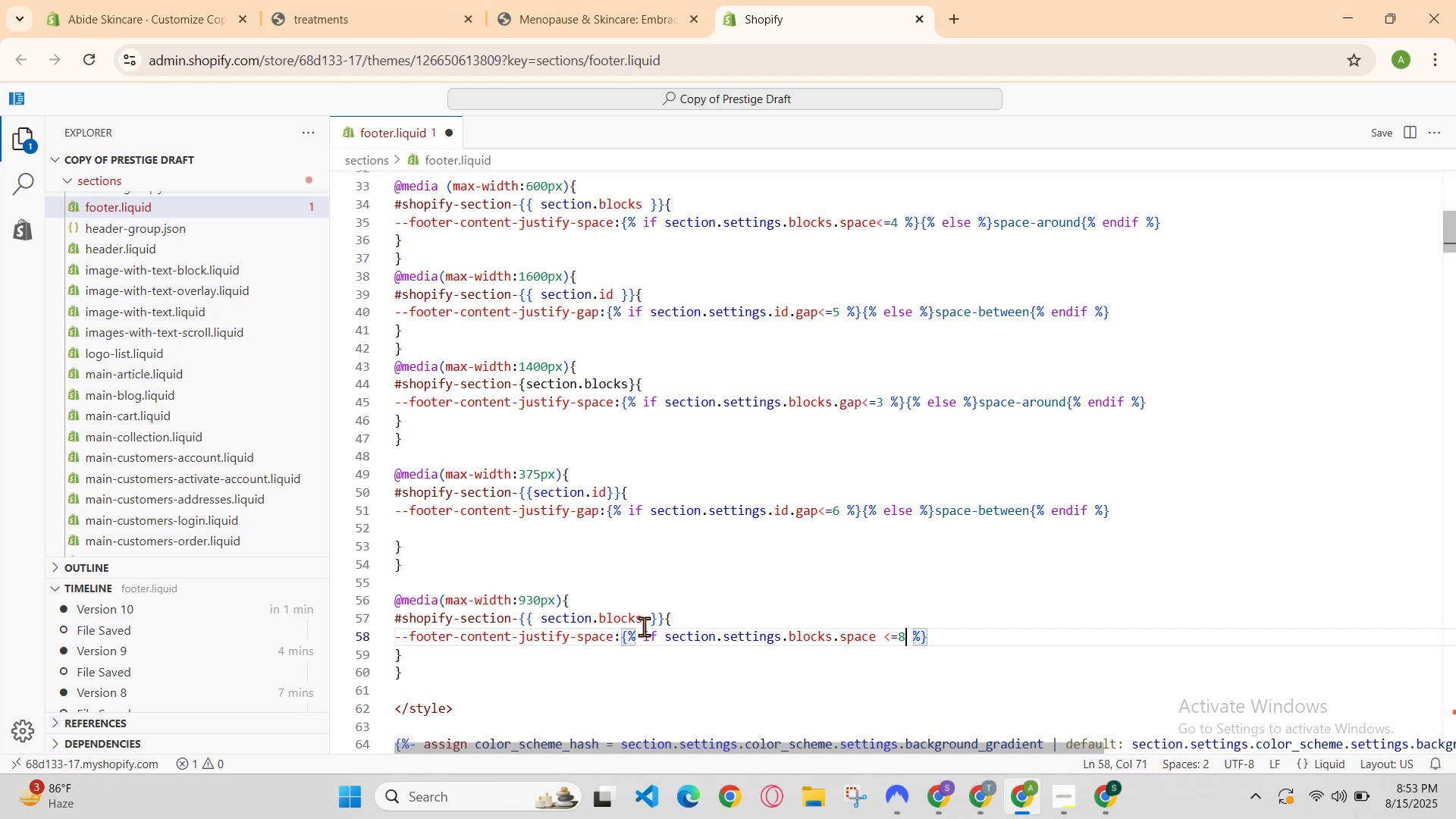 
key(ArrowRight)
 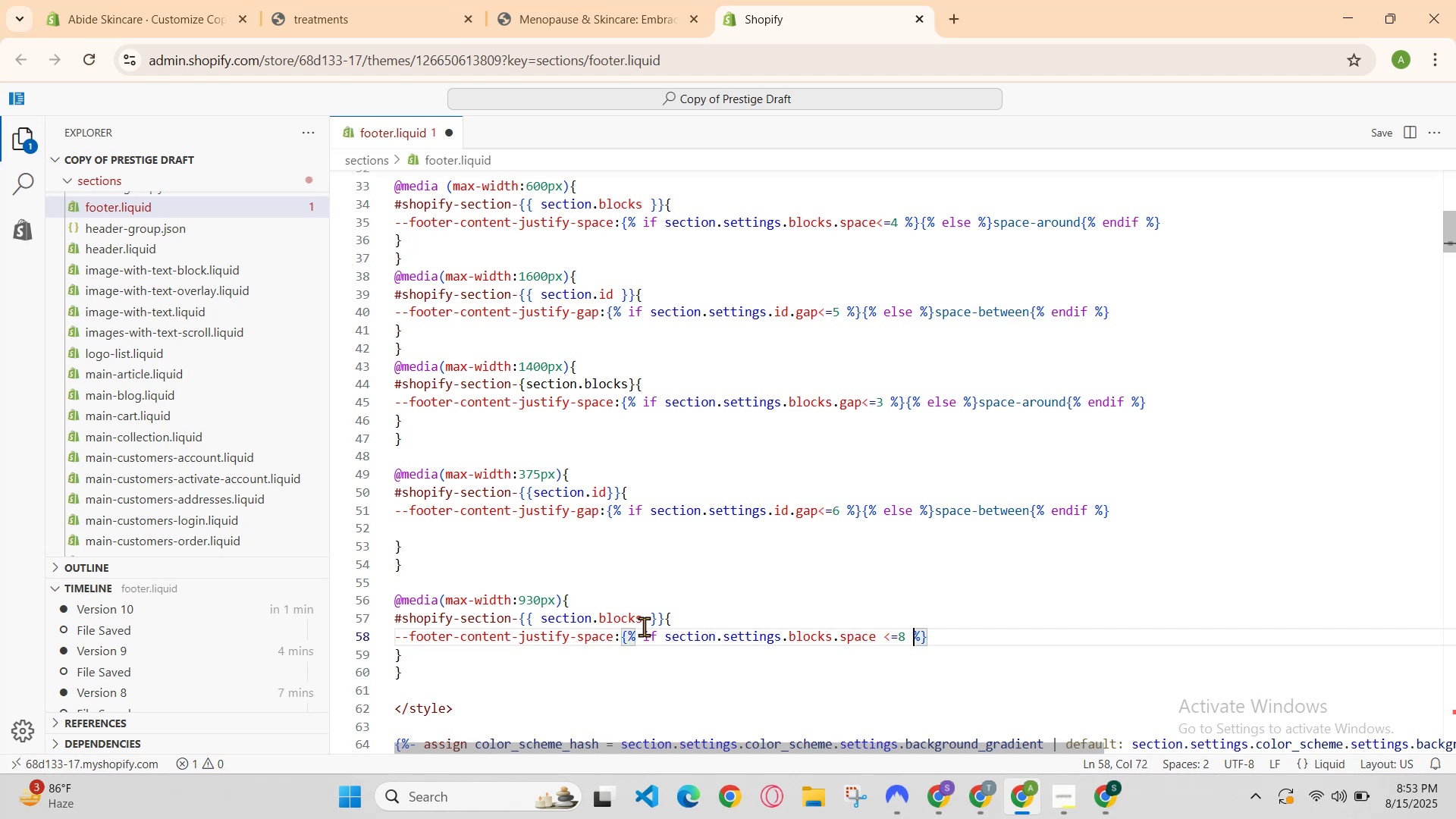 
key(ArrowRight)
 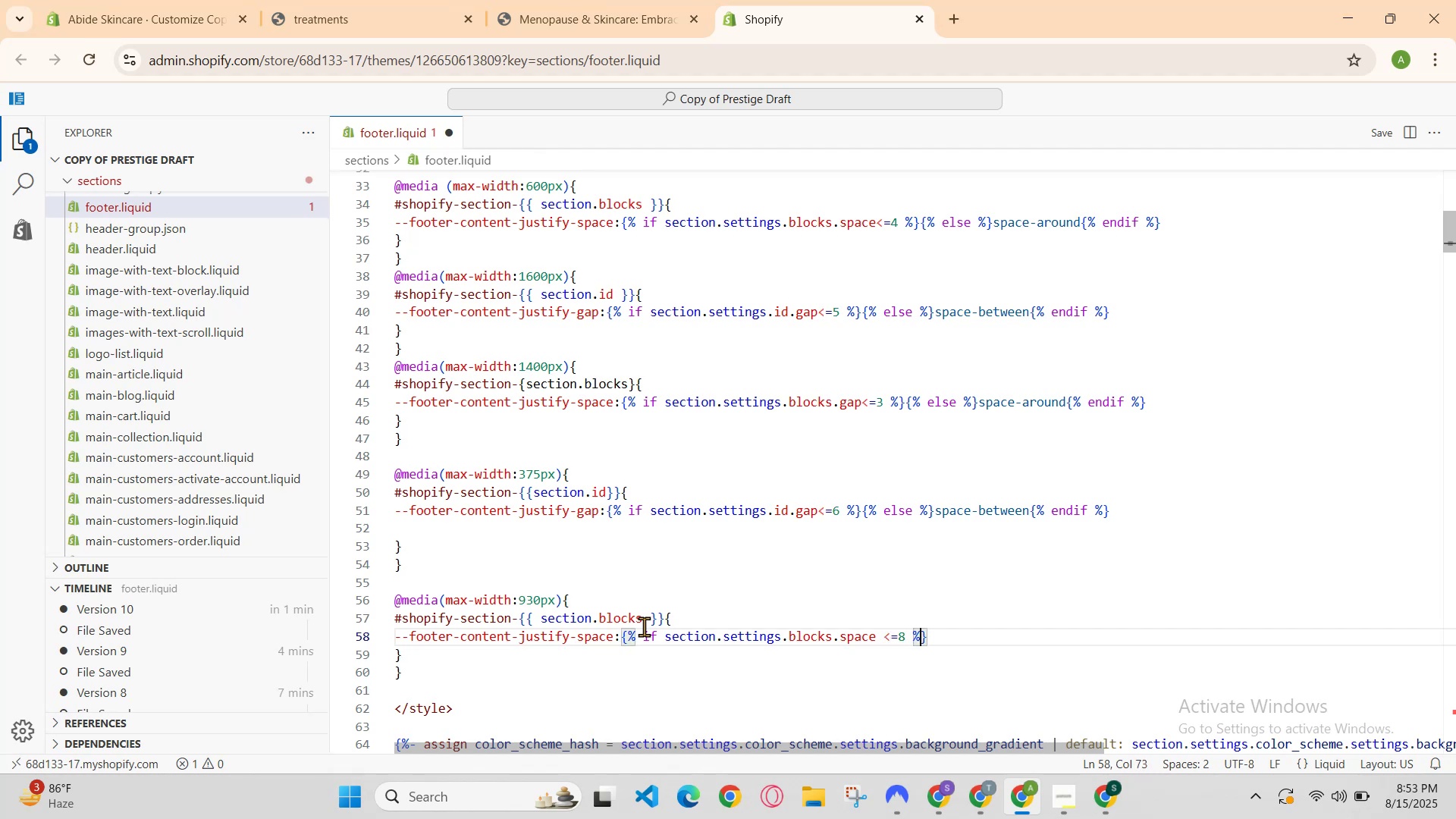 
key(ArrowRight)
 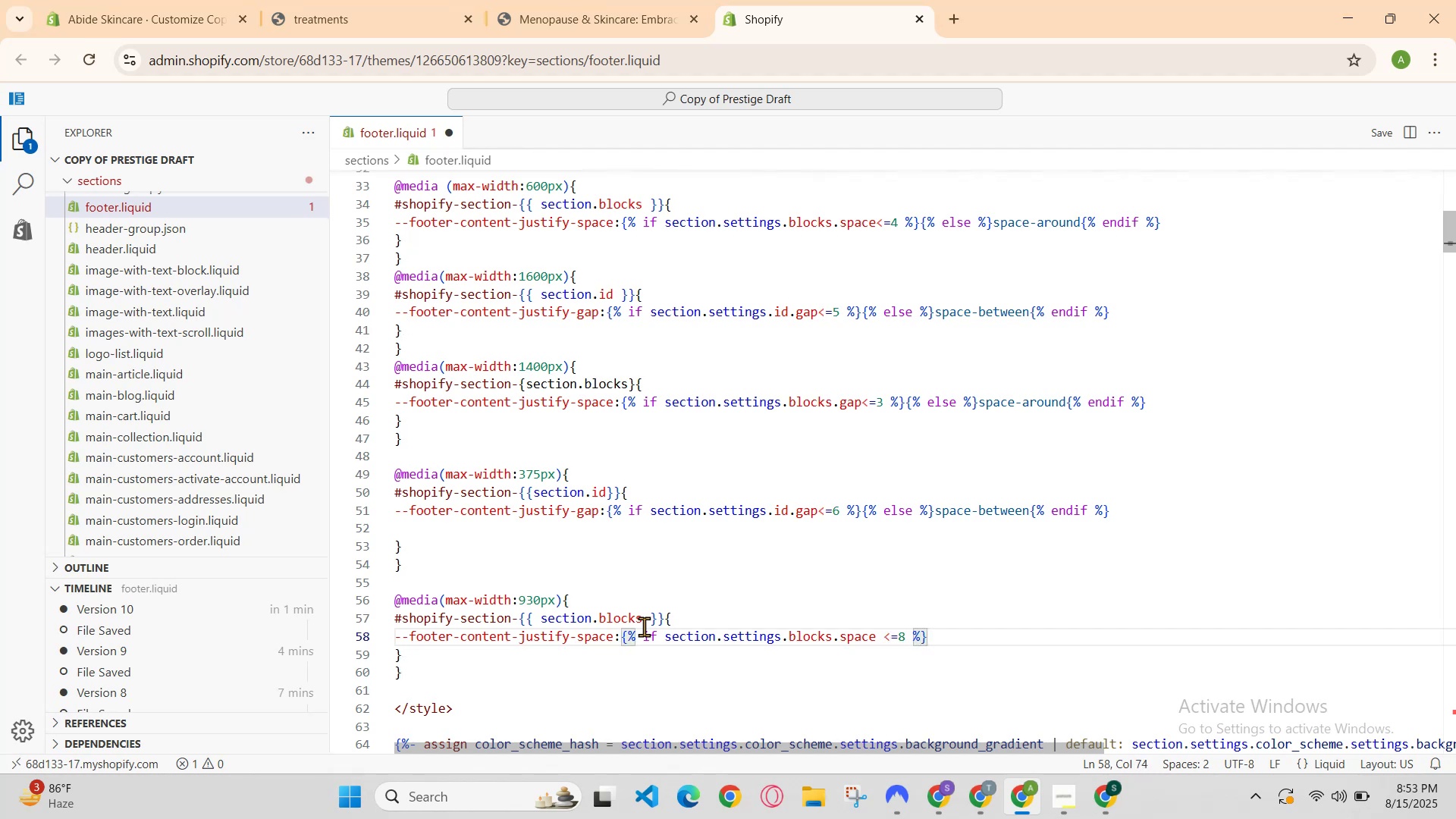 
type(space )
key(Backspace)
type(-around{%e)
 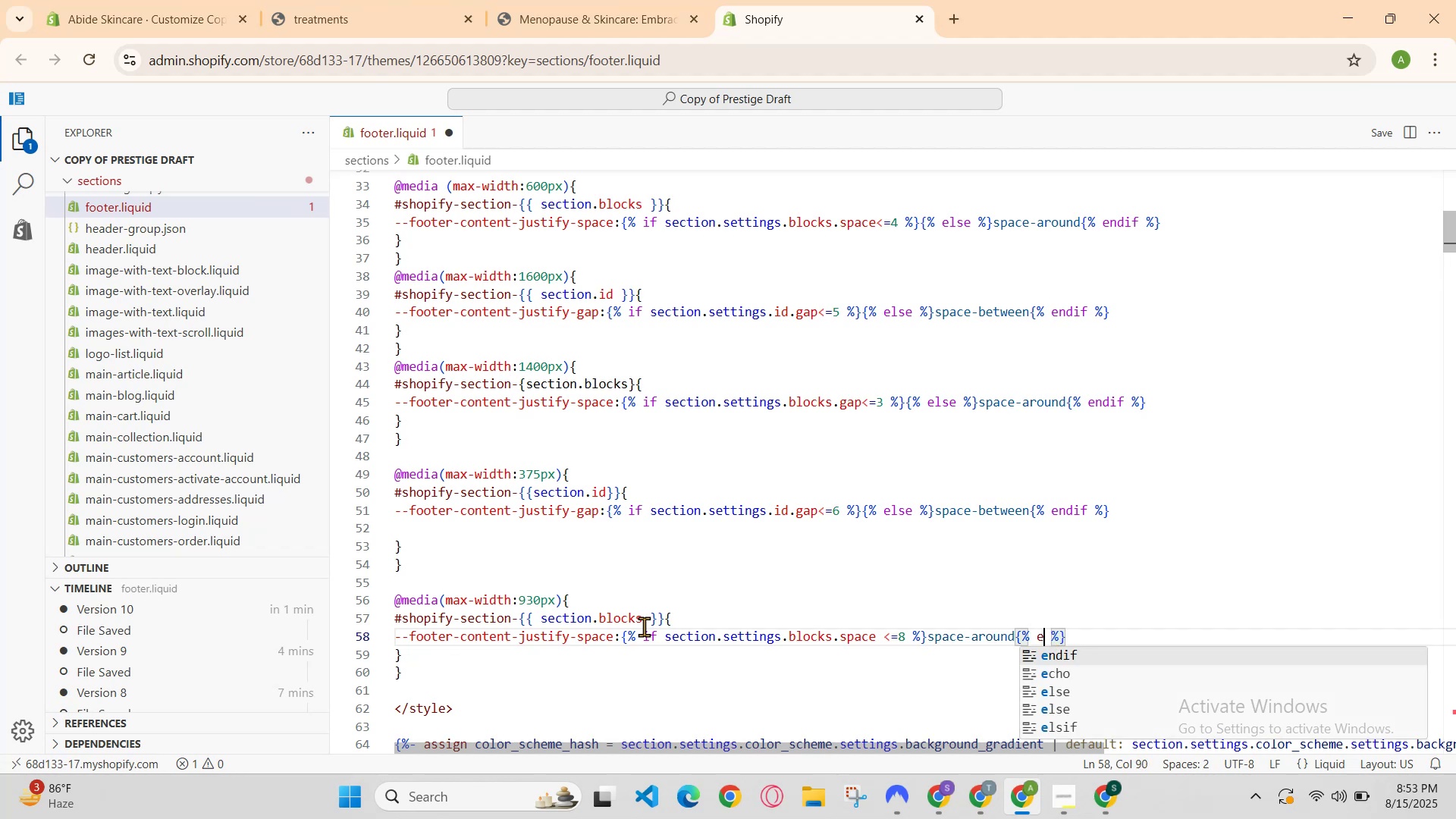 
key(Enter)
 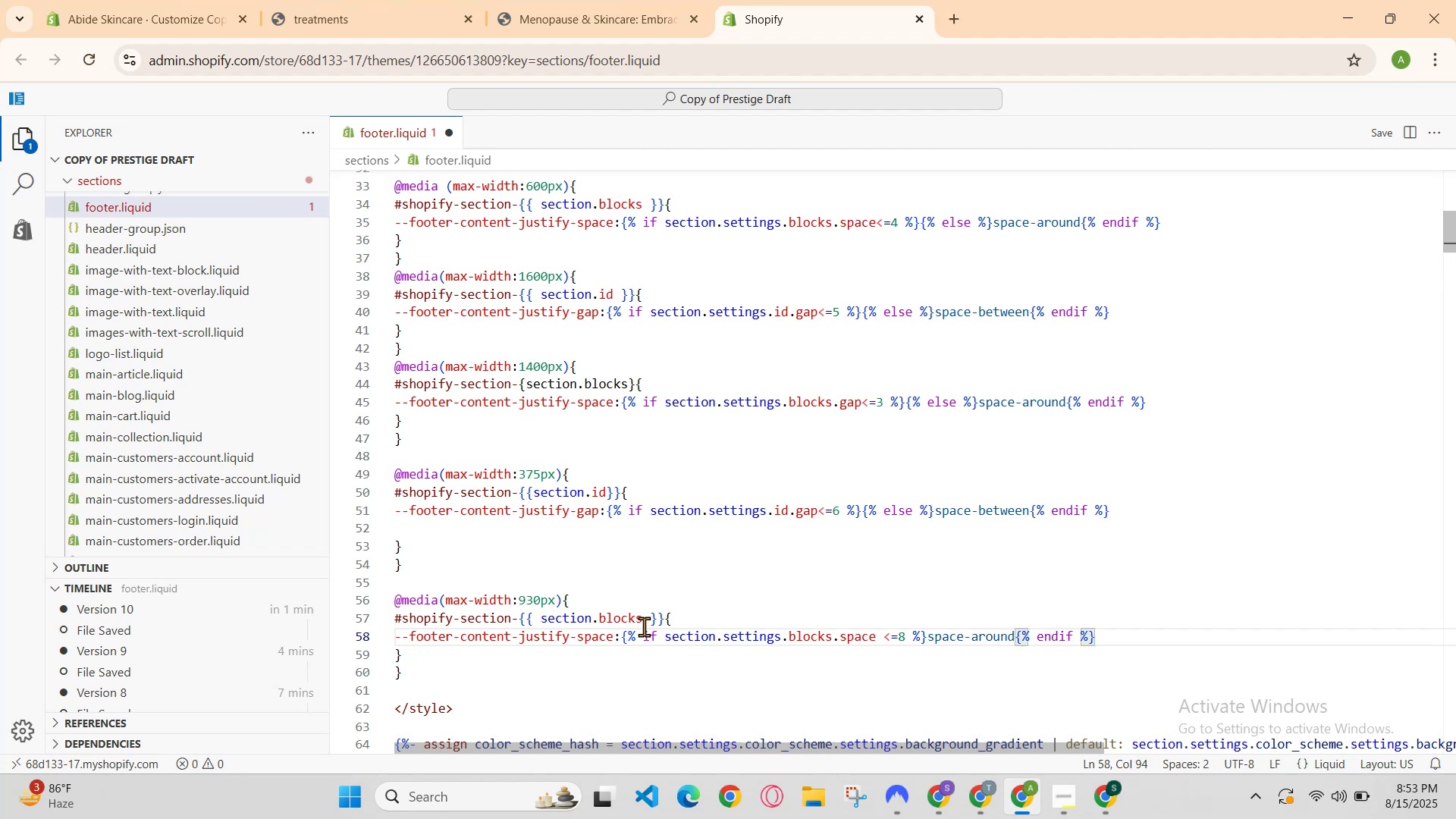 
hold_key(key=ControlLeft, duration=0.52)
 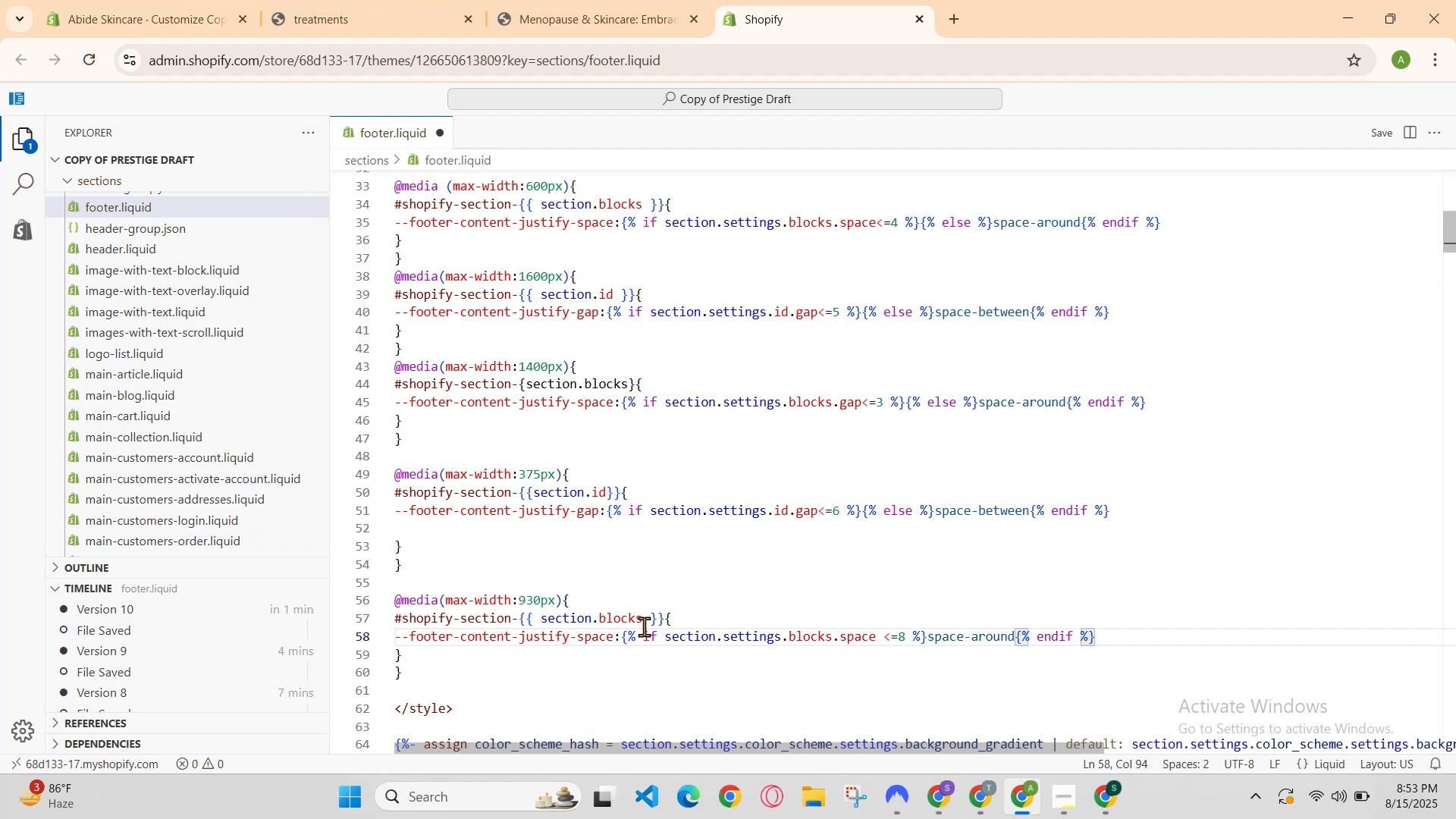 
hold_key(key=S, duration=0.37)
 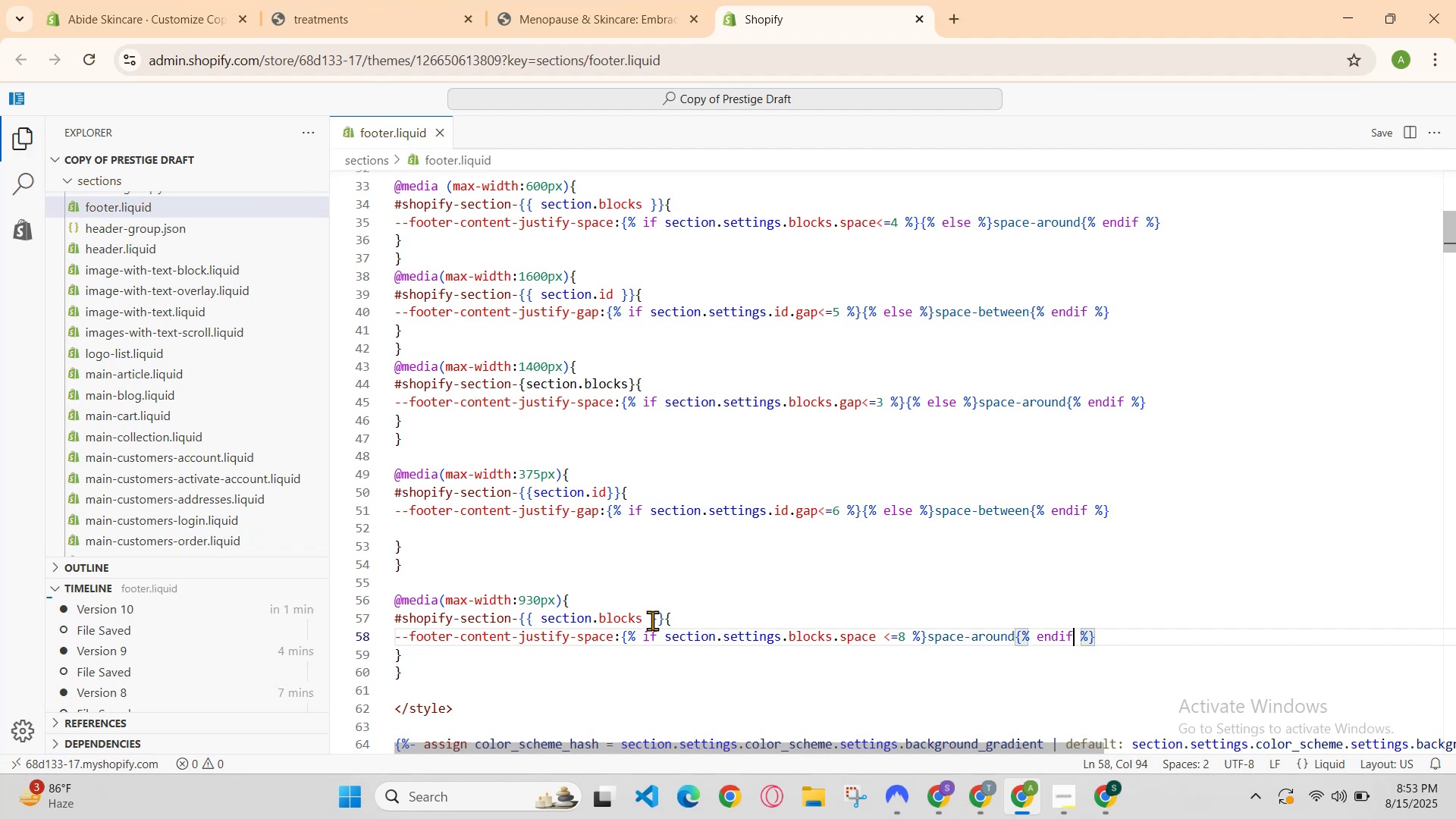 
scroll: coordinate [878, 251], scroll_direction: up, amount: 5.0
 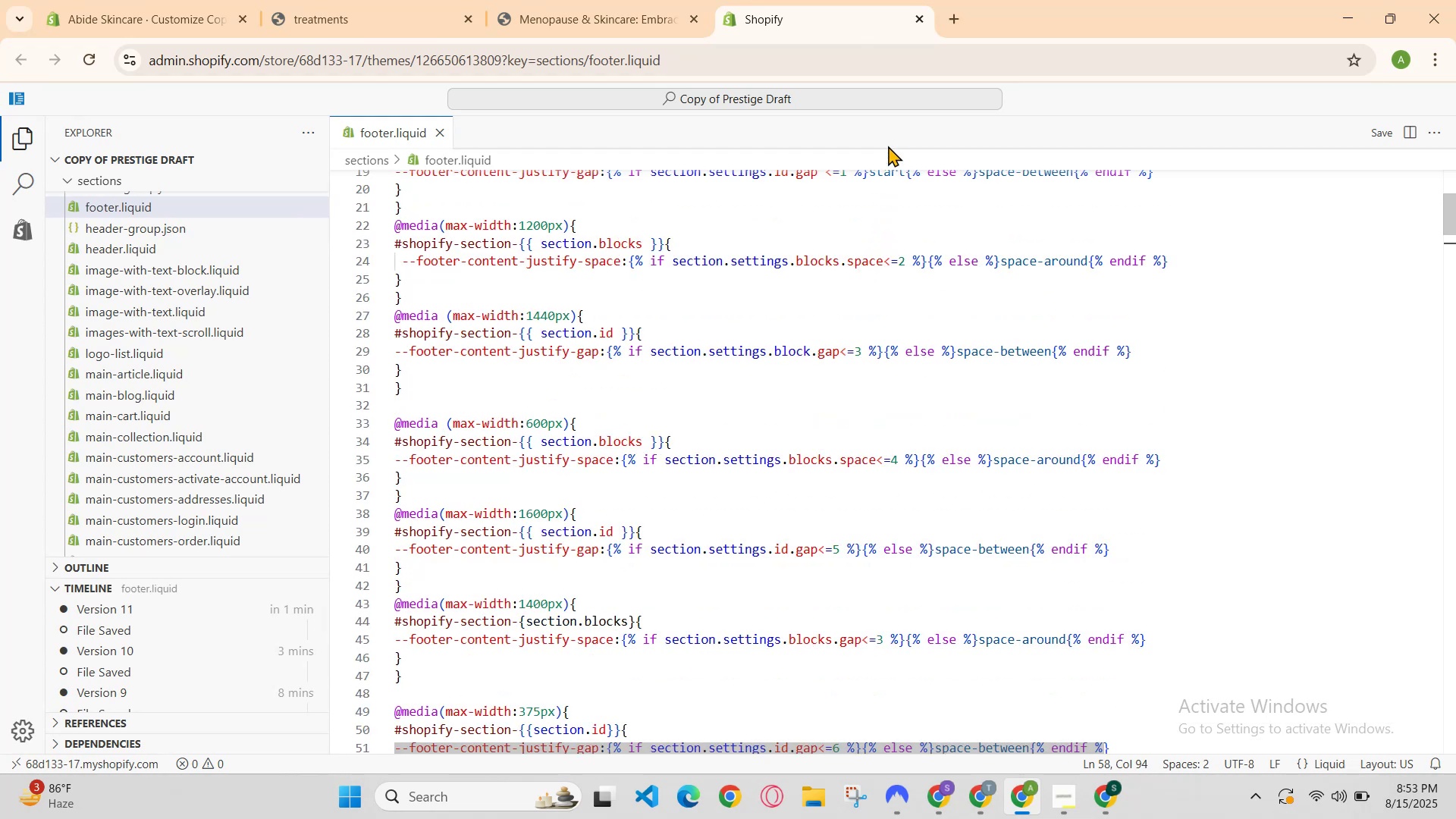 
scroll: coordinate [912, 303], scroll_direction: down, amount: 4.0
 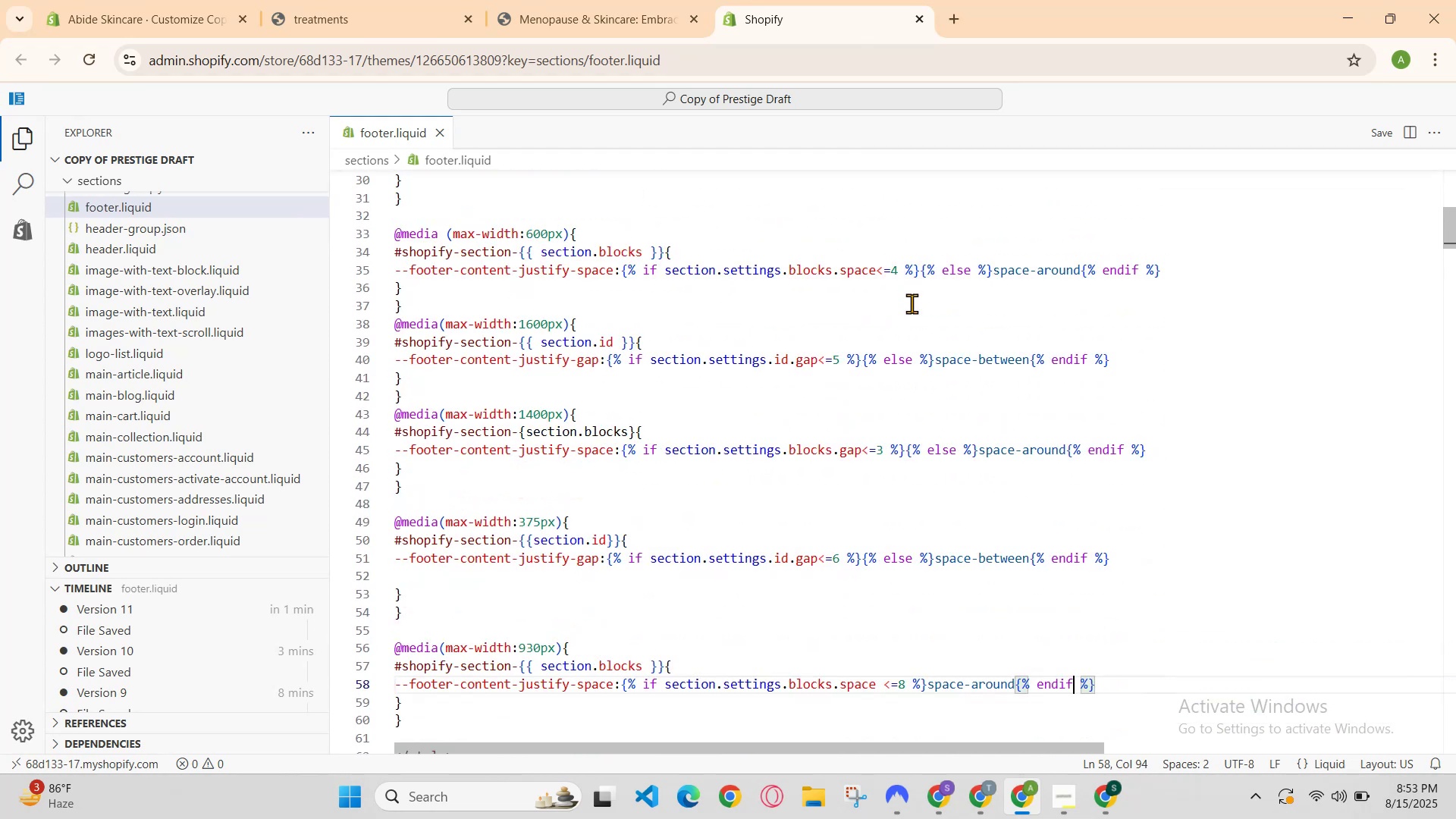 
scroll: coordinate [912, 303], scroll_direction: up, amount: 7.0
 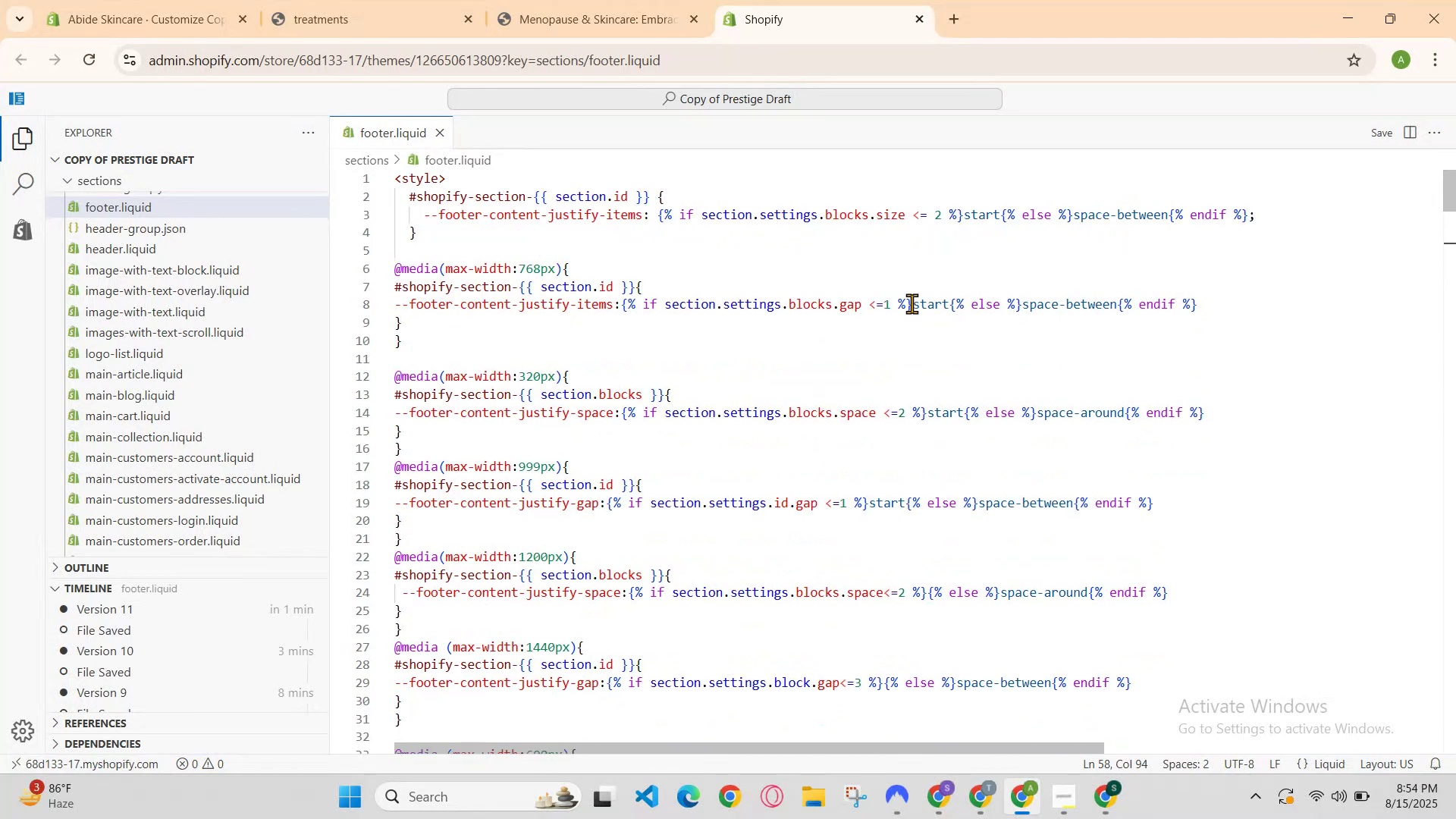 
scroll: coordinate [912, 303], scroll_direction: none, amount: 0.0
 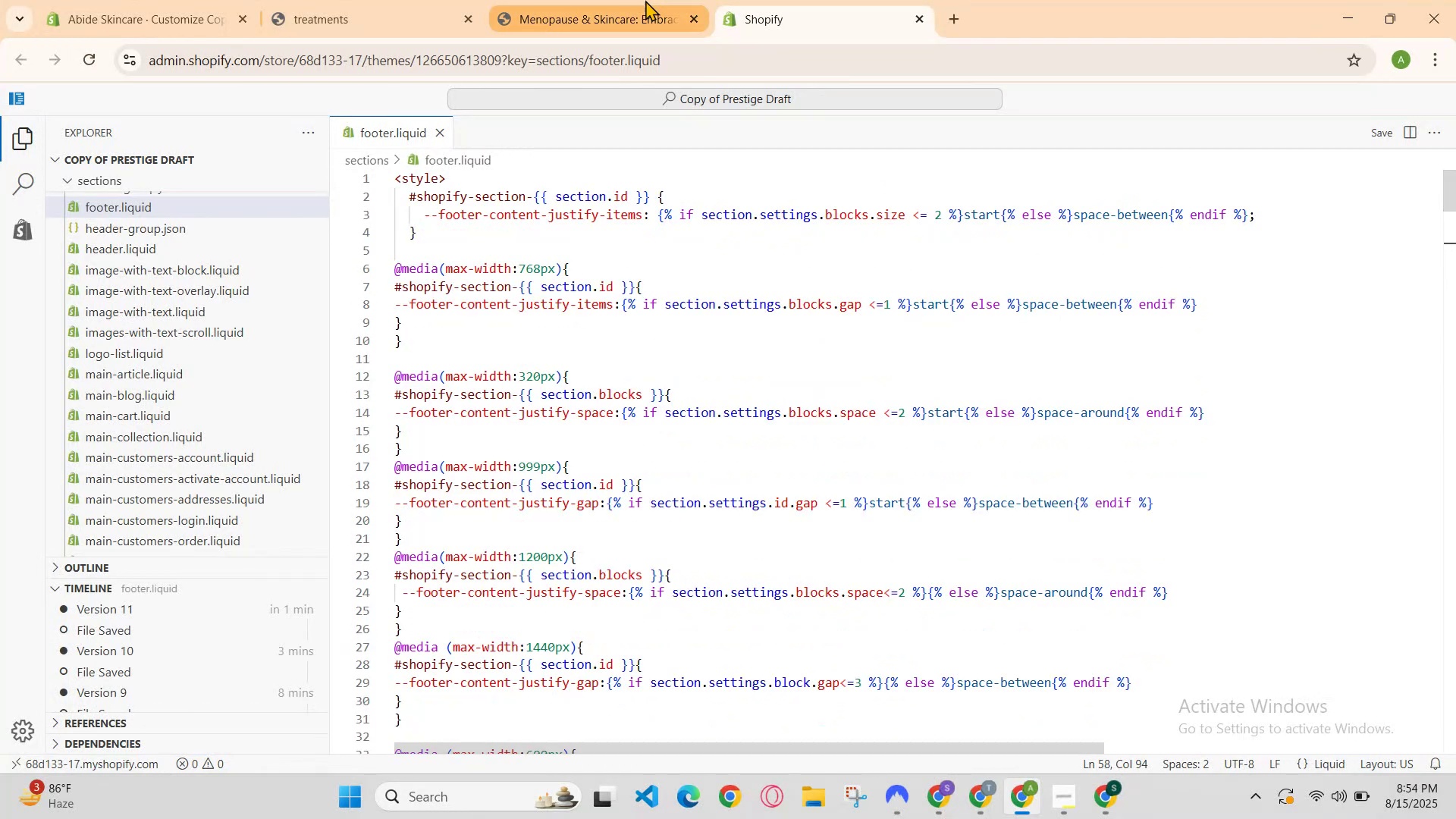 
left_click([645, 0])
 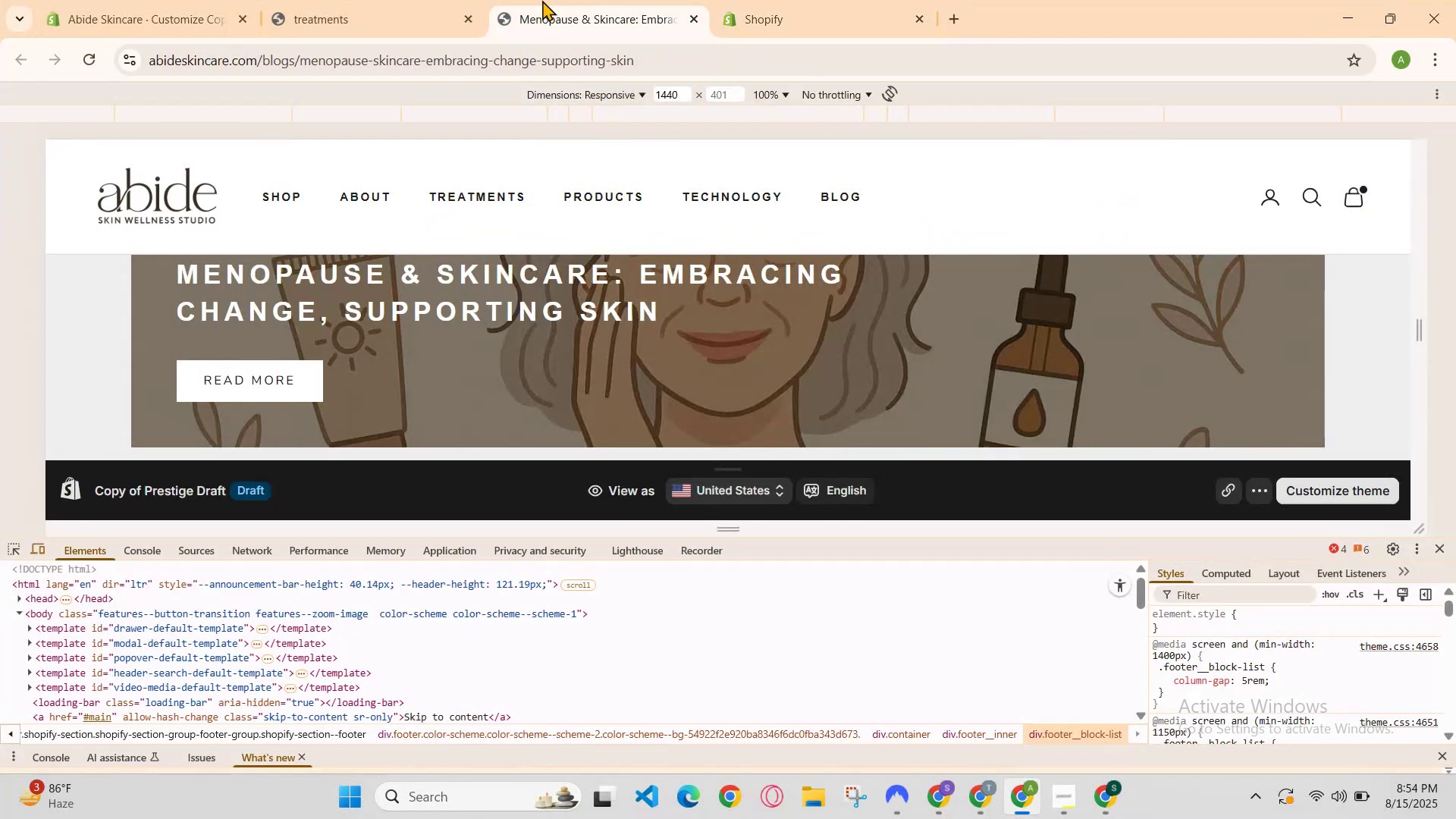 
scroll: coordinate [940, 626], scroll_direction: down, amount: 7.0
 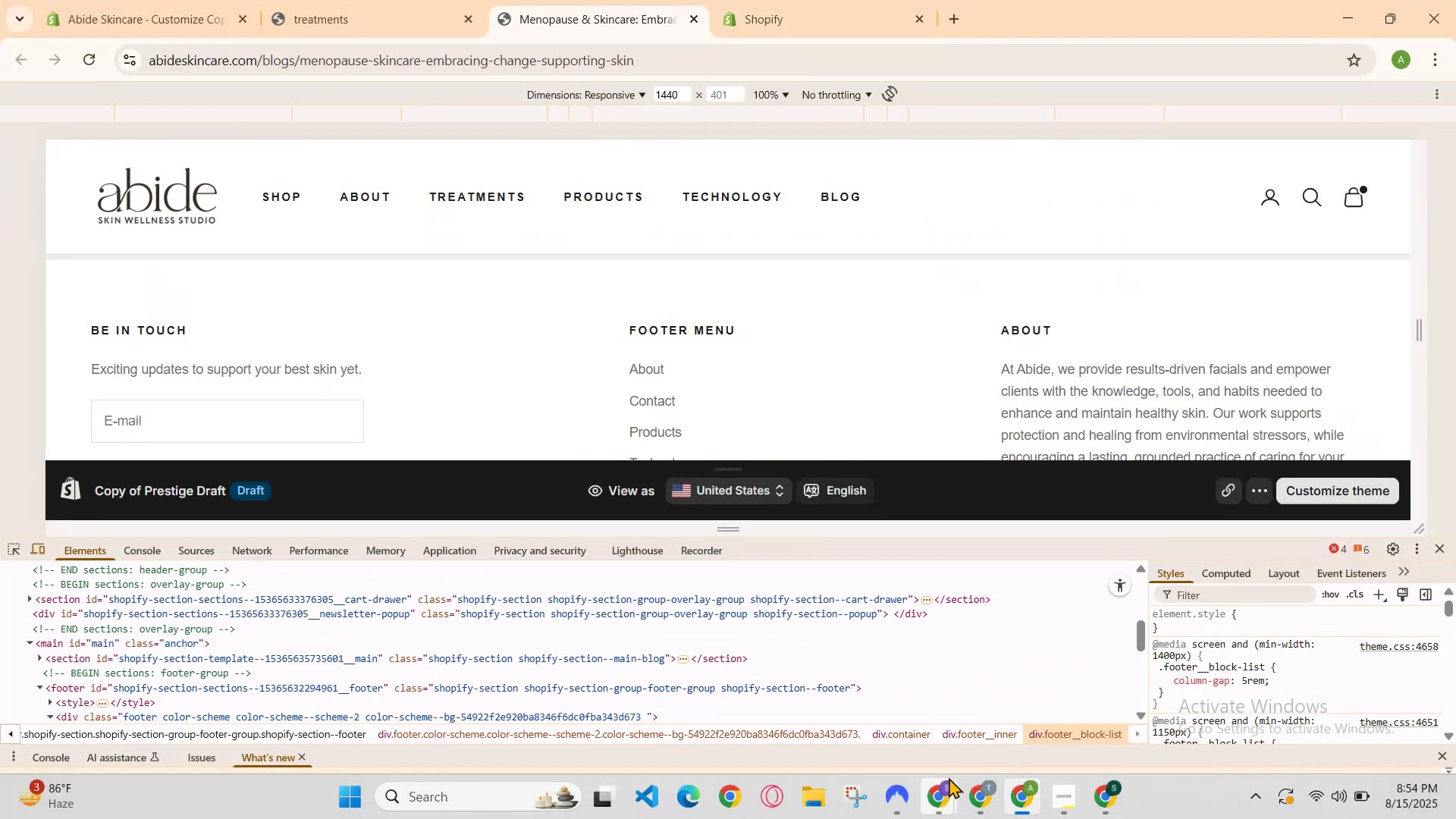 
left_click([949, 777])
 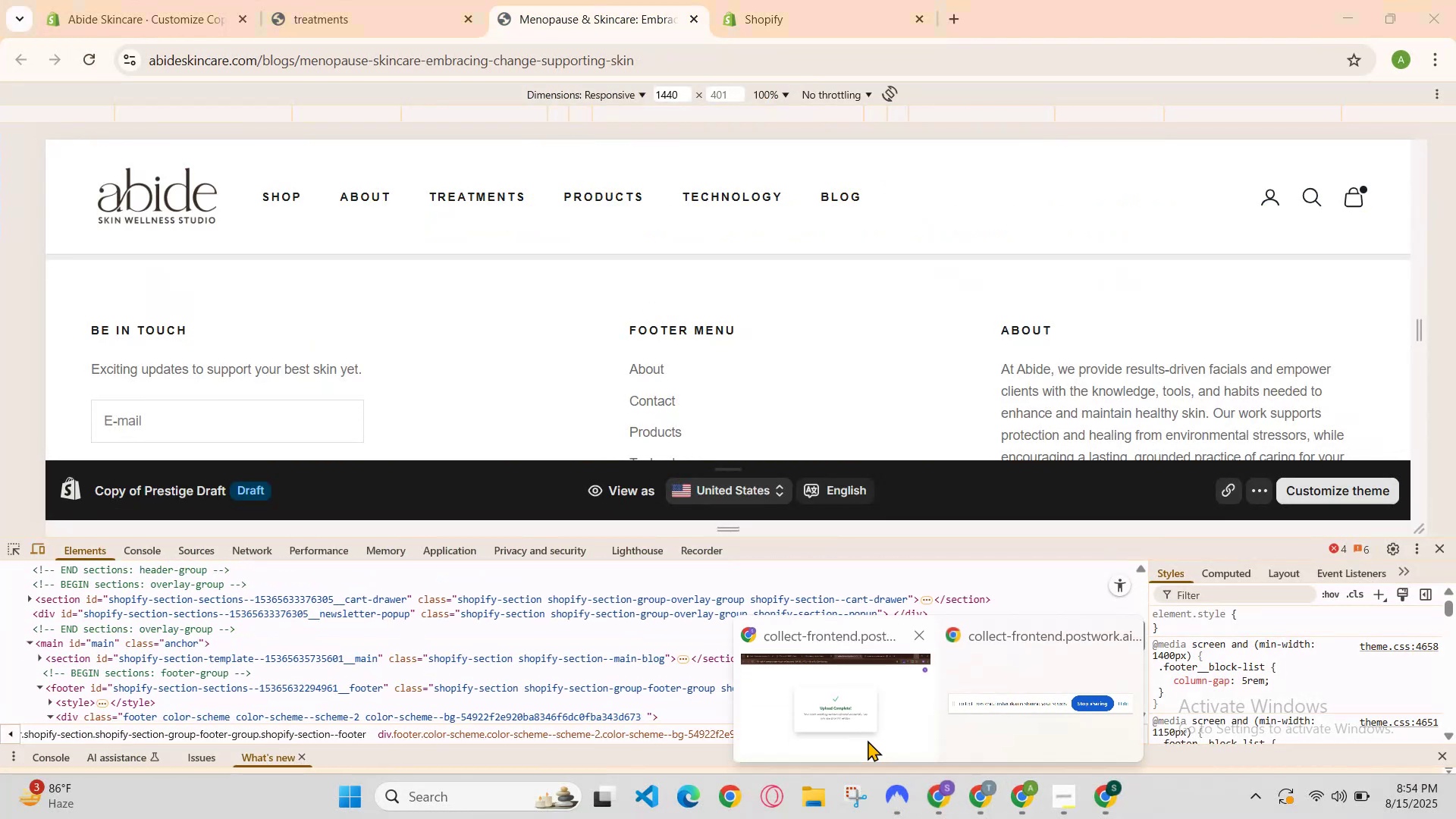 
left_click([842, 724])
 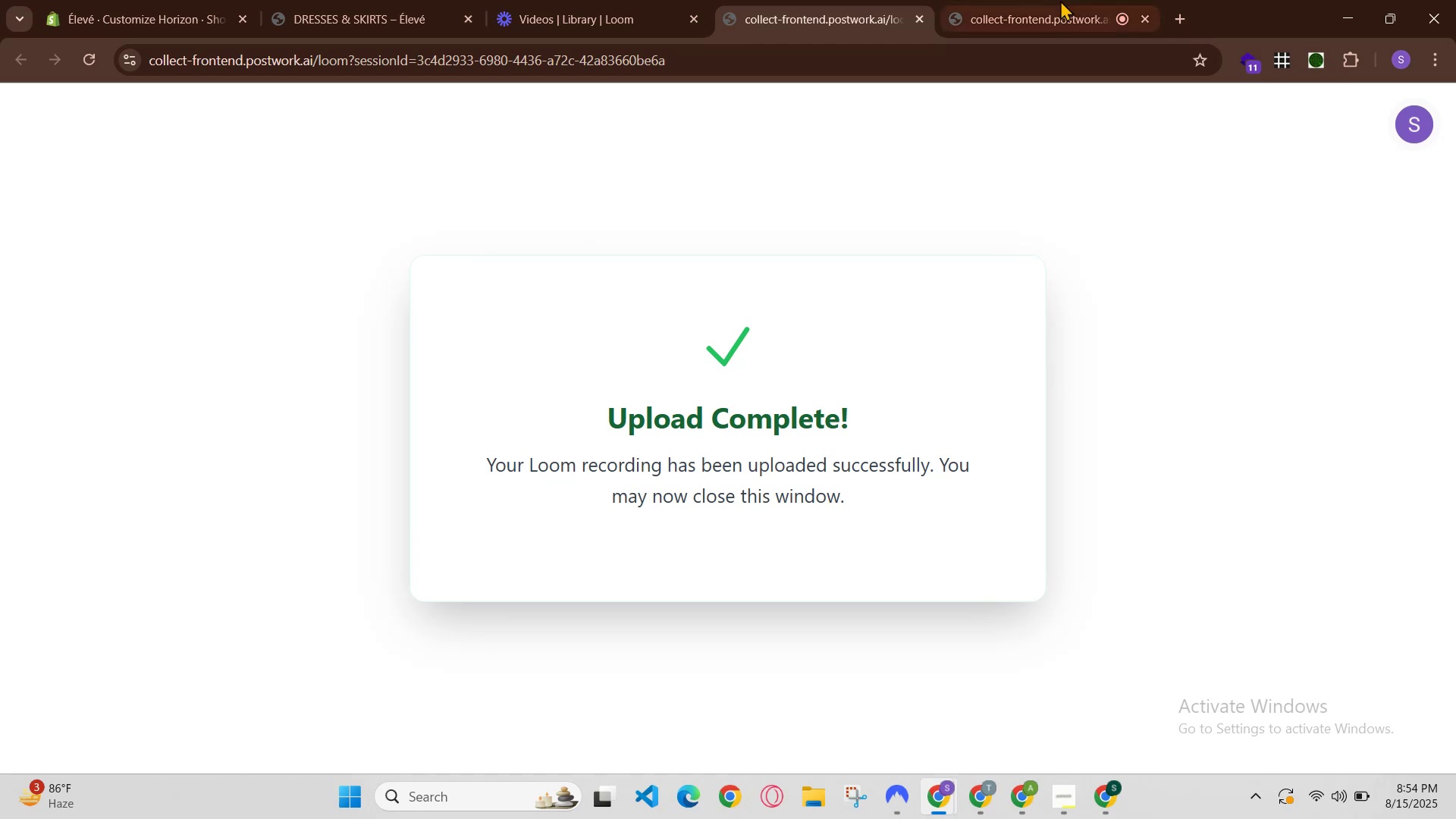 
left_click([1082, 0])
 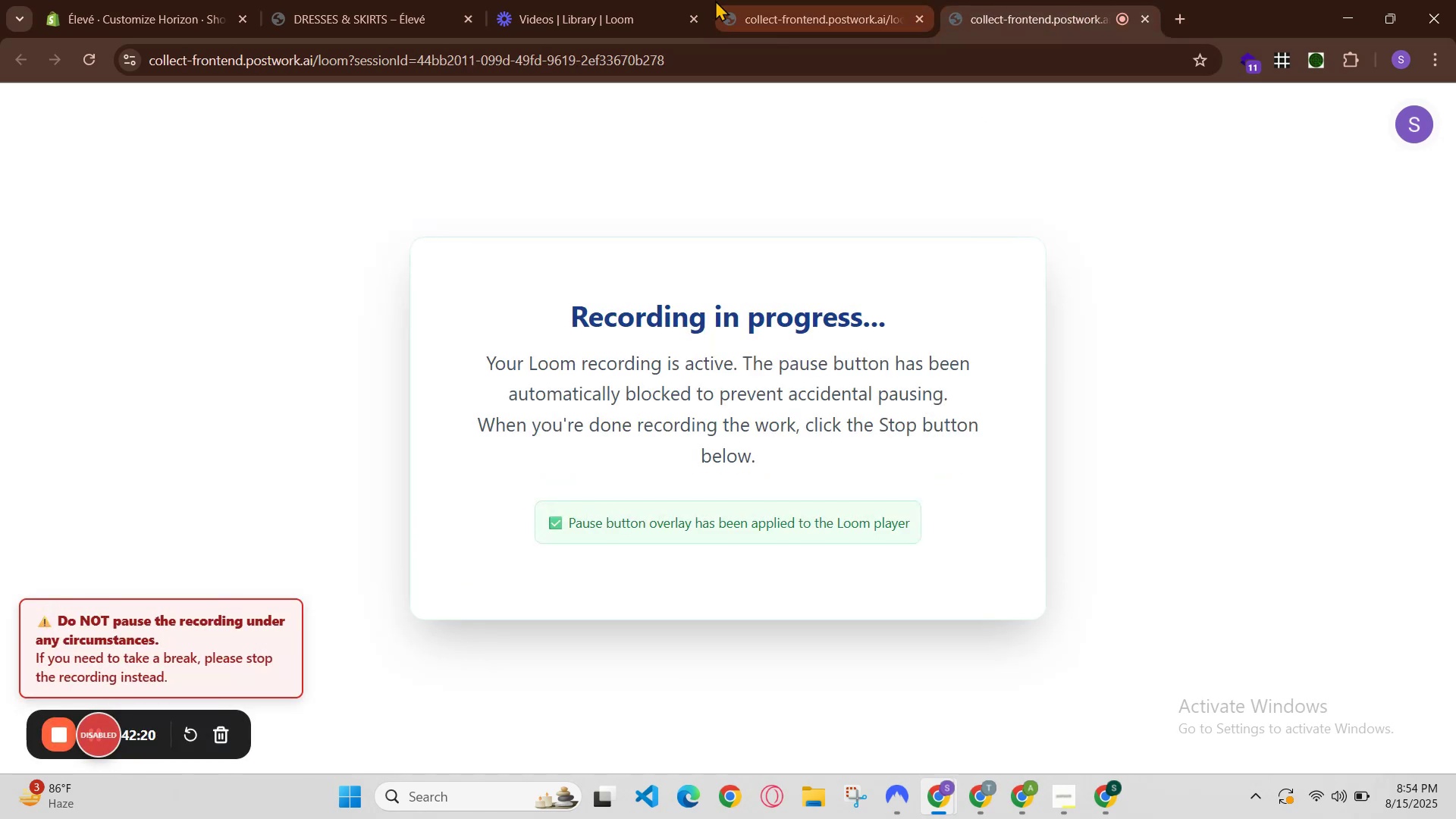 
left_click([695, 0])
 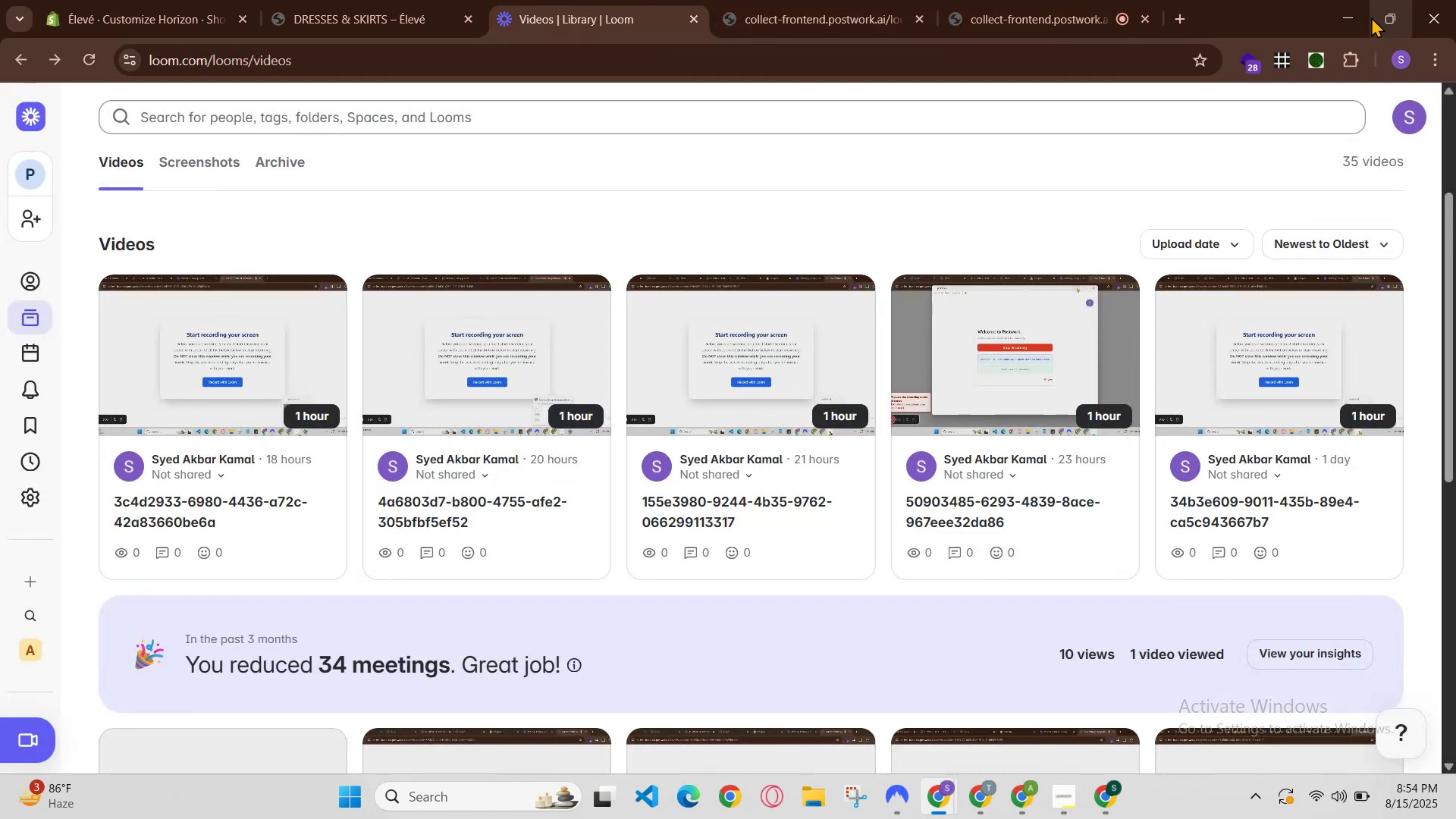 
left_click([1340, 20])
 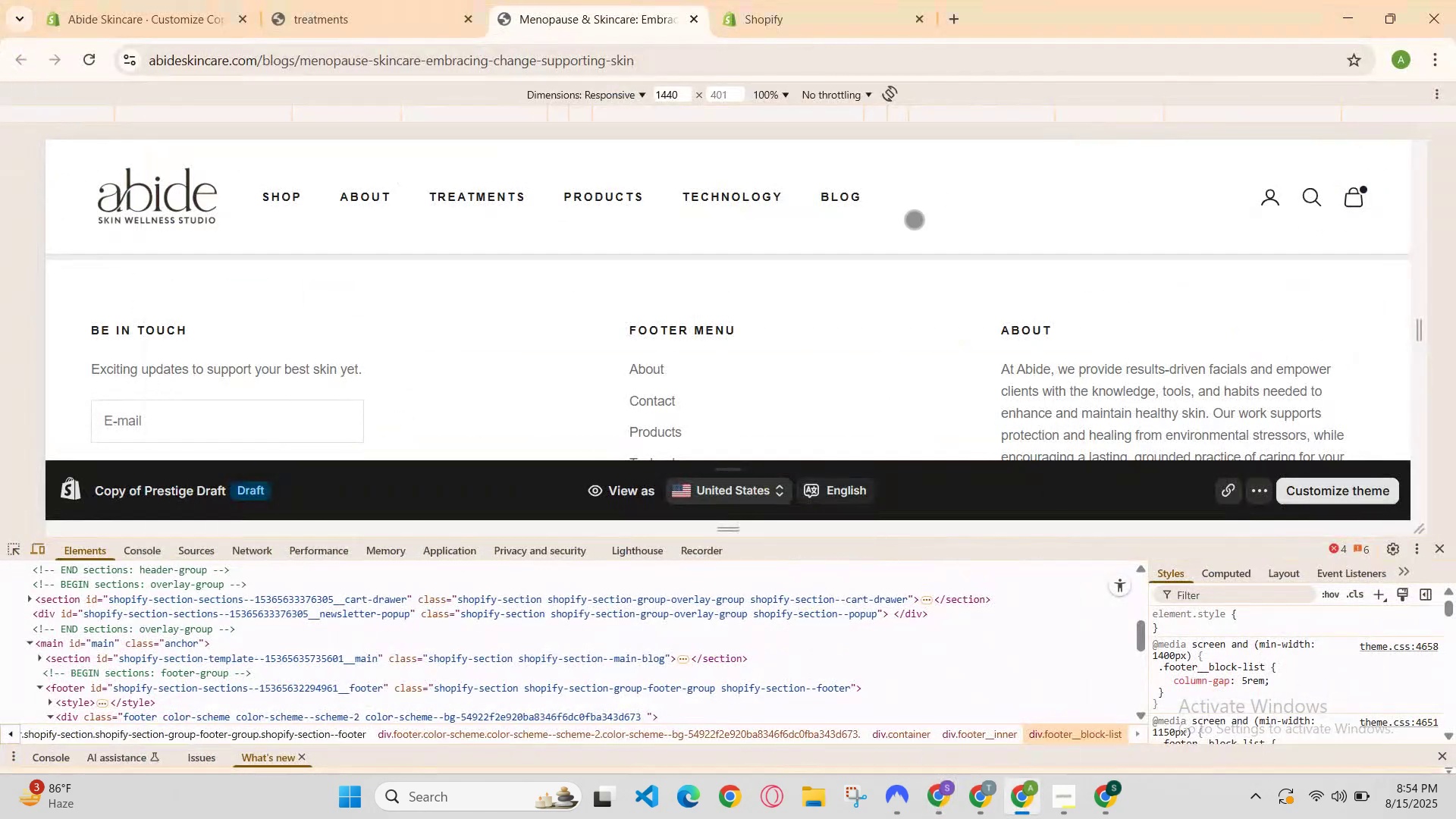 
scroll: coordinate [831, 311], scroll_direction: up, amount: 1.0
 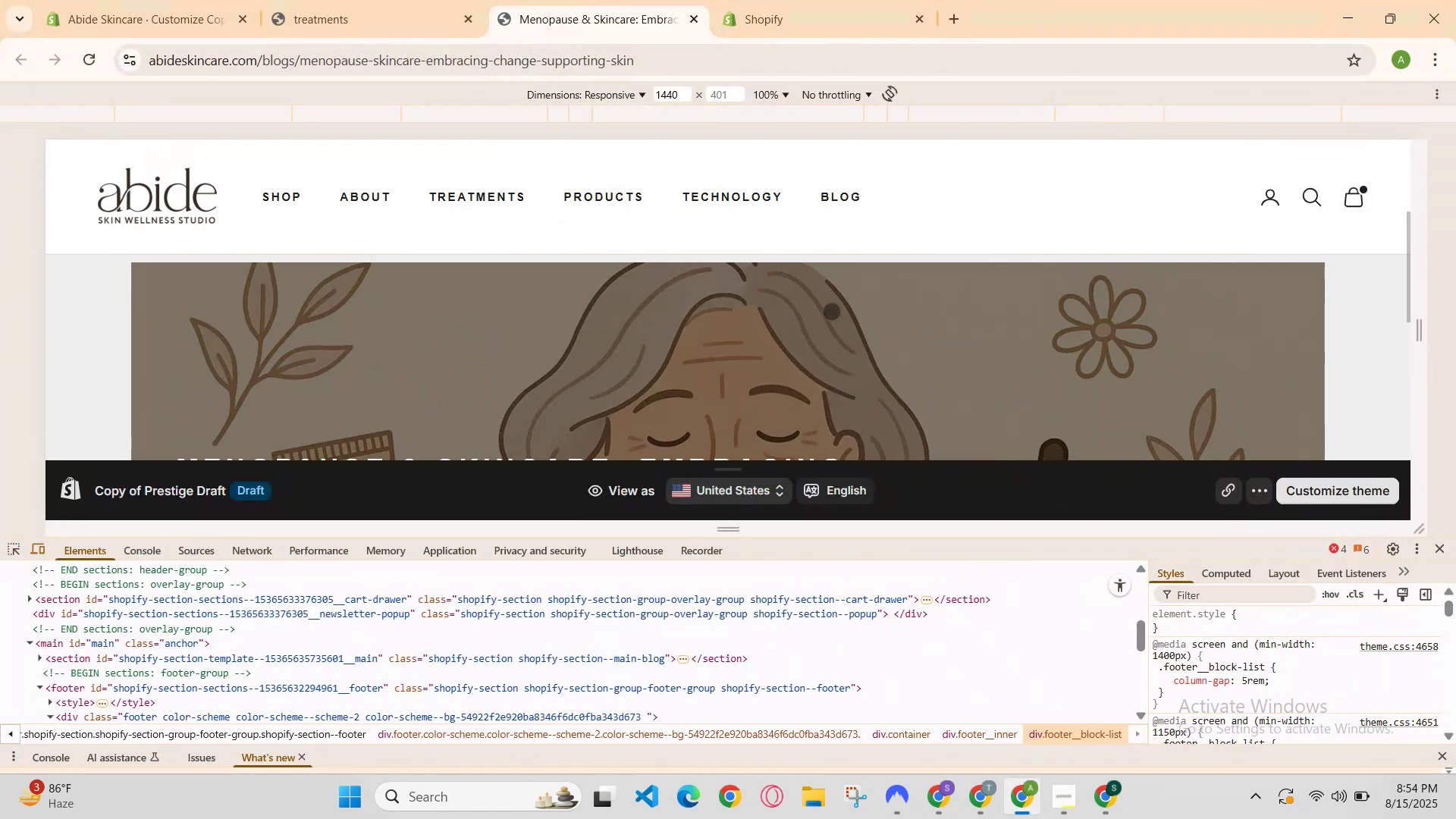 
scroll: coordinate [833, 312], scroll_direction: down, amount: 1.0
 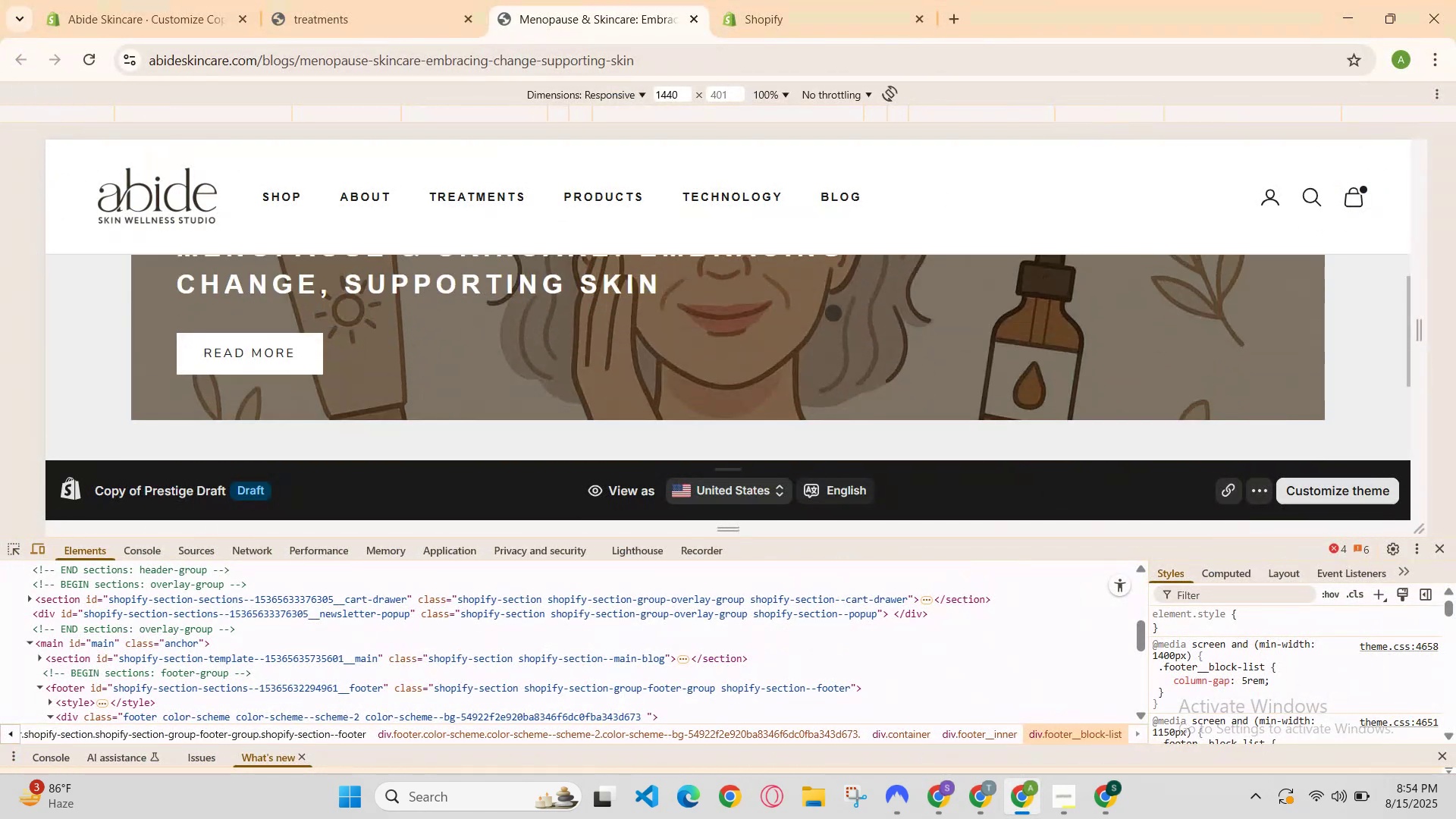 
scroll: coordinate [833, 312], scroll_direction: up, amount: 1.0
 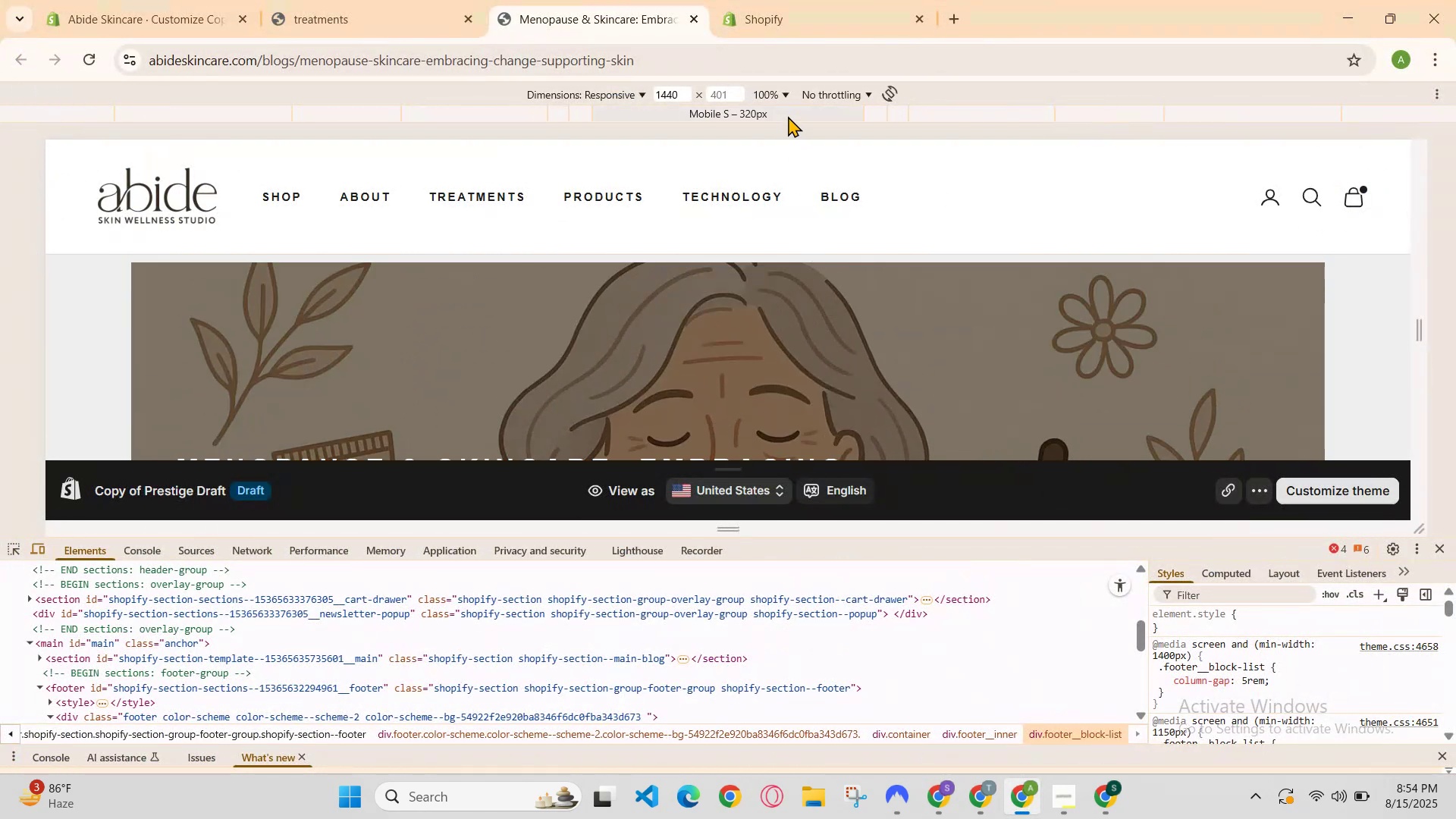 
scroll: coordinate [805, 232], scroll_direction: down, amount: 6.0
 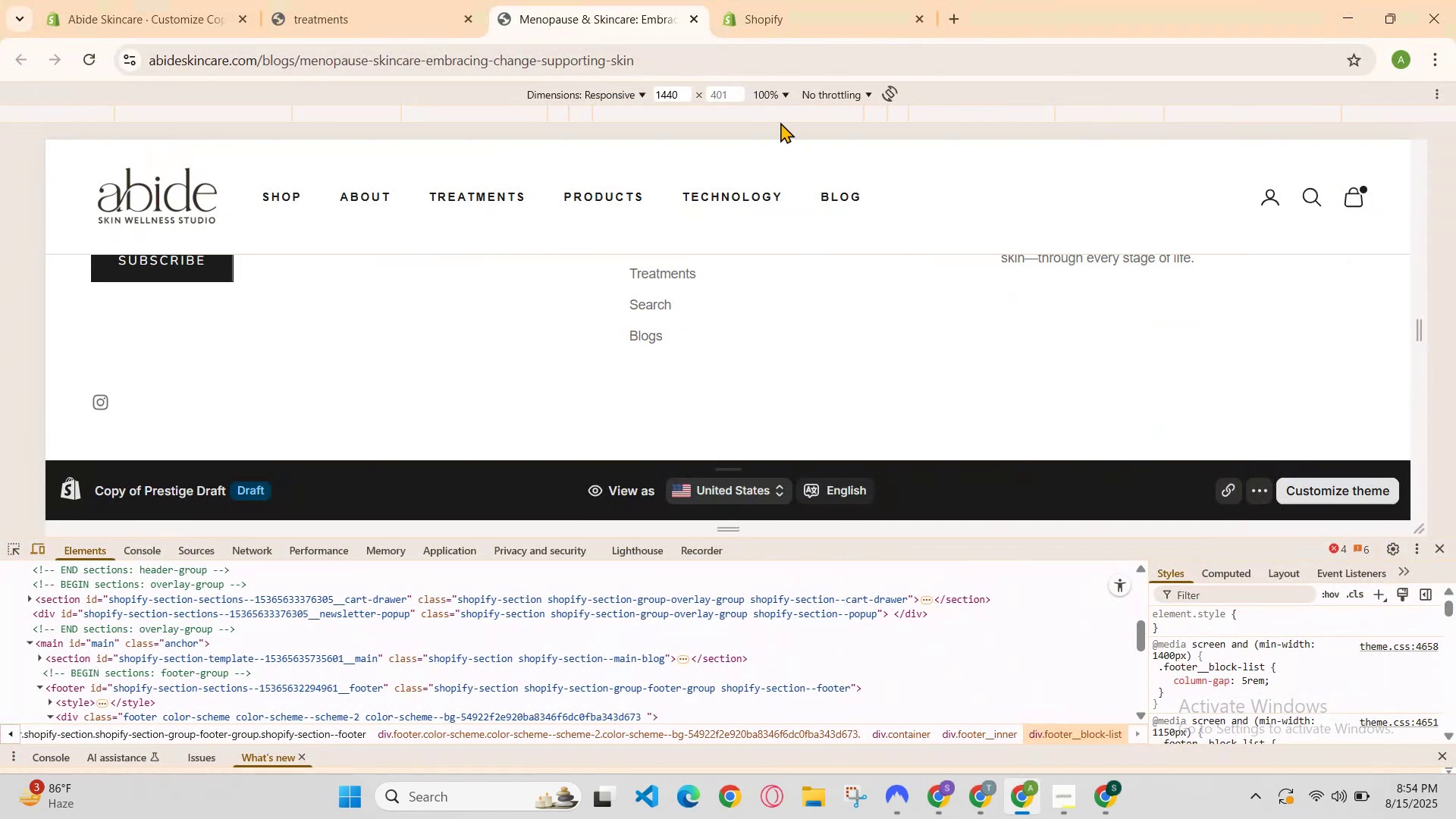 
left_click([781, 113])
 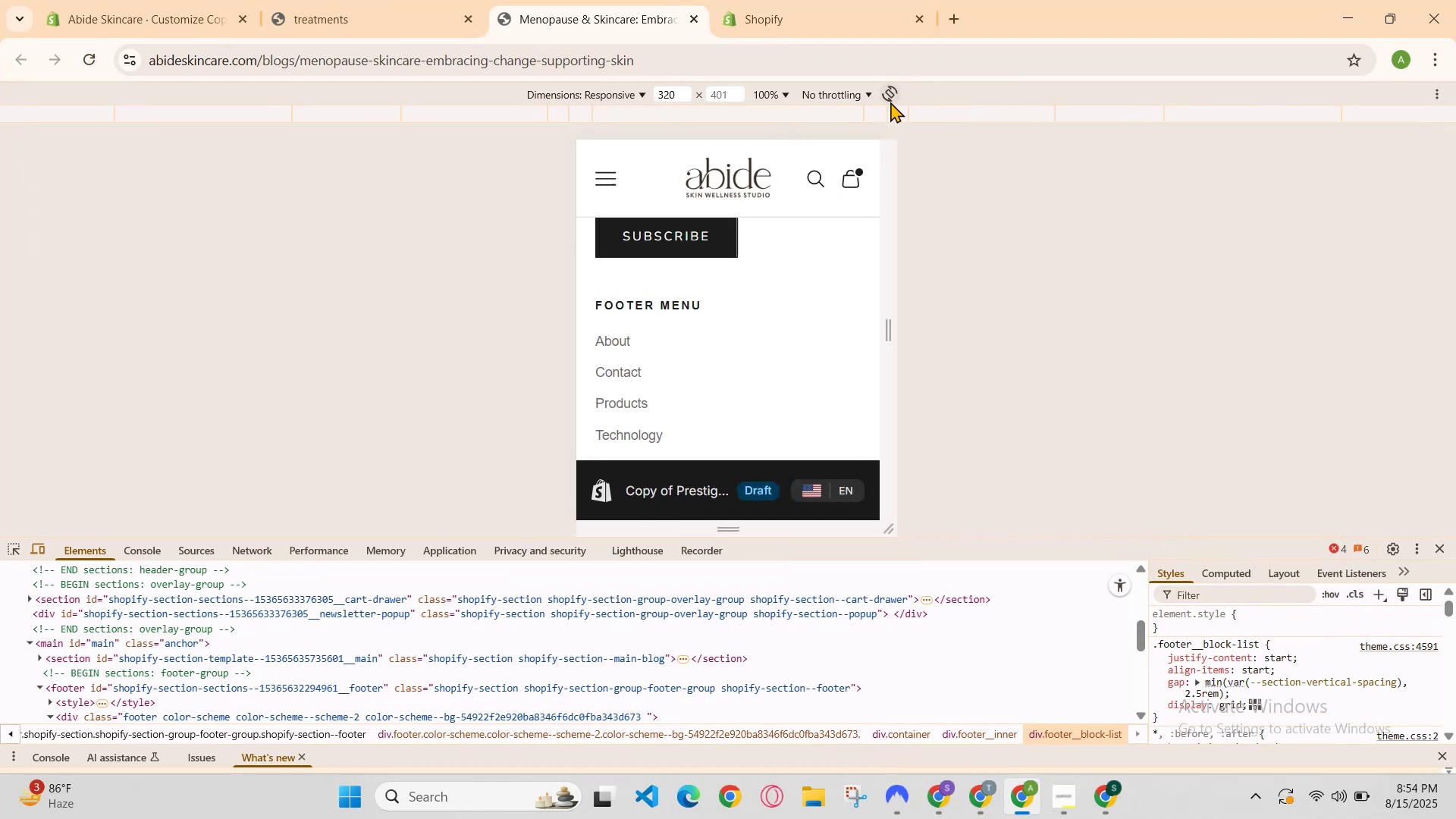 
left_click([877, 110])
 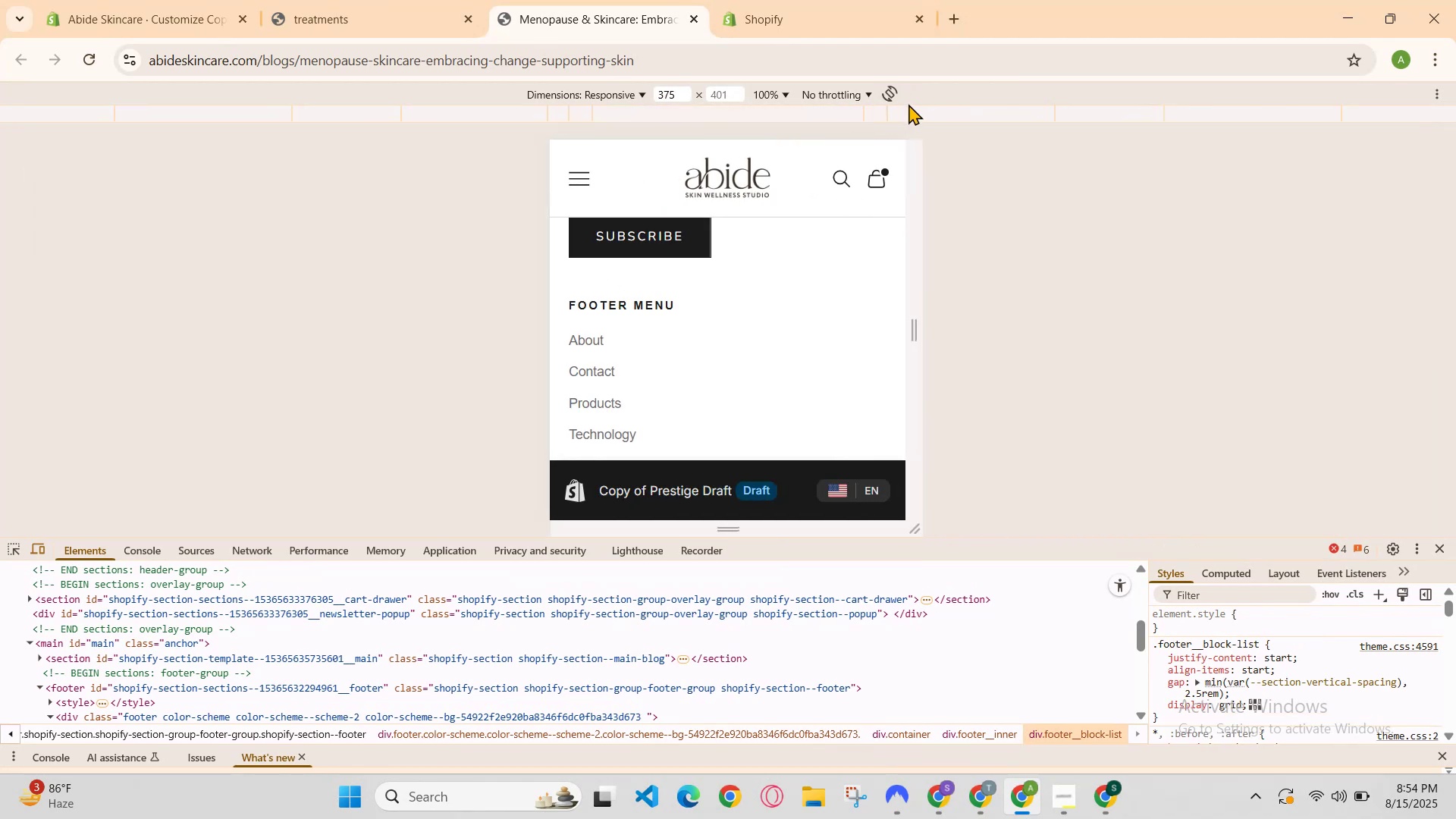 
left_click([903, 118])
 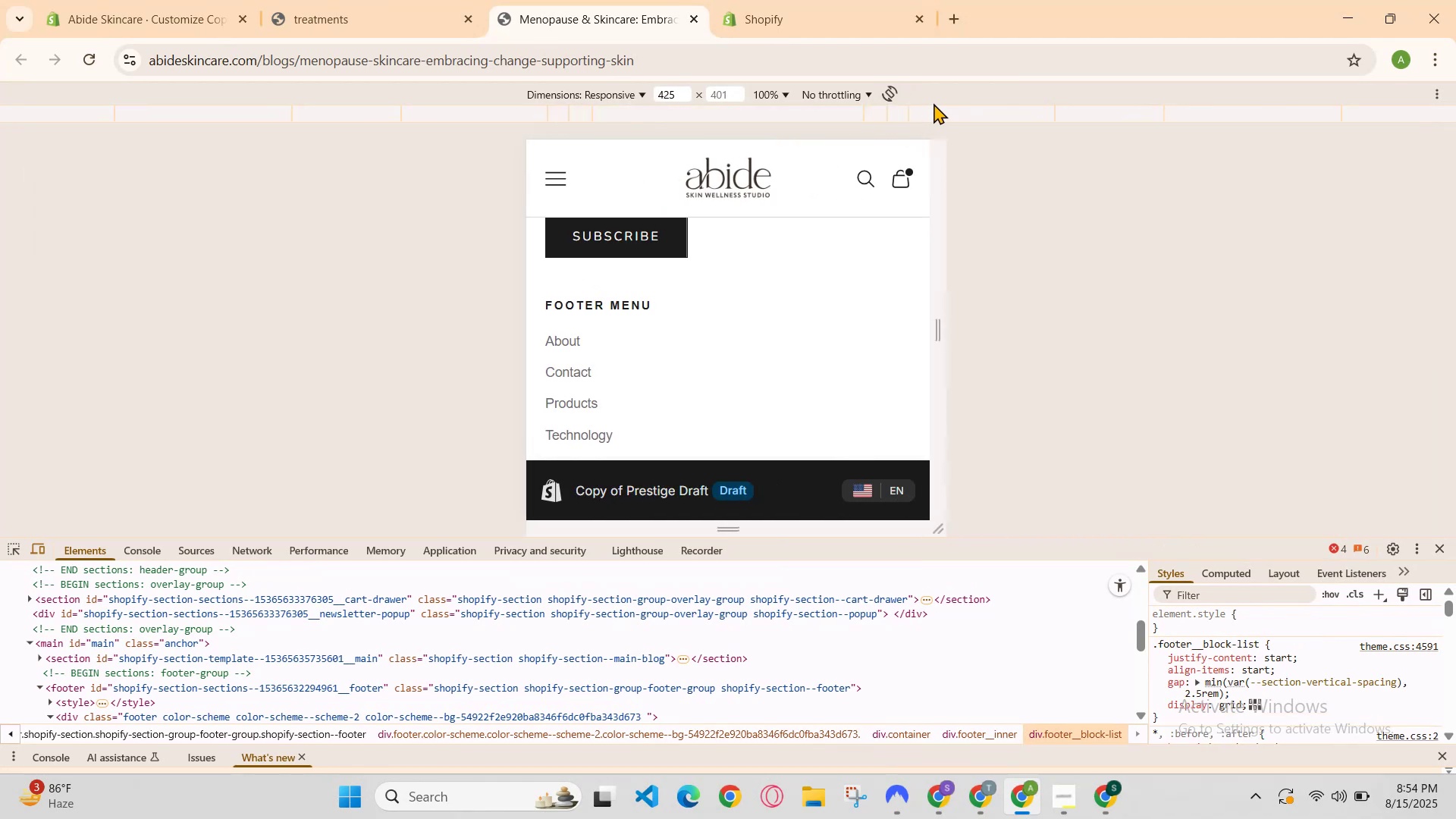 
left_click_drag(start_coordinate=[935, 106], to_coordinate=[934, 111])
 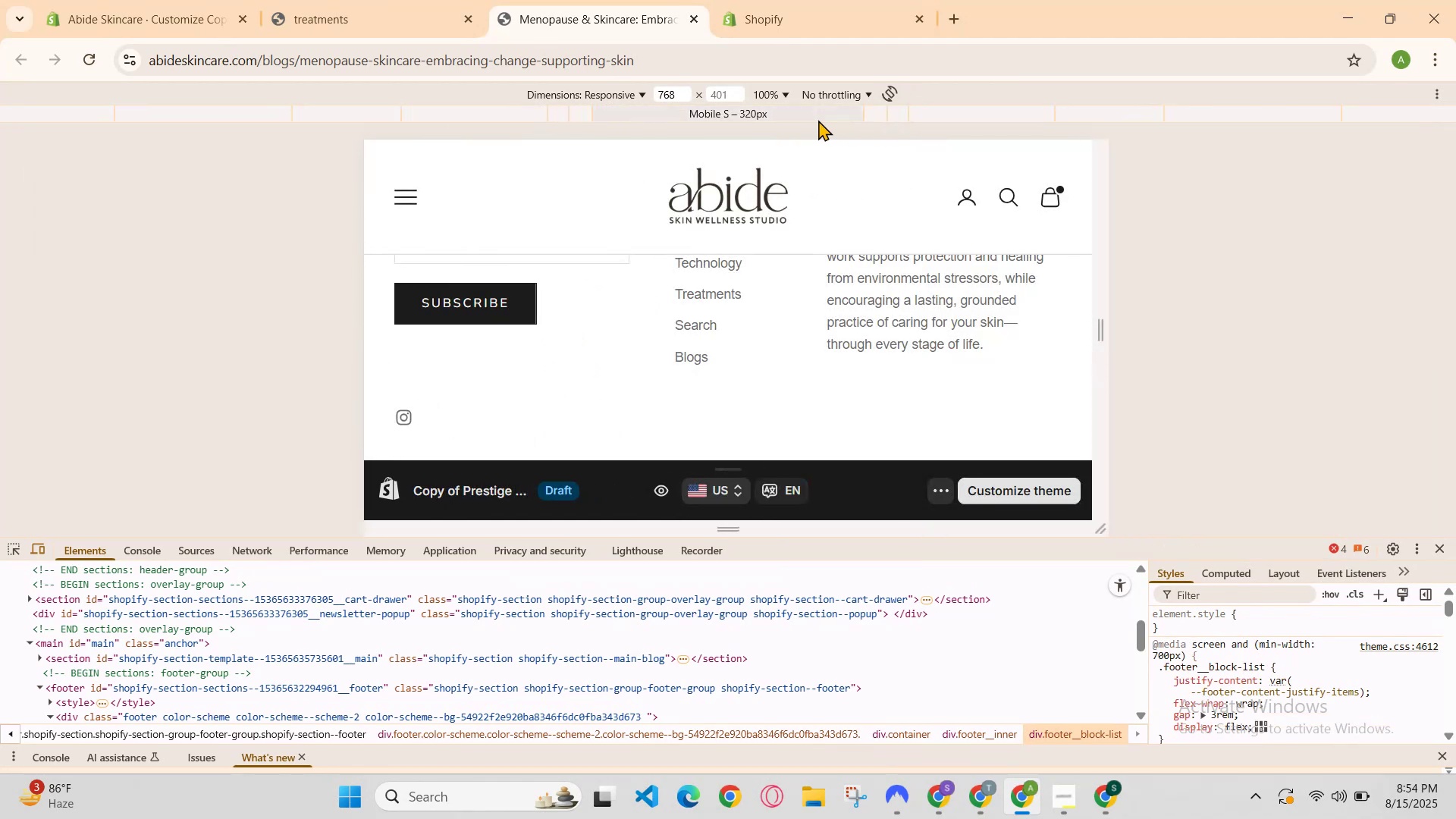 
left_click([818, 120])
 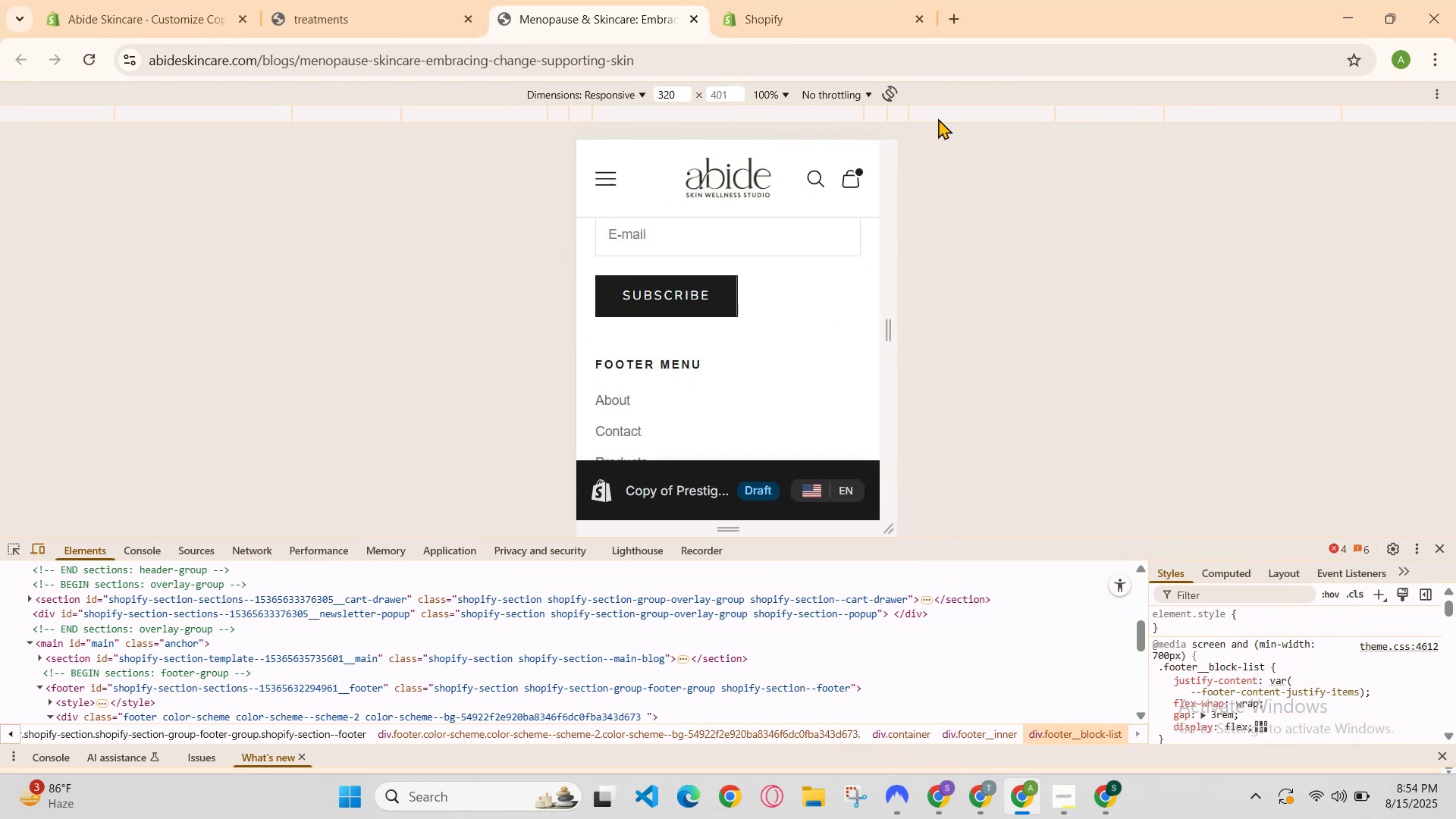 
left_click([943, 118])
 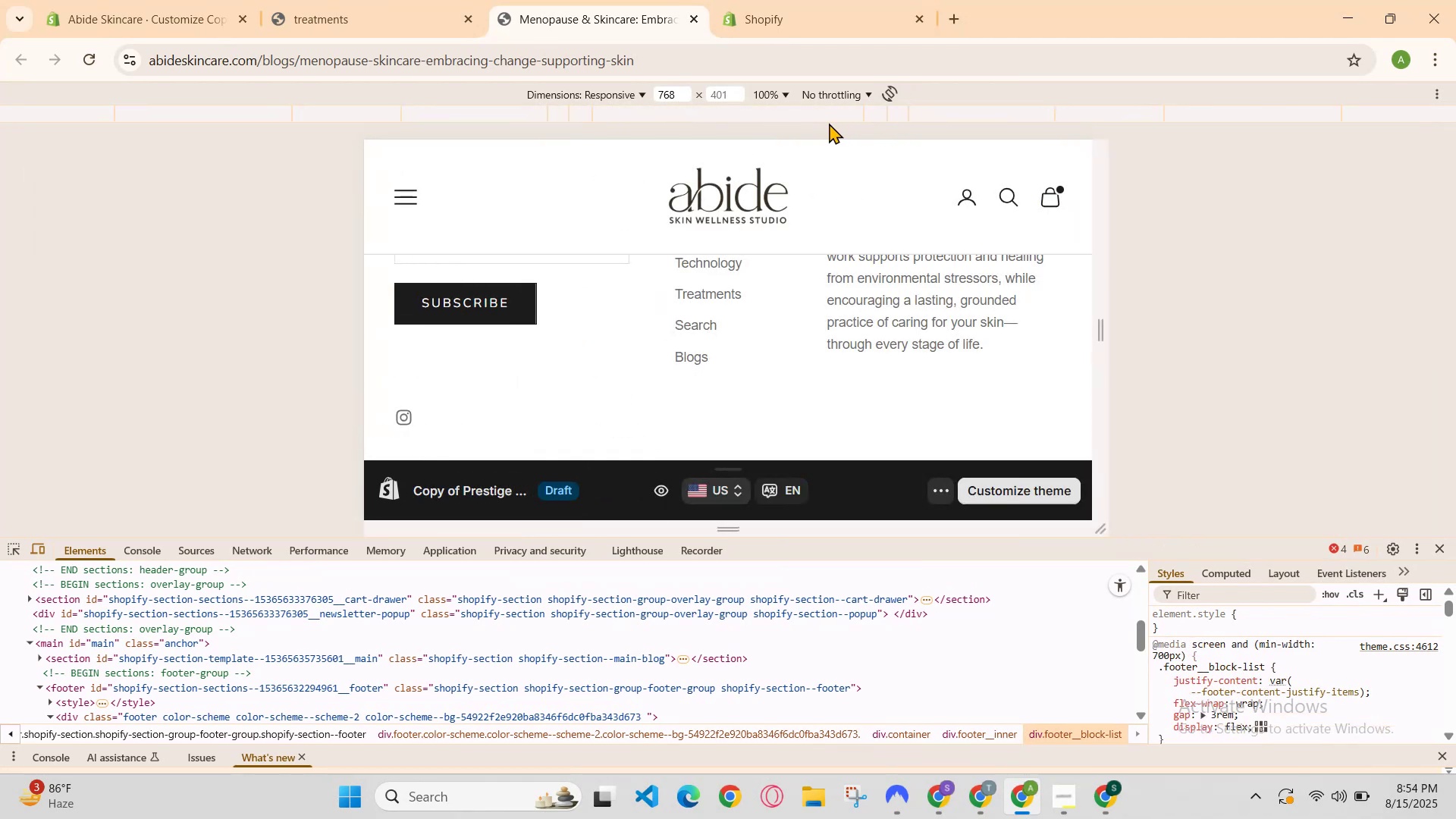 
left_click([829, 123])
 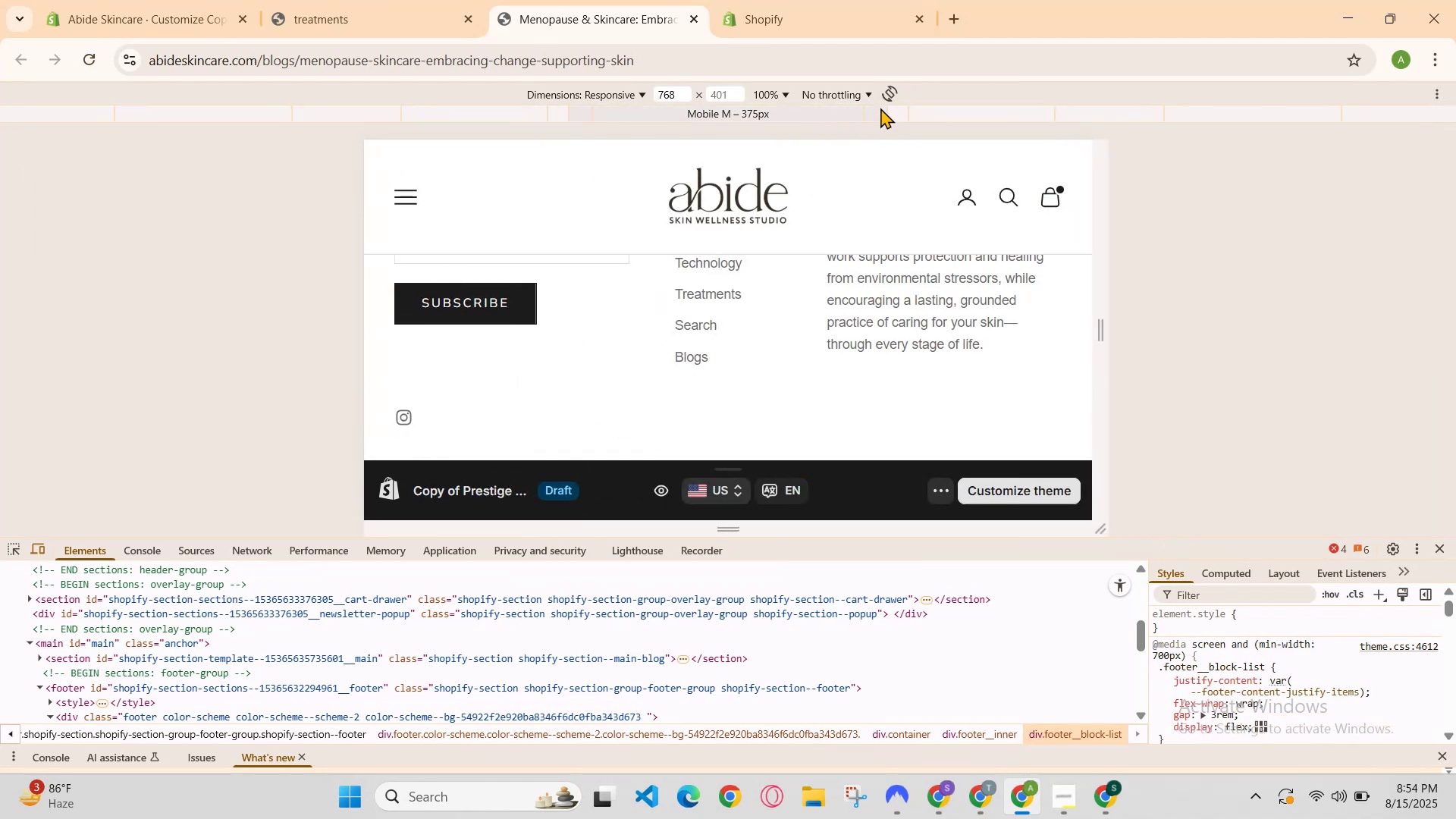 
left_click([883, 108])
 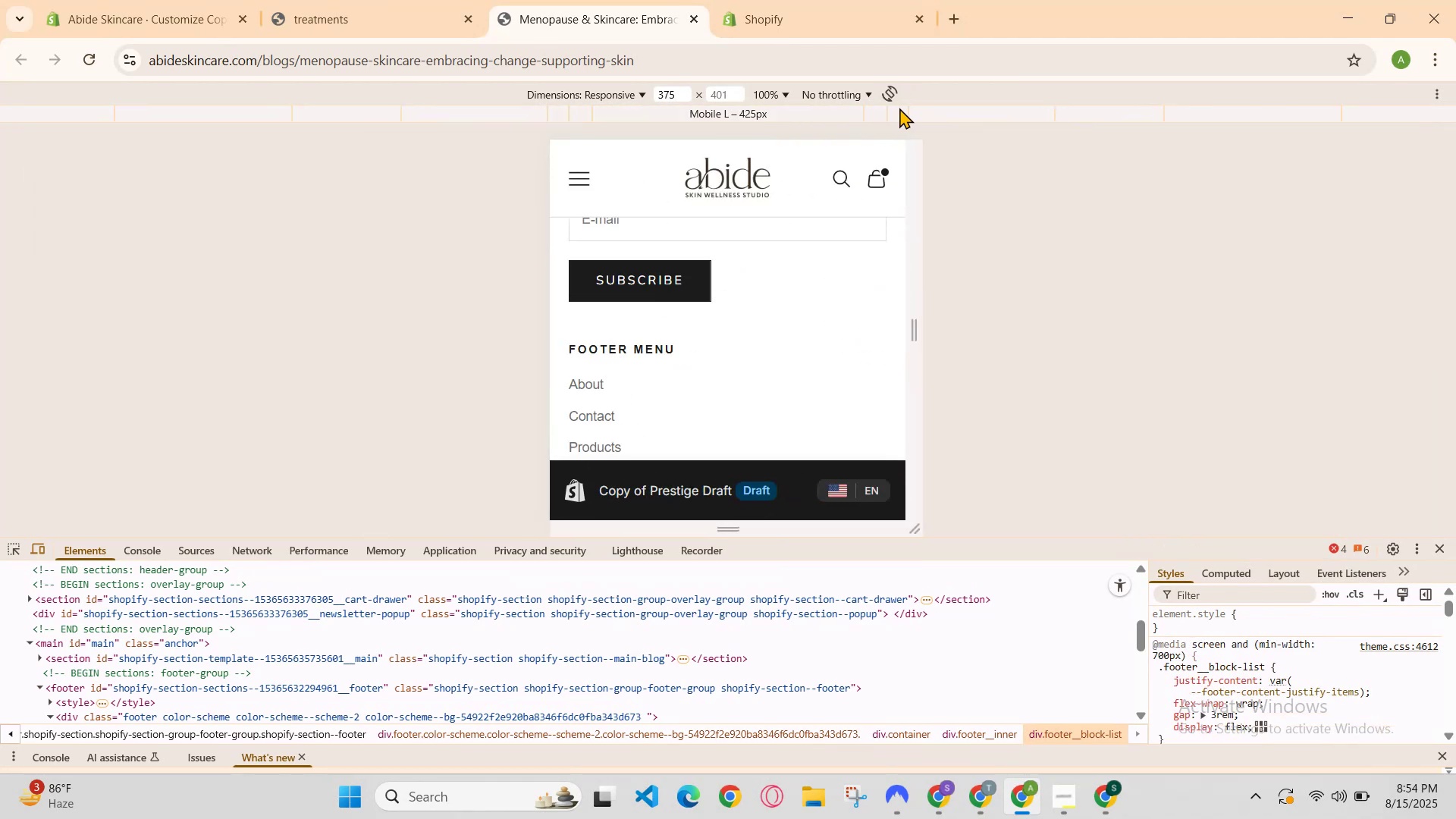 
left_click([899, 108])
 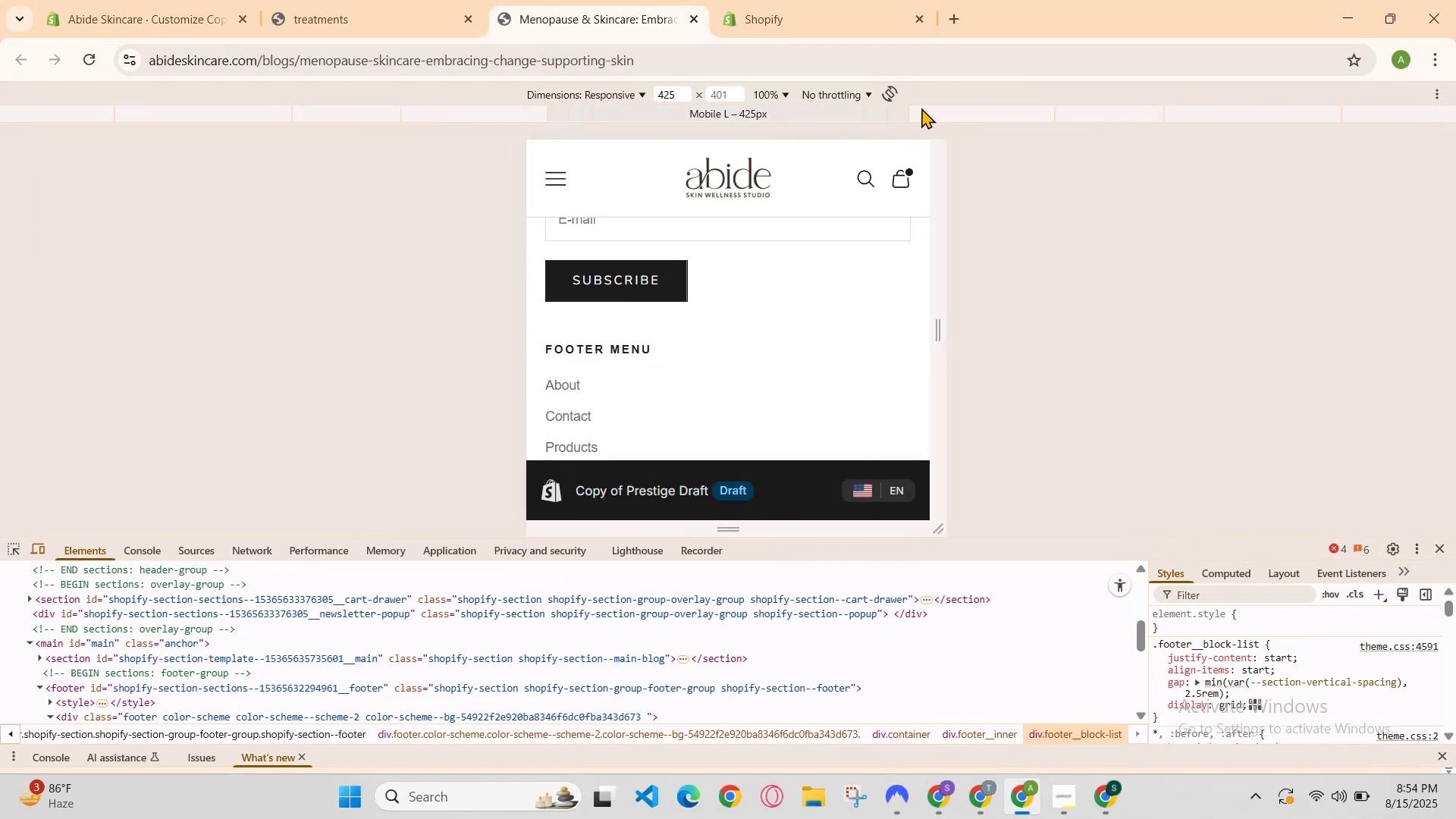 
left_click([925, 108])
 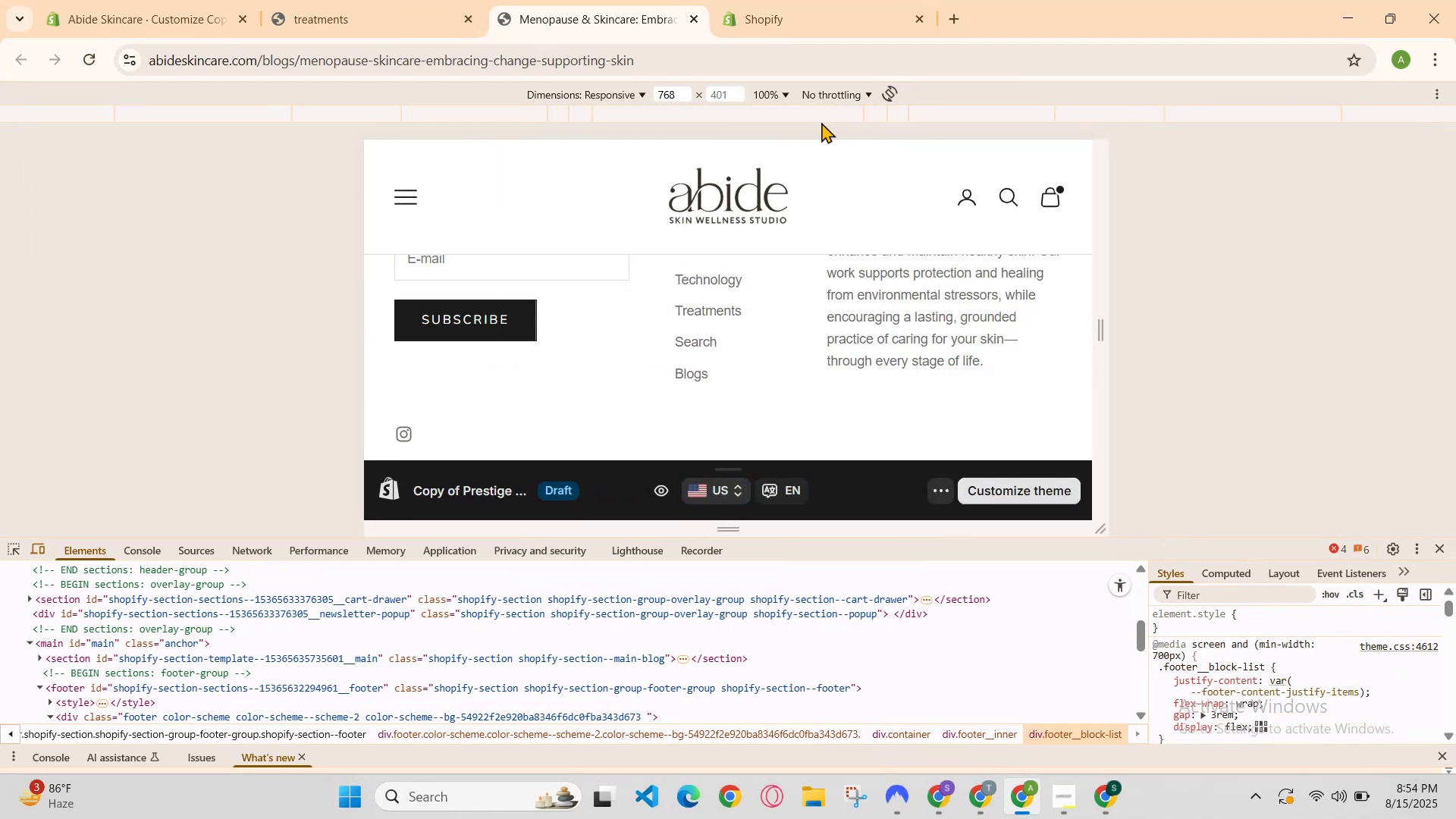 
left_click([821, 122])
 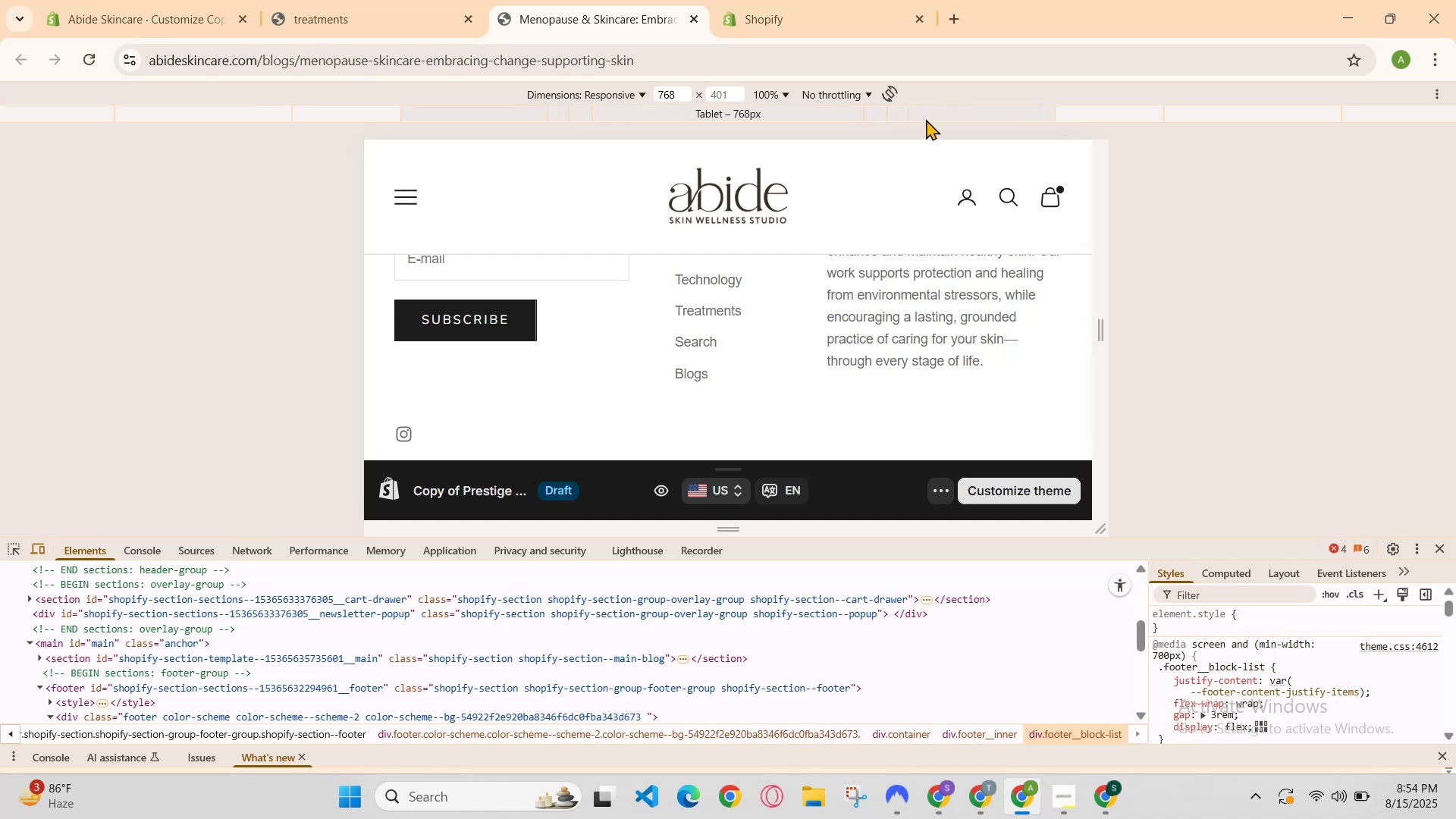 
left_click([928, 119])
 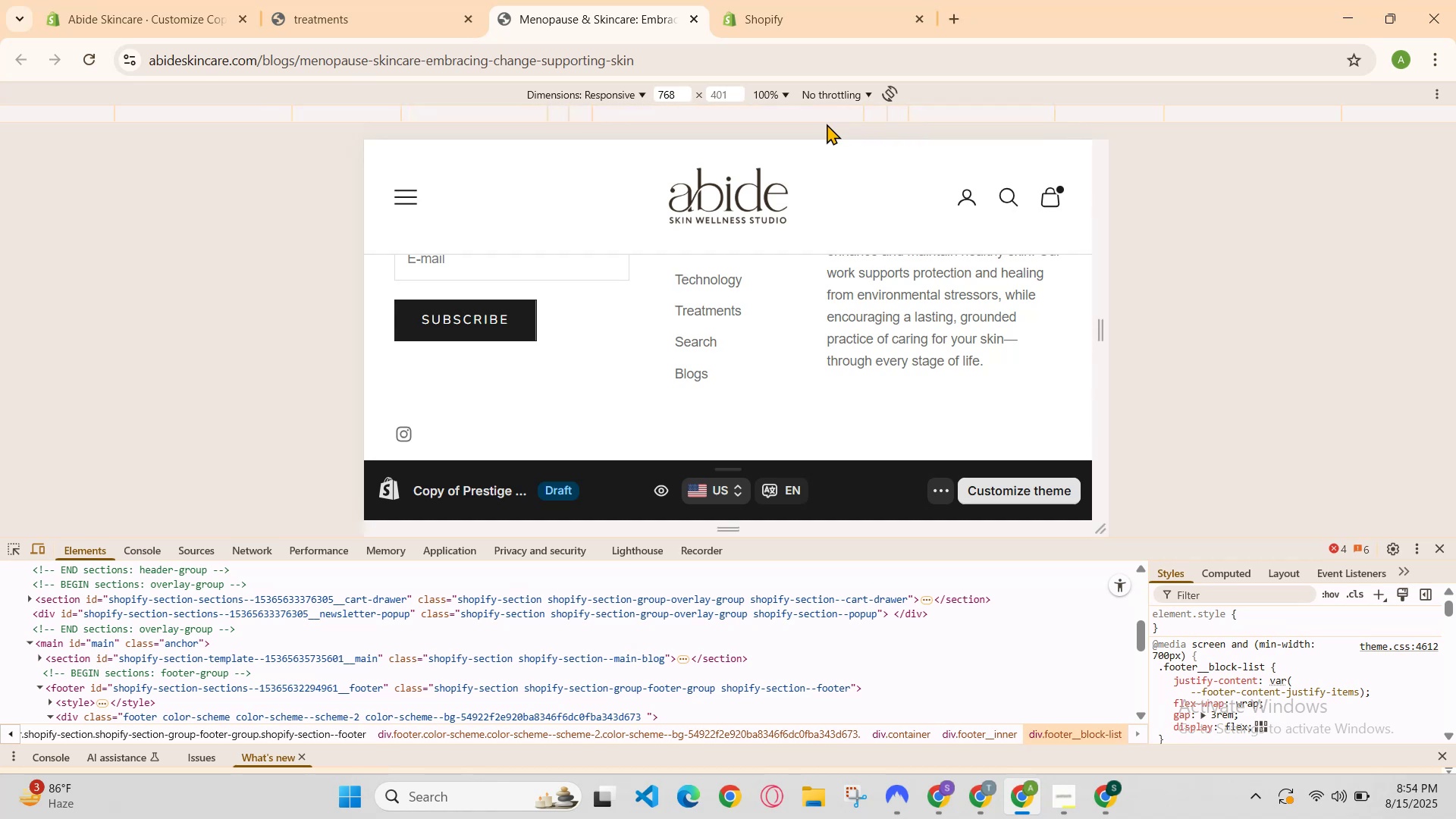 
left_click([824, 124])
 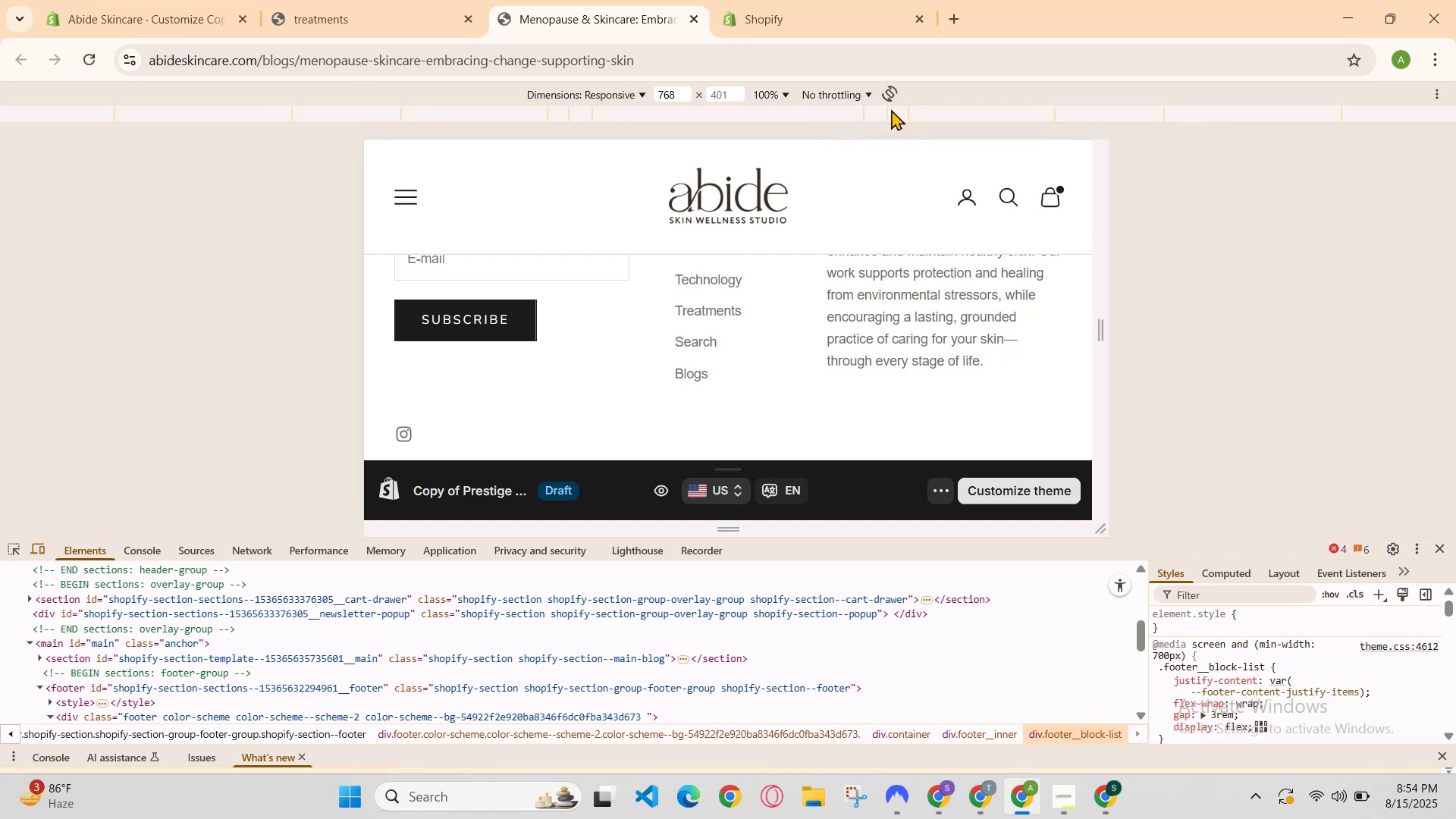 
left_click([904, 109])
 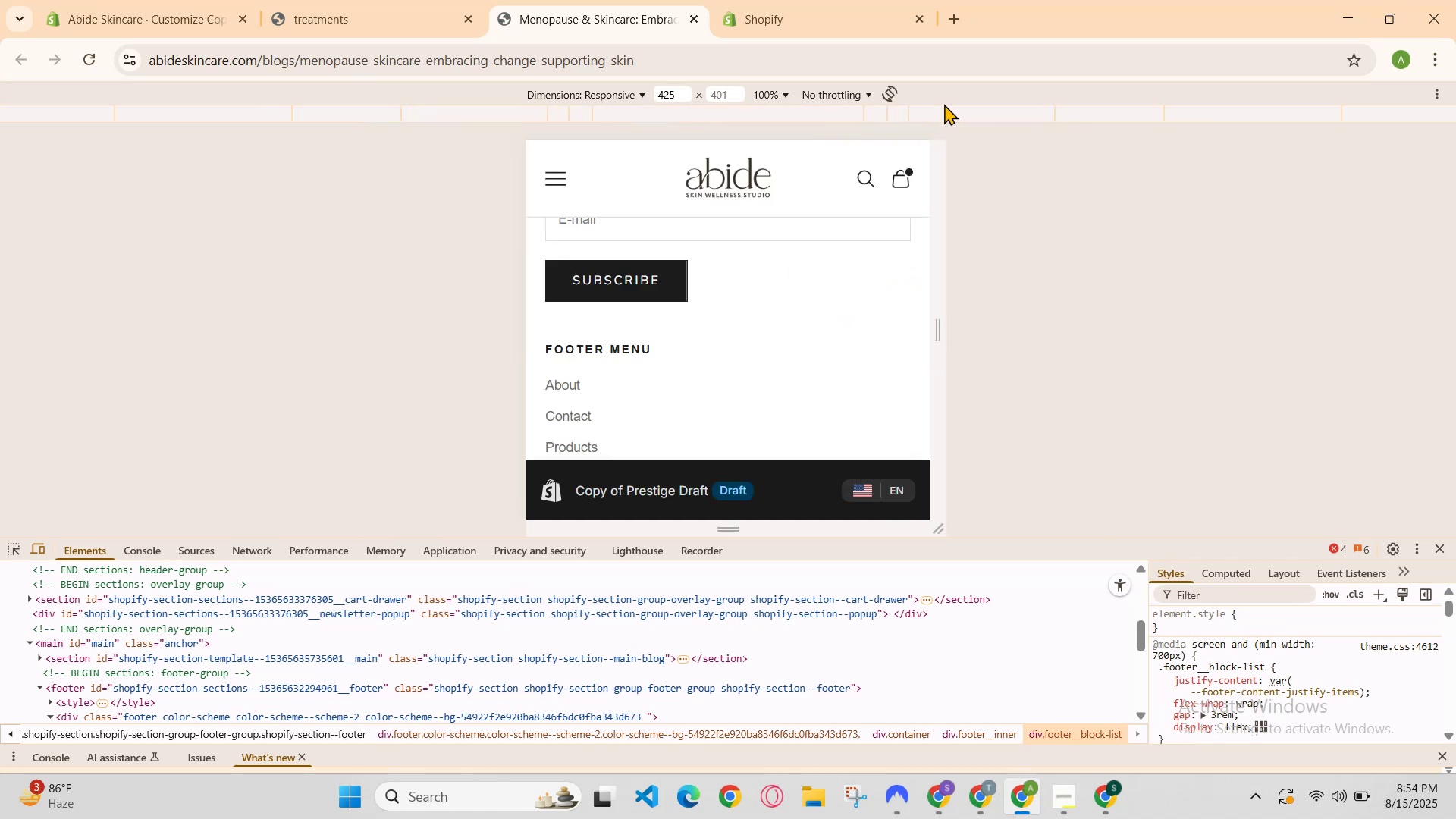 
left_click([945, 104])
 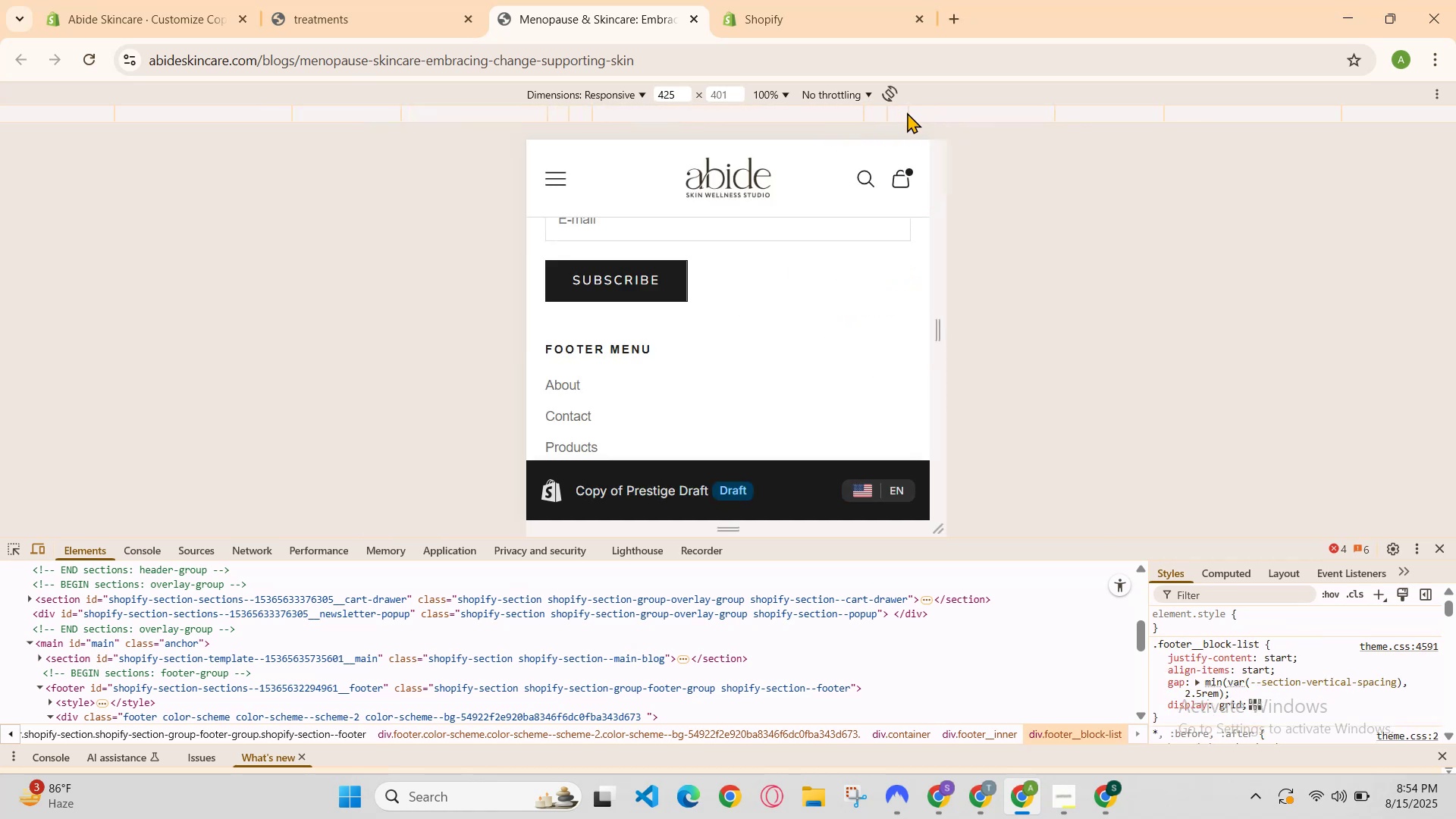 
left_click([896, 114])
 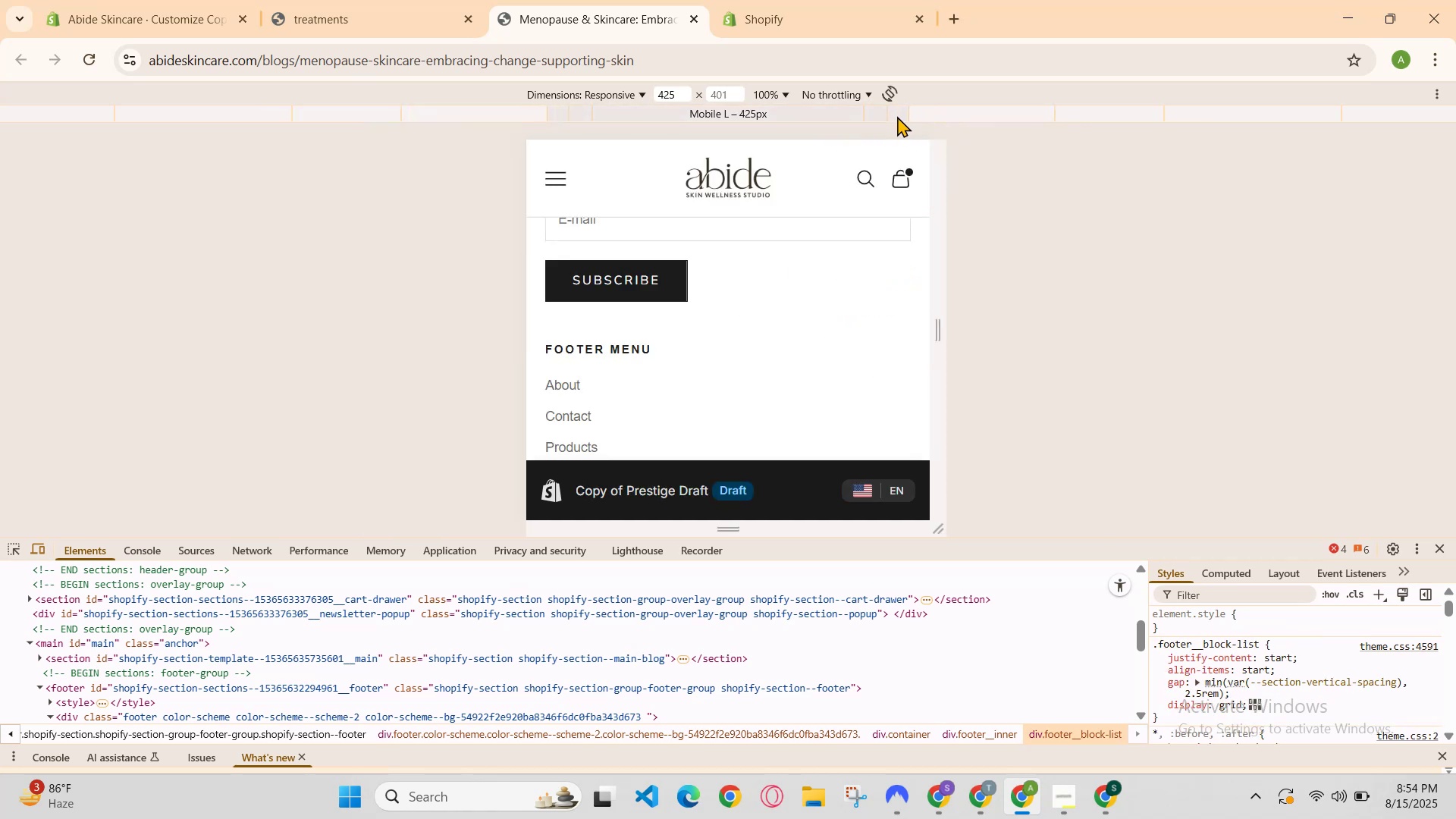 
left_click([902, 116])
 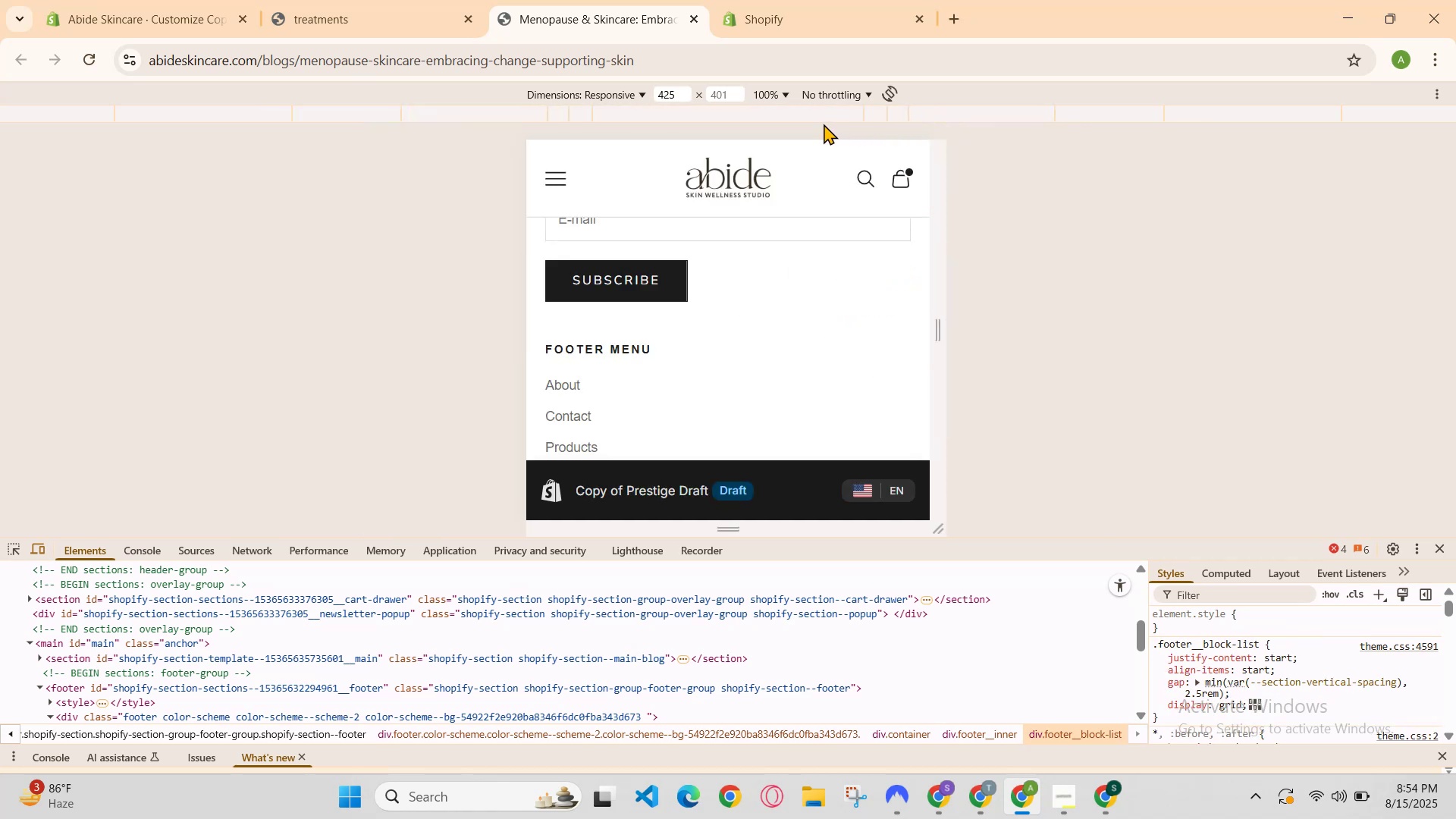 
left_click([824, 122])
 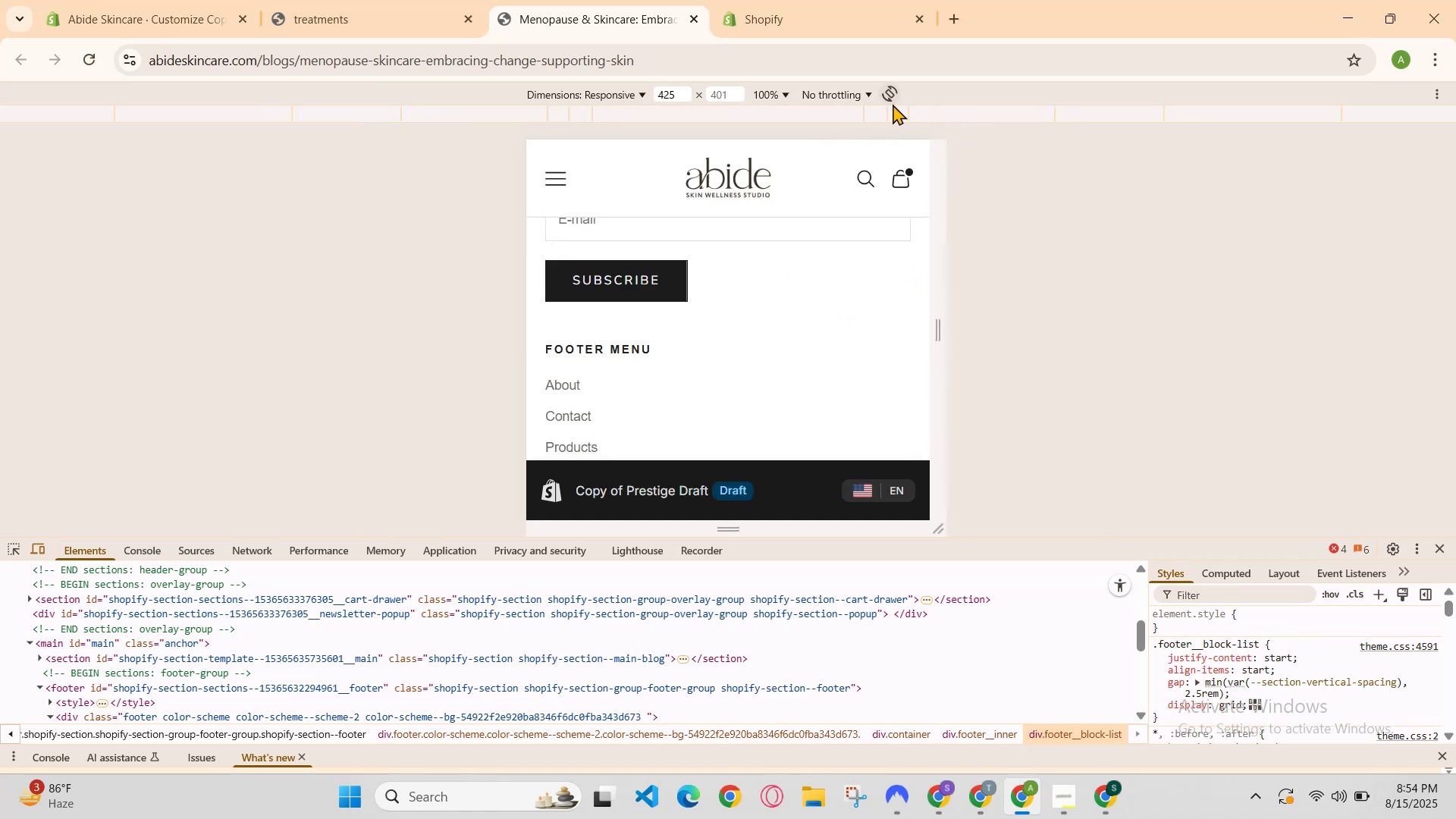 
left_click([893, 104])
 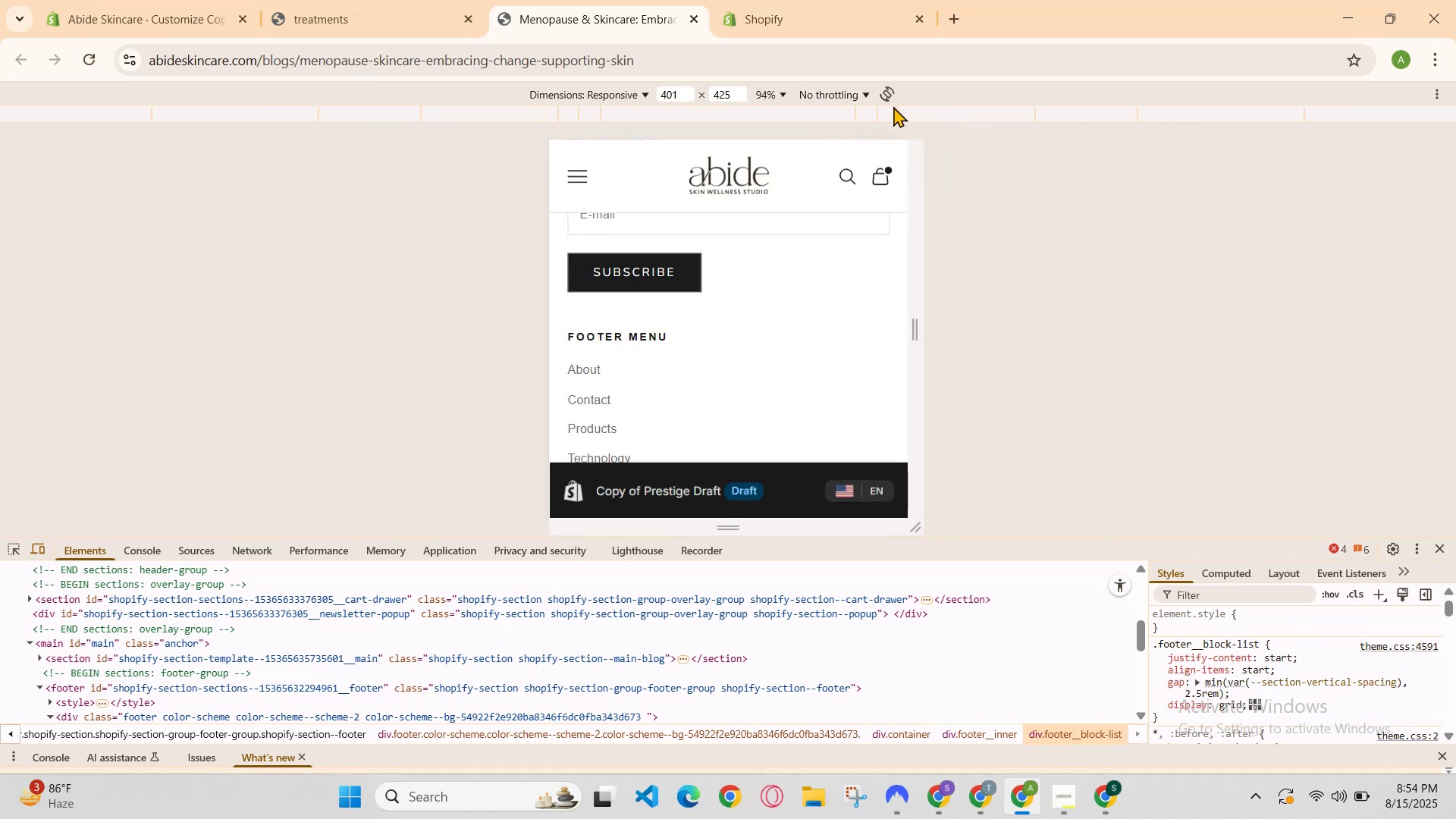 
left_click([894, 113])
 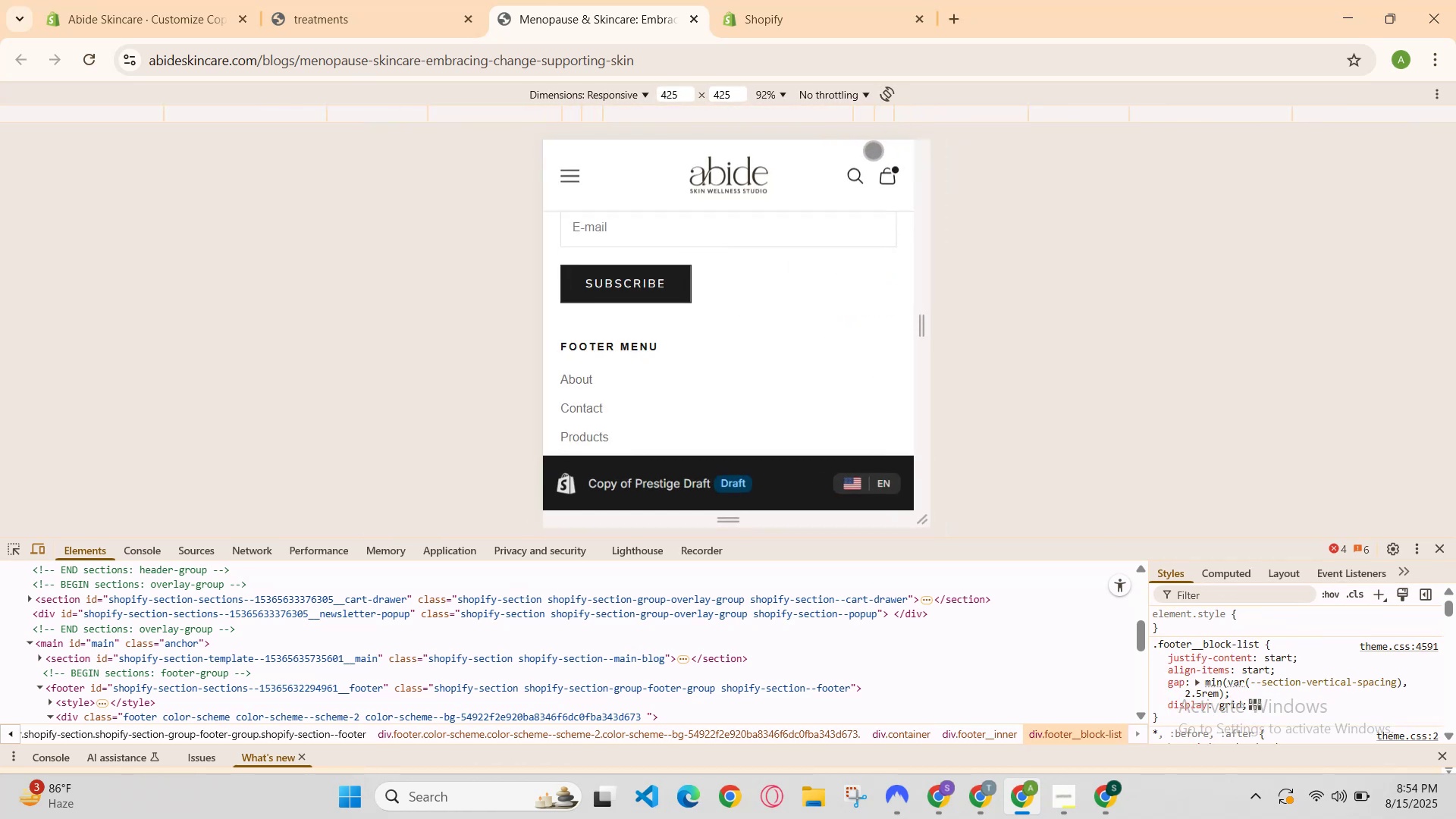 
scroll: coordinate [845, 299], scroll_direction: down, amount: 1.0
 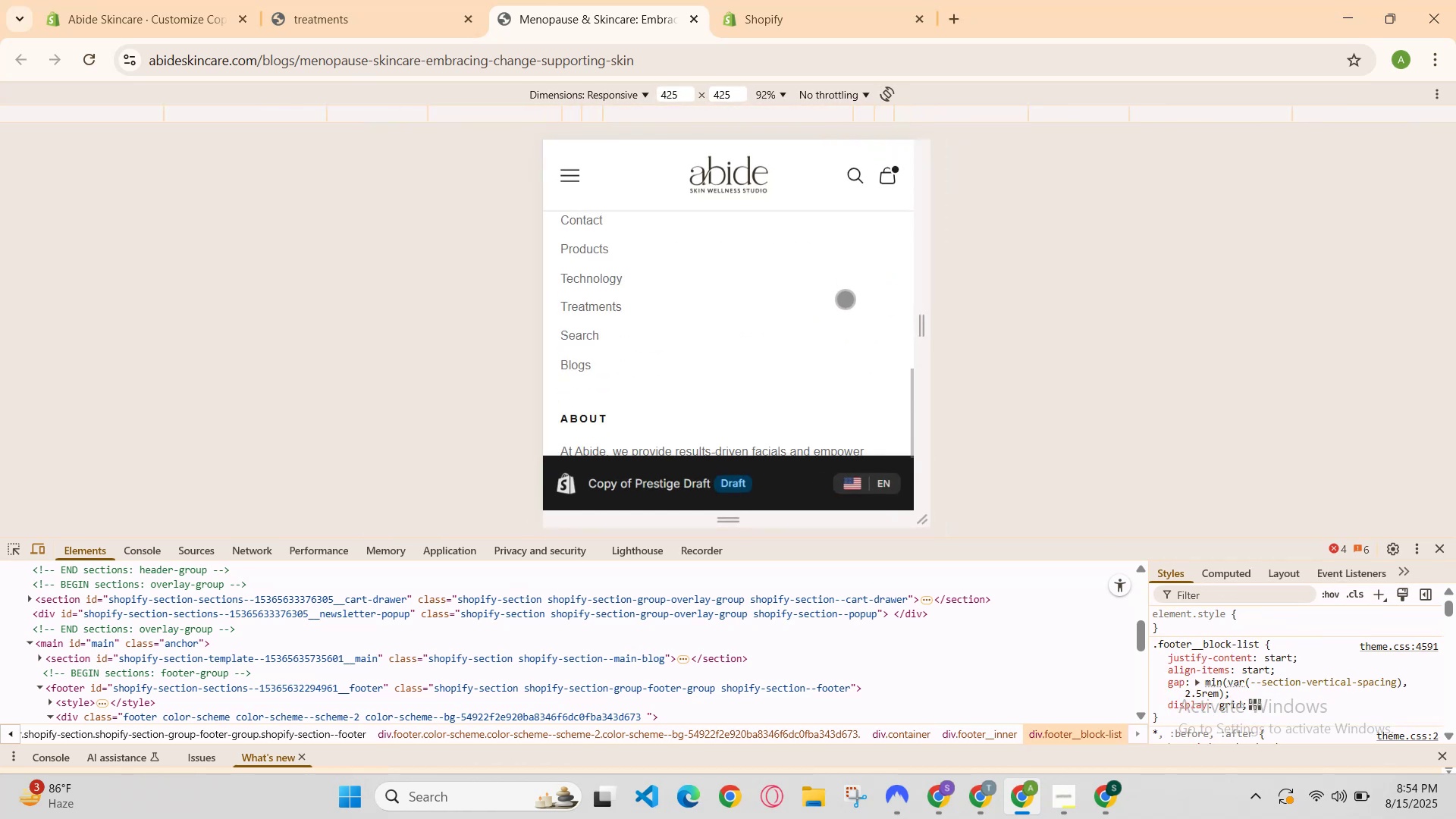 
scroll: coordinate [845, 299], scroll_direction: up, amount: 1.0
 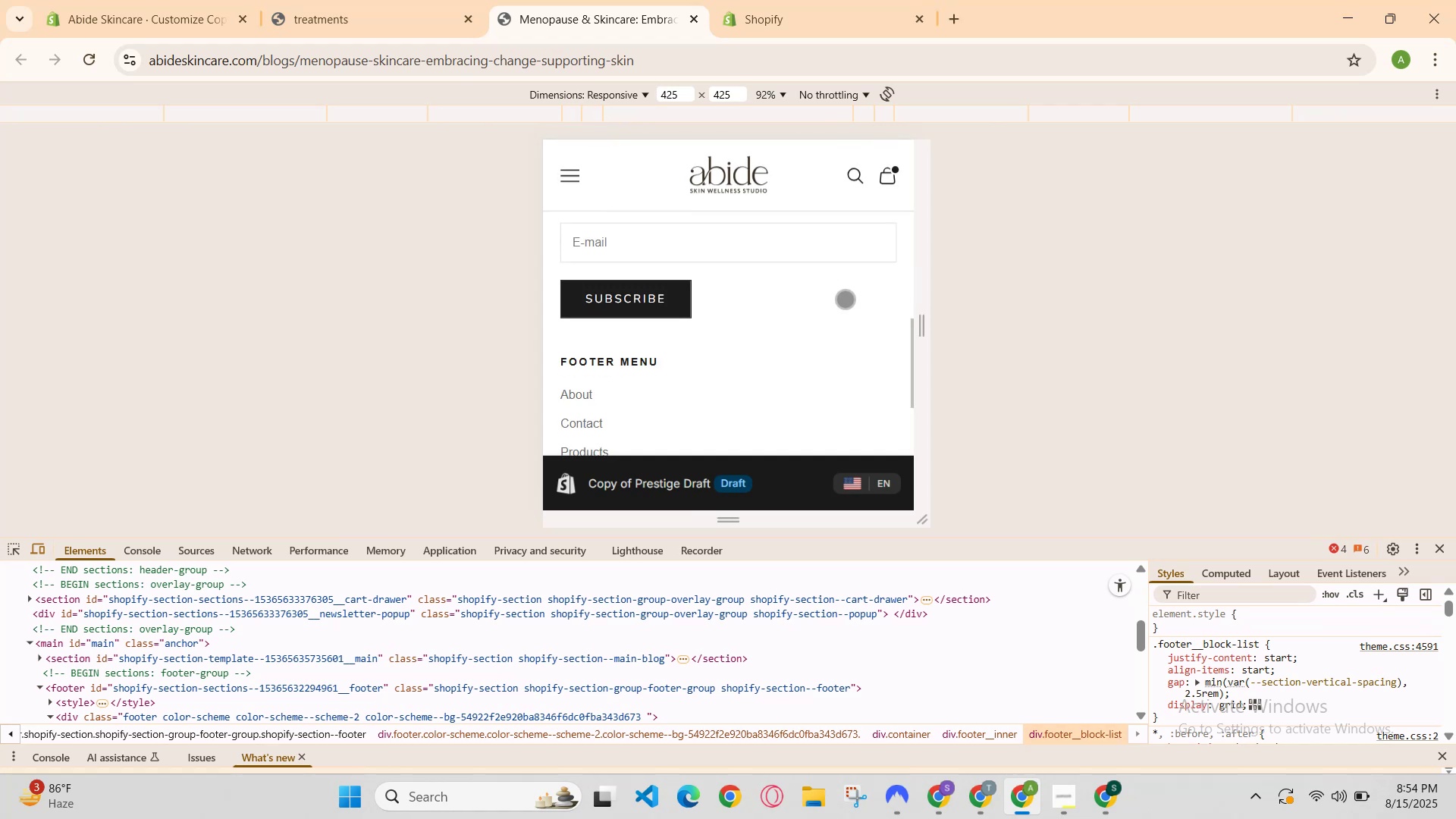 
scroll: coordinate [845, 299], scroll_direction: down, amount: 2.0
 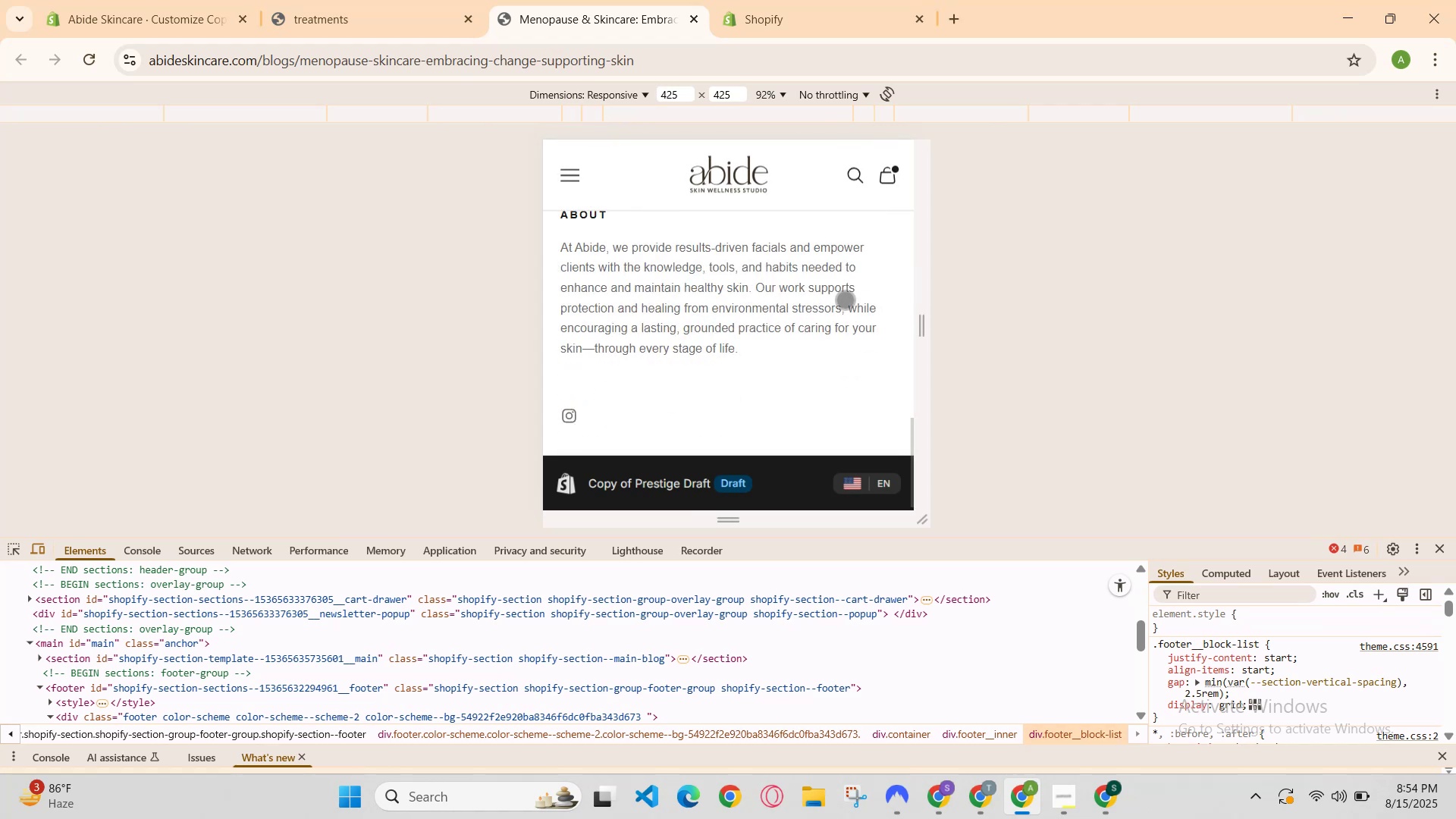 
scroll: coordinate [845, 300], scroll_direction: up, amount: 2.0
 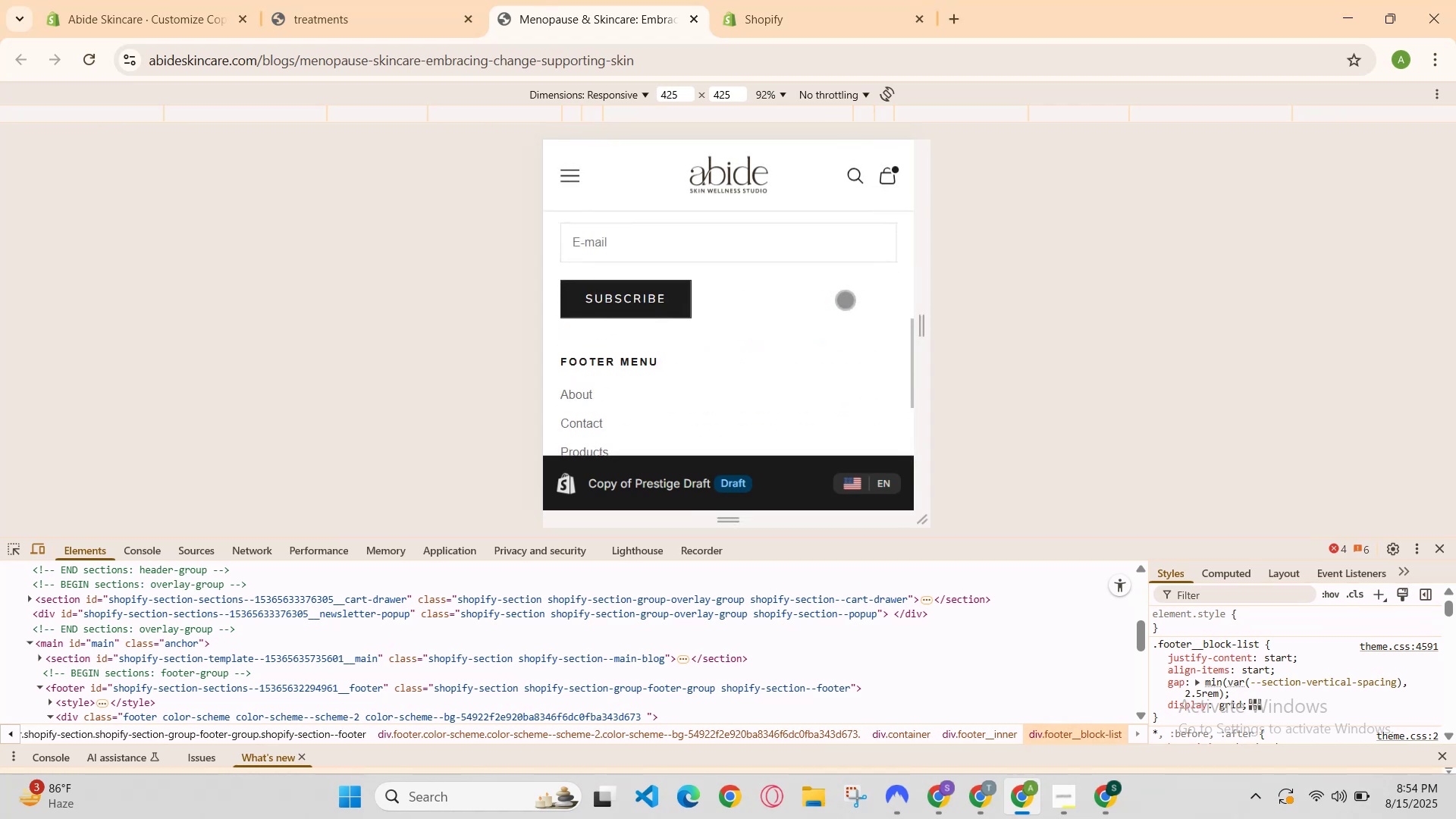 
scroll: coordinate [845, 300], scroll_direction: down, amount: 2.0
 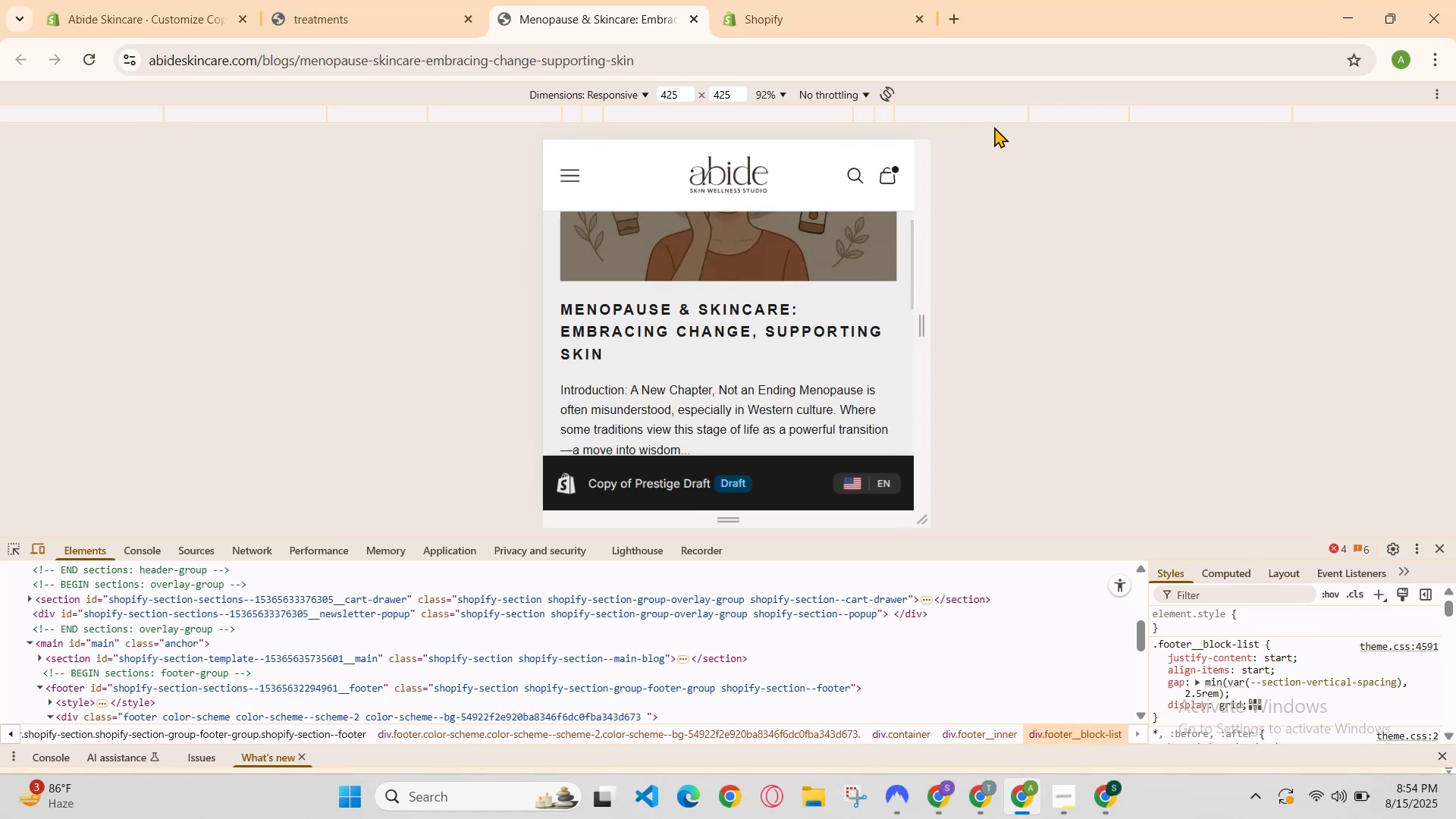 
left_click([997, 110])
 